 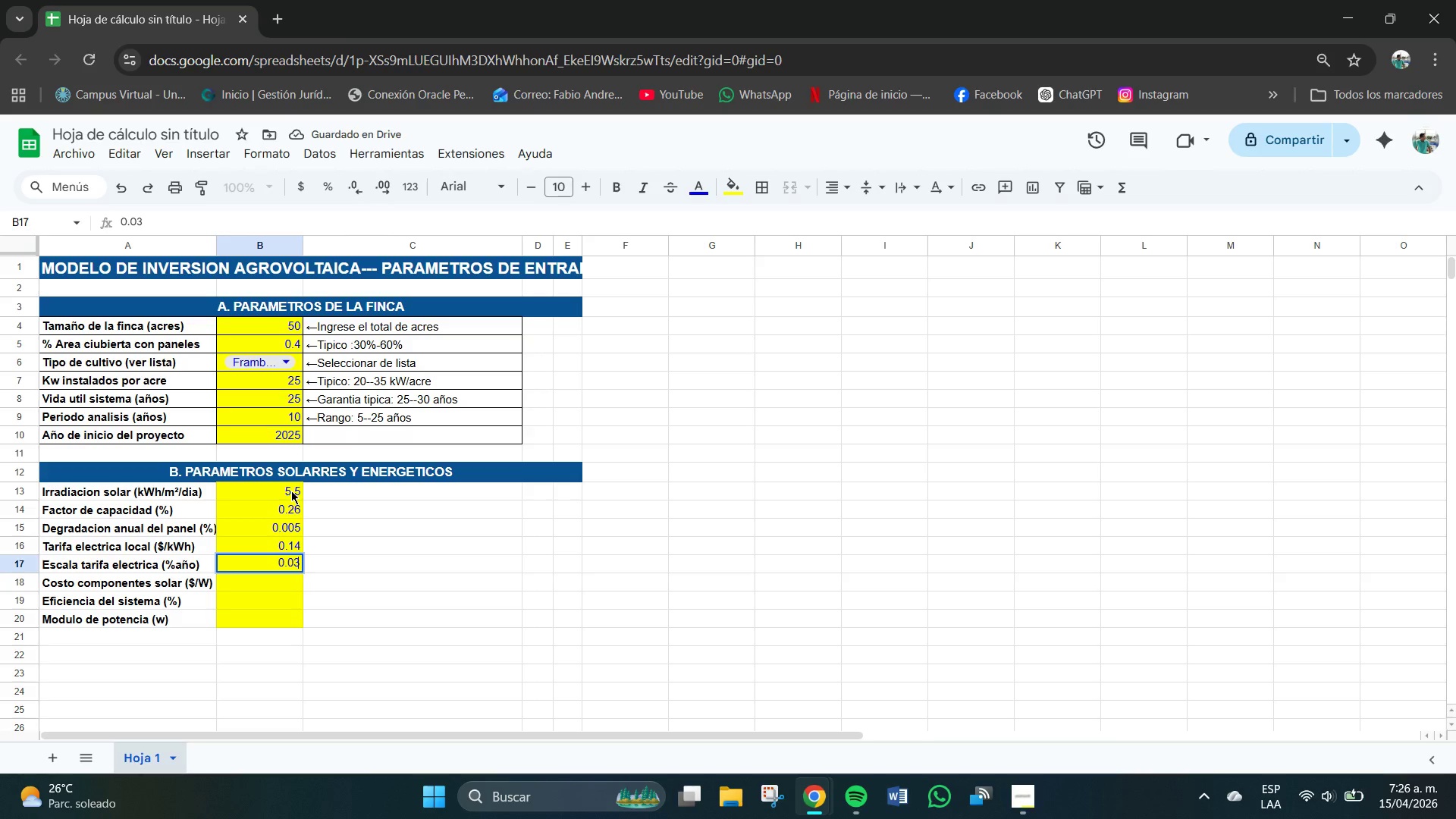 
key(NumpadEnter)
 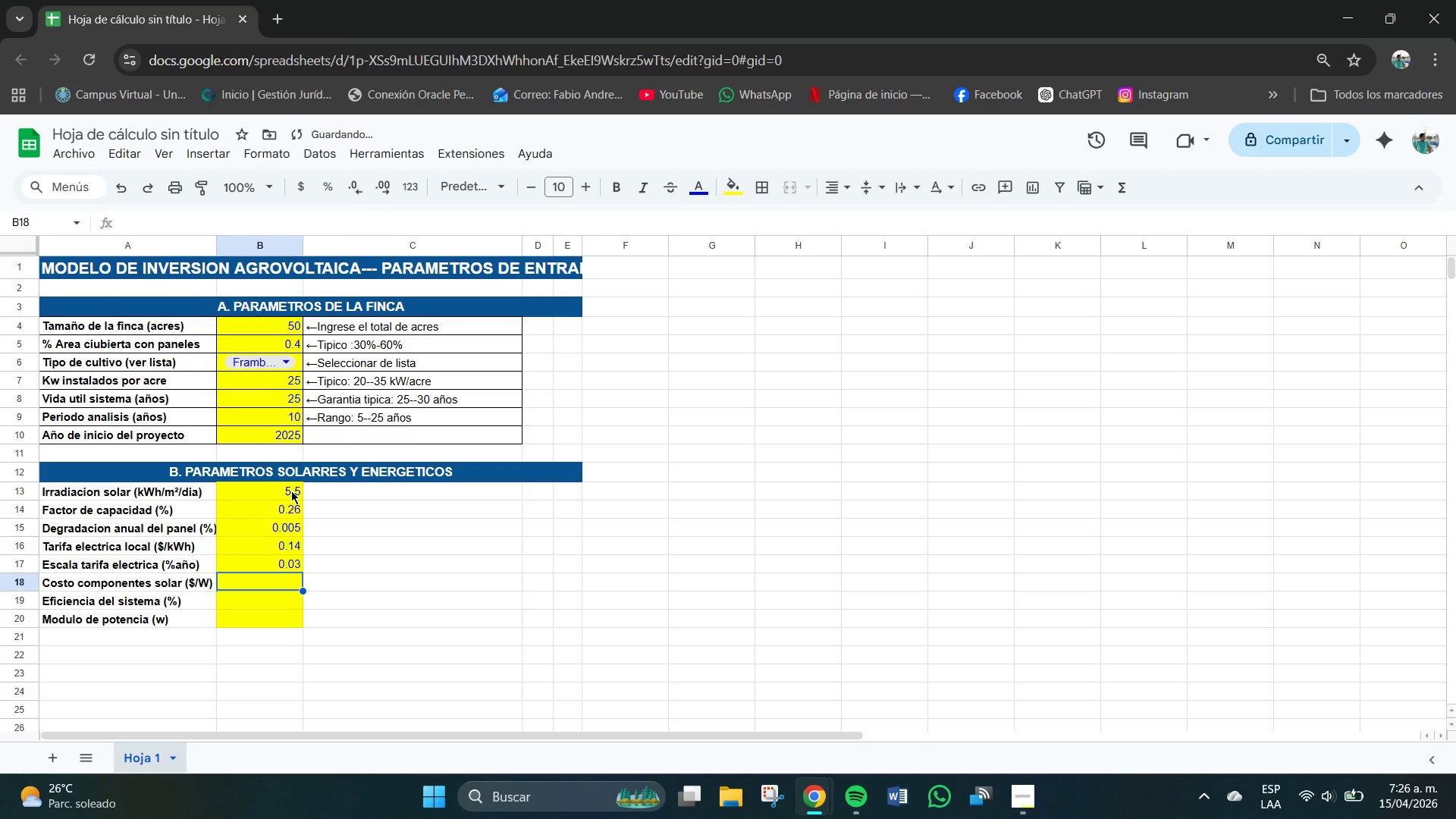 
key(Numpad2)
 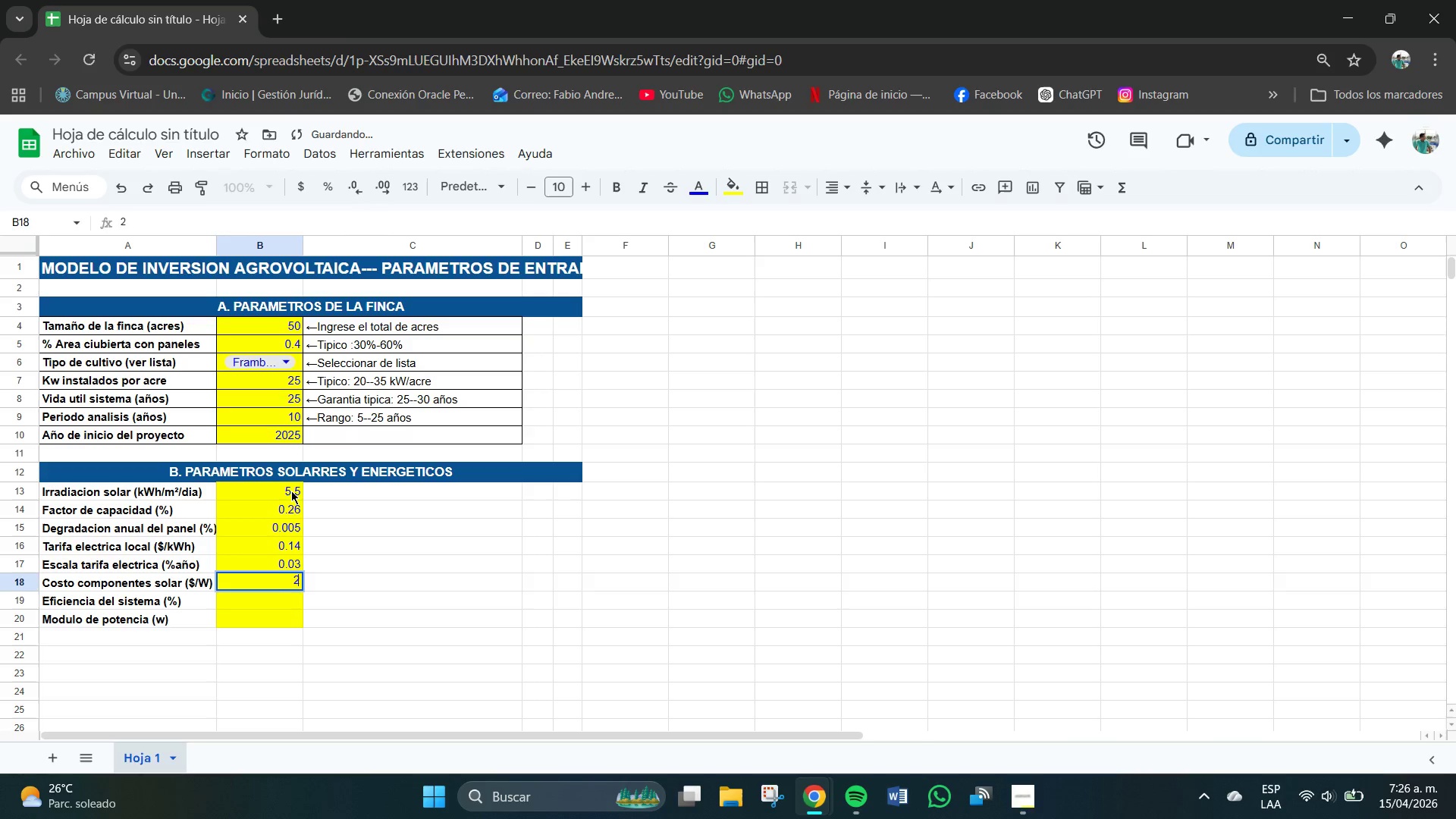 
key(NumpadDecimal)
 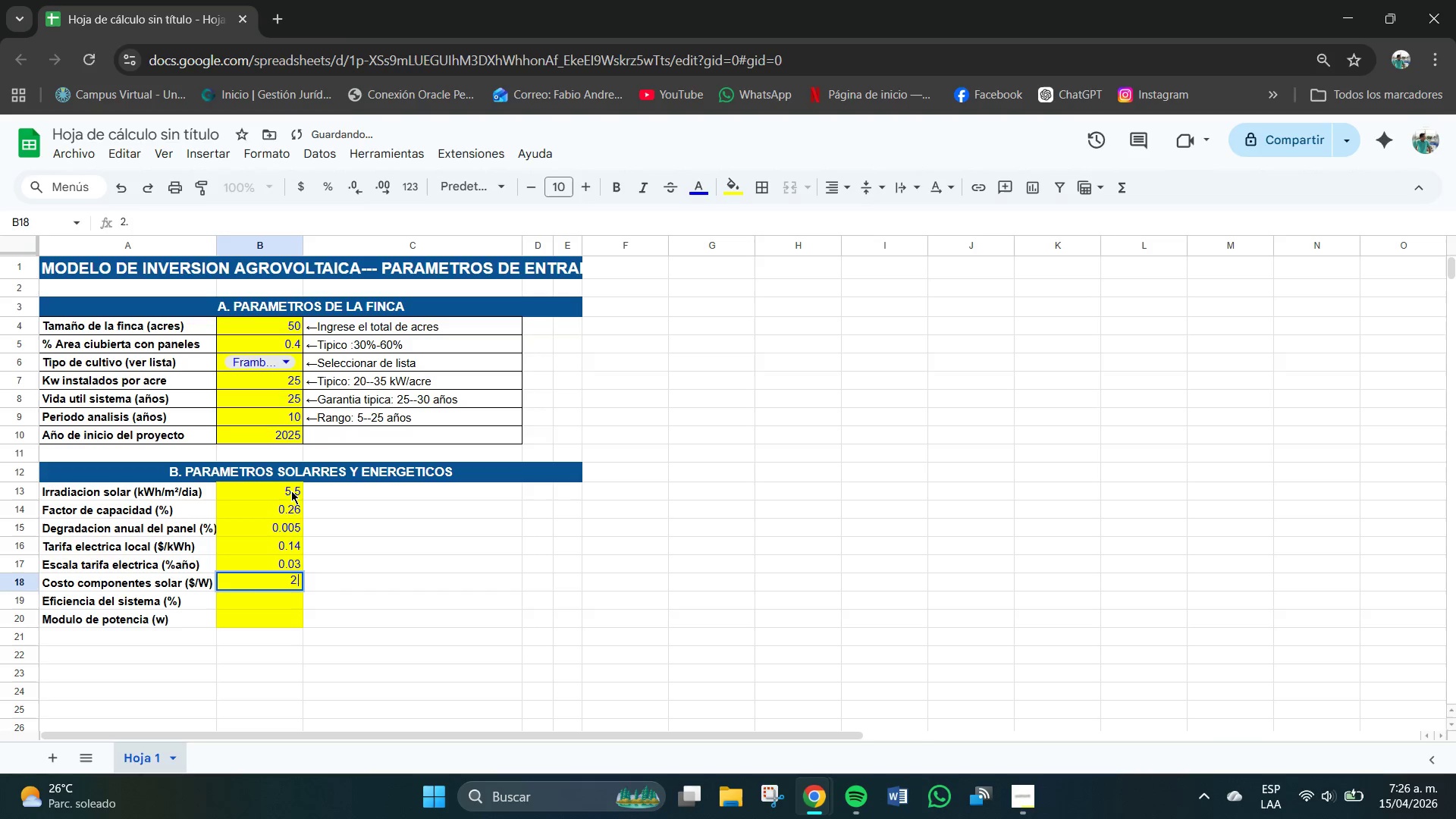 
key(Numpad0)
 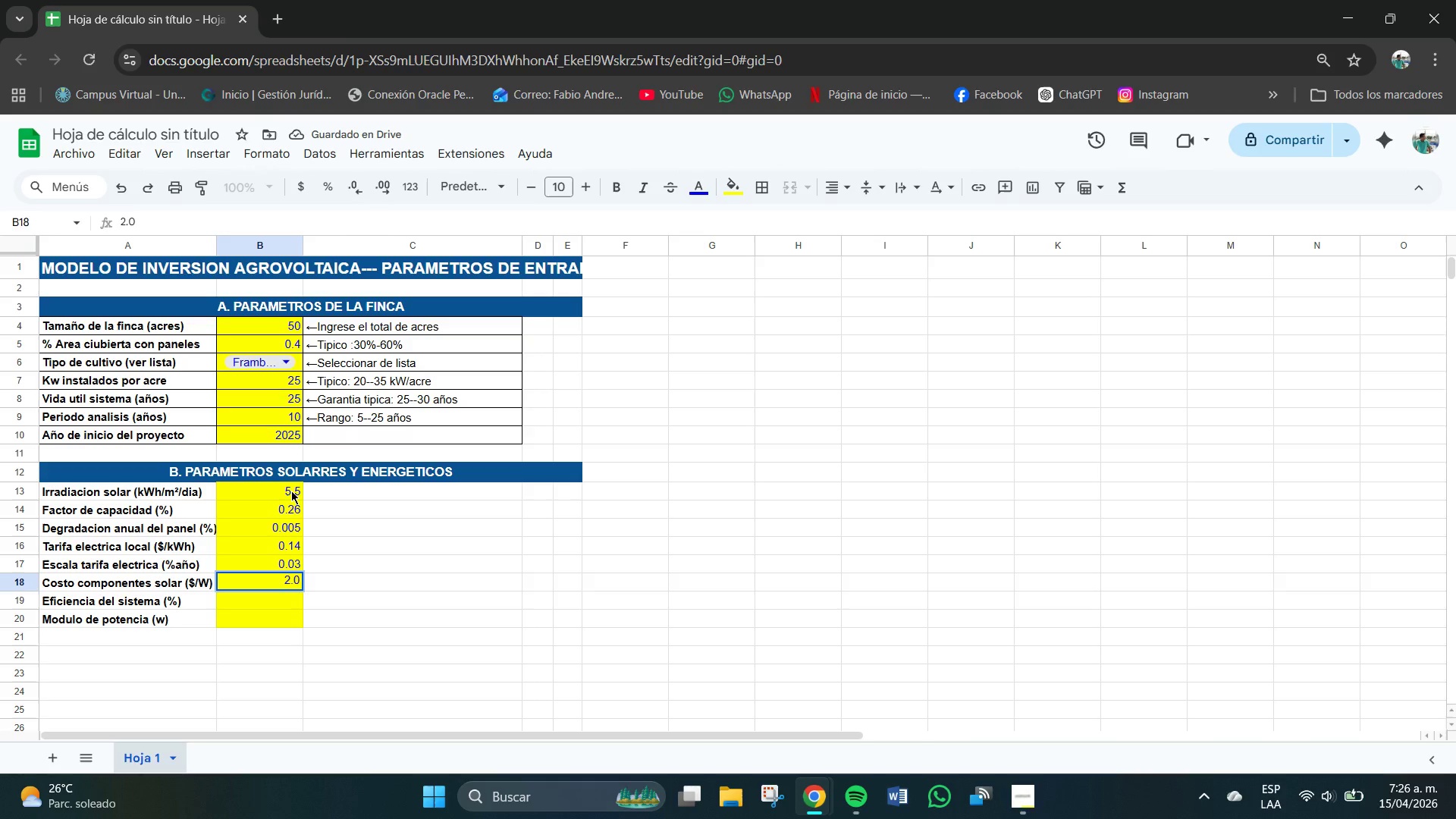 
key(Backspace)
 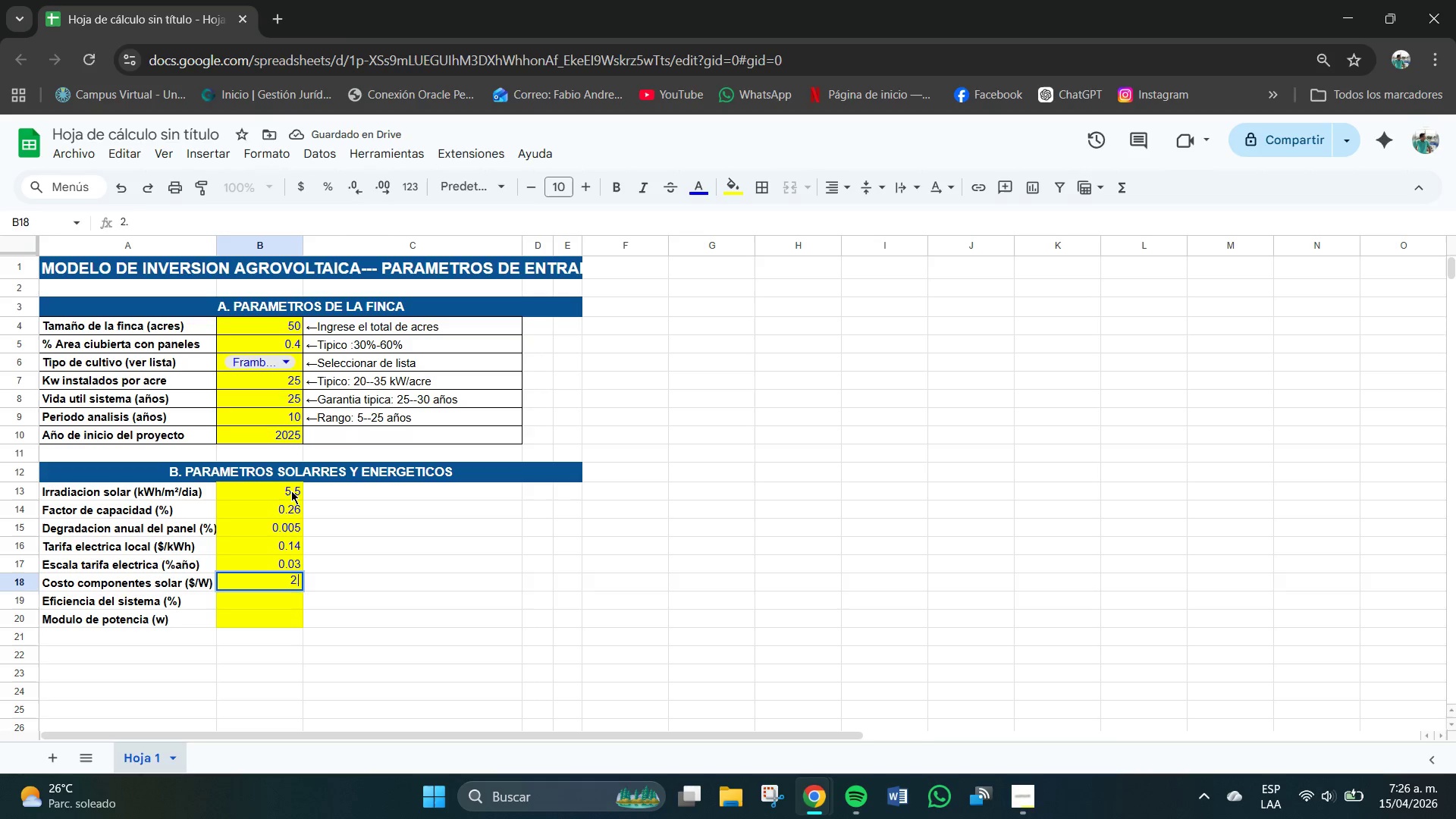 
key(Numpad8)
 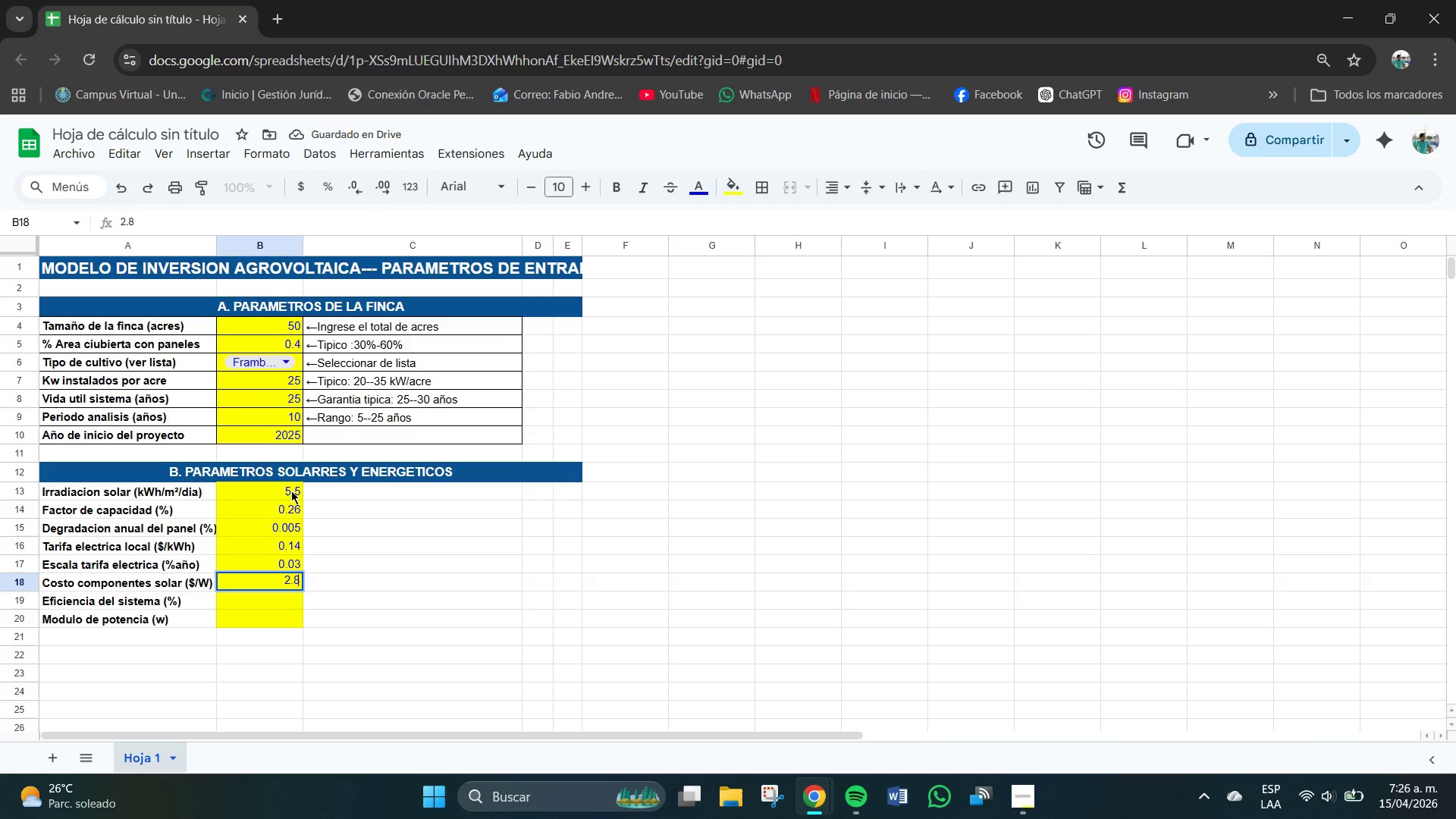 
key(NumpadEnter)
 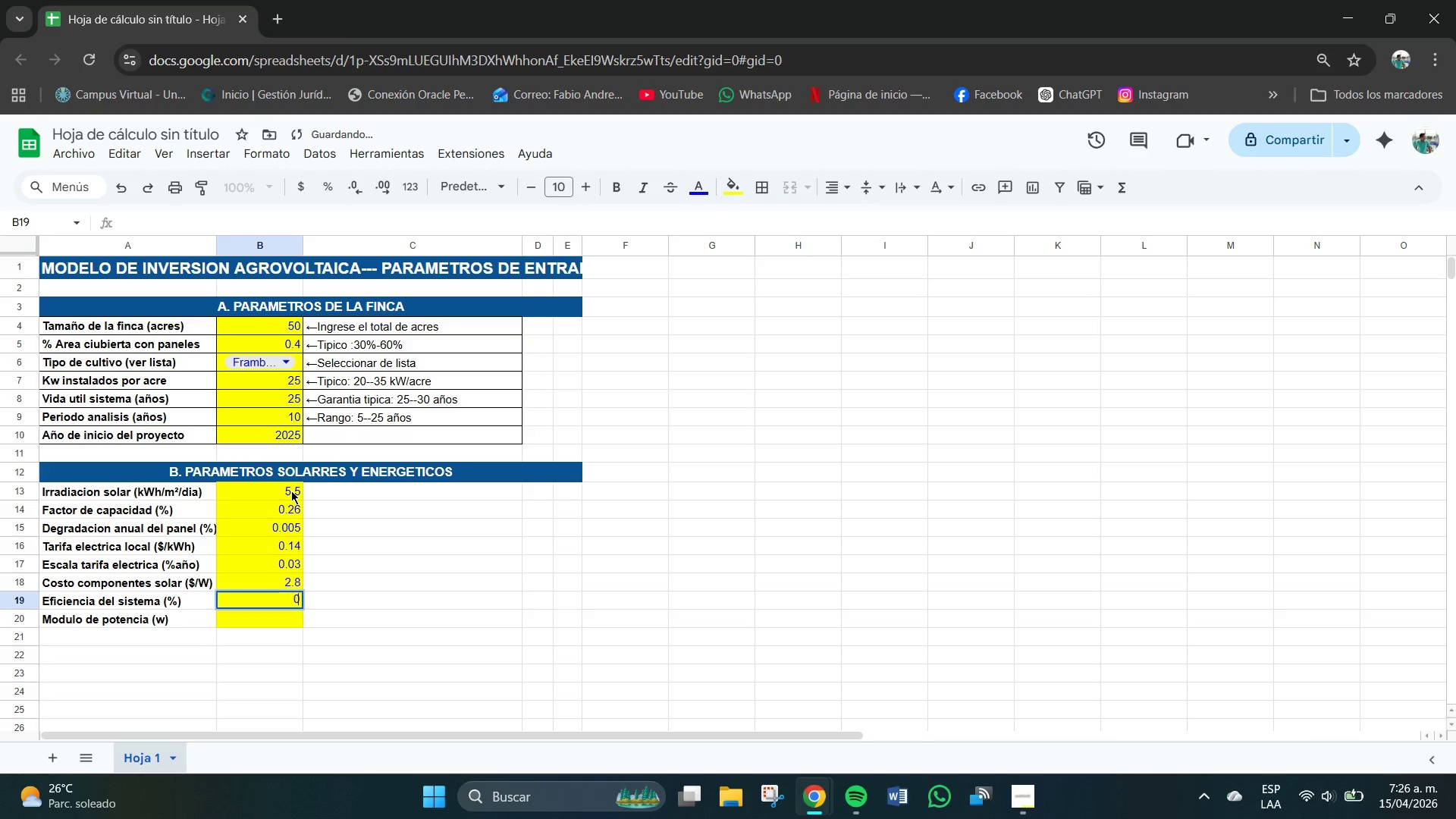 
key(Numpad0)
 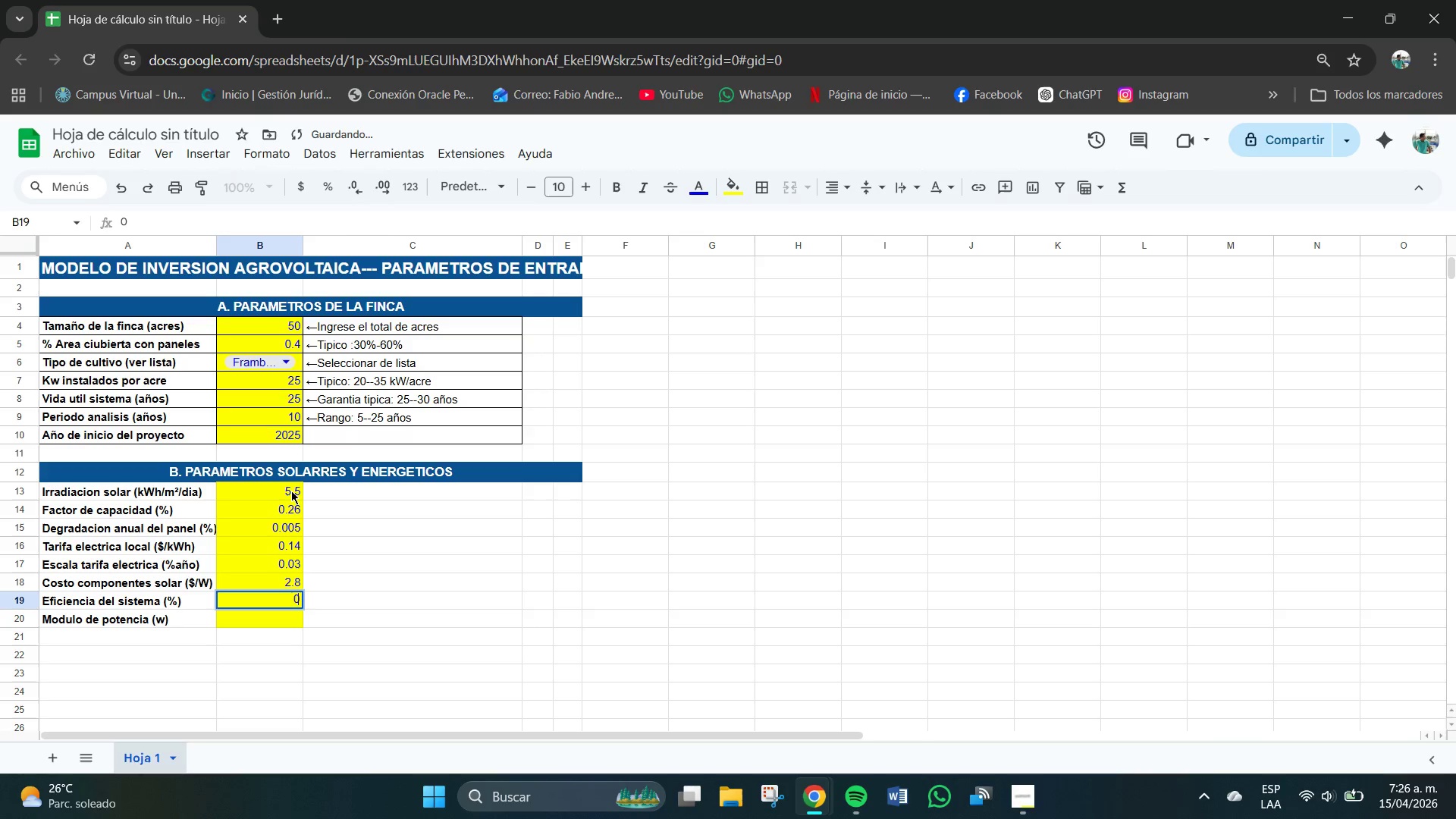 
key(NumpadDecimal)
 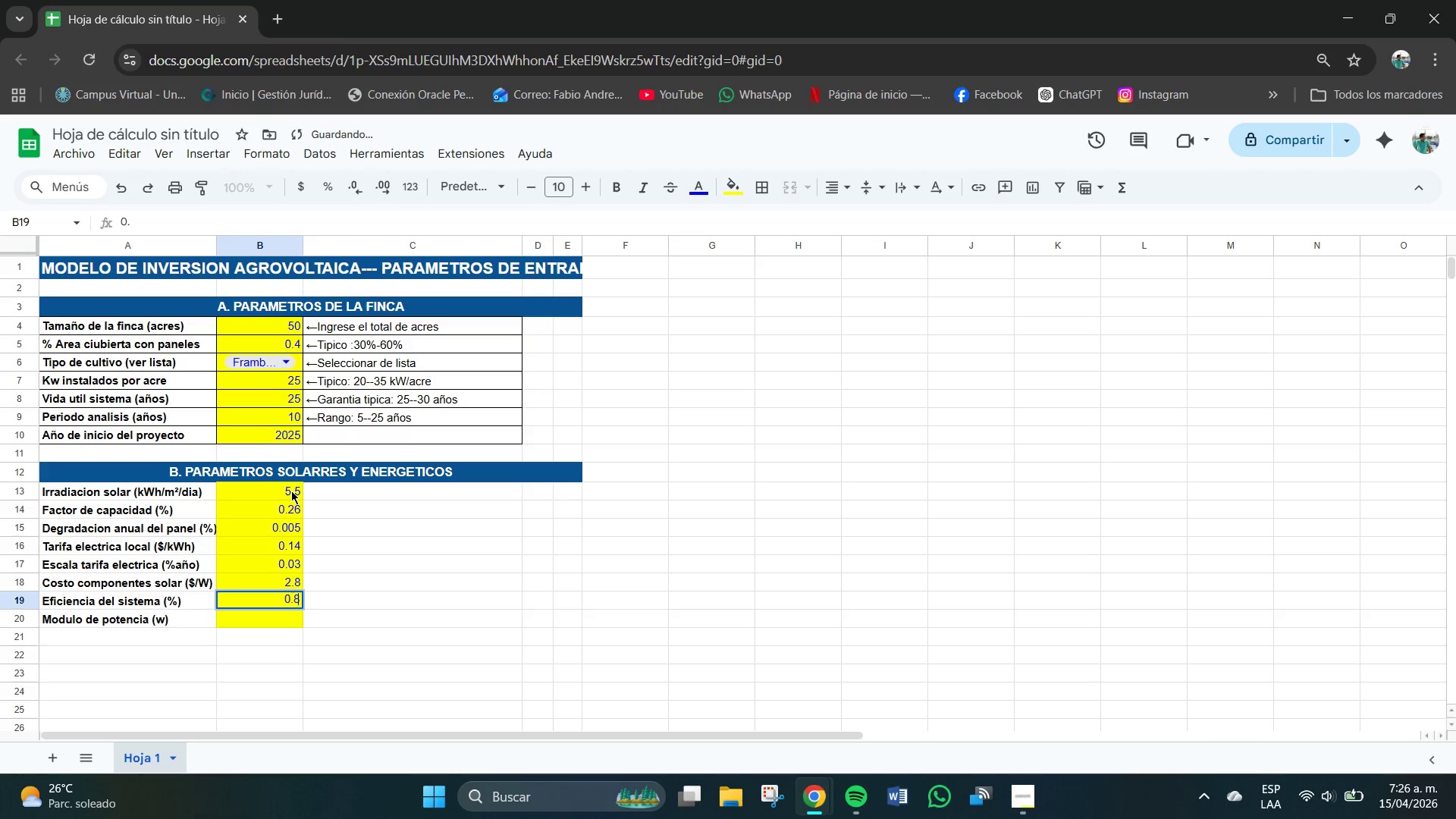 
key(Numpad8)
 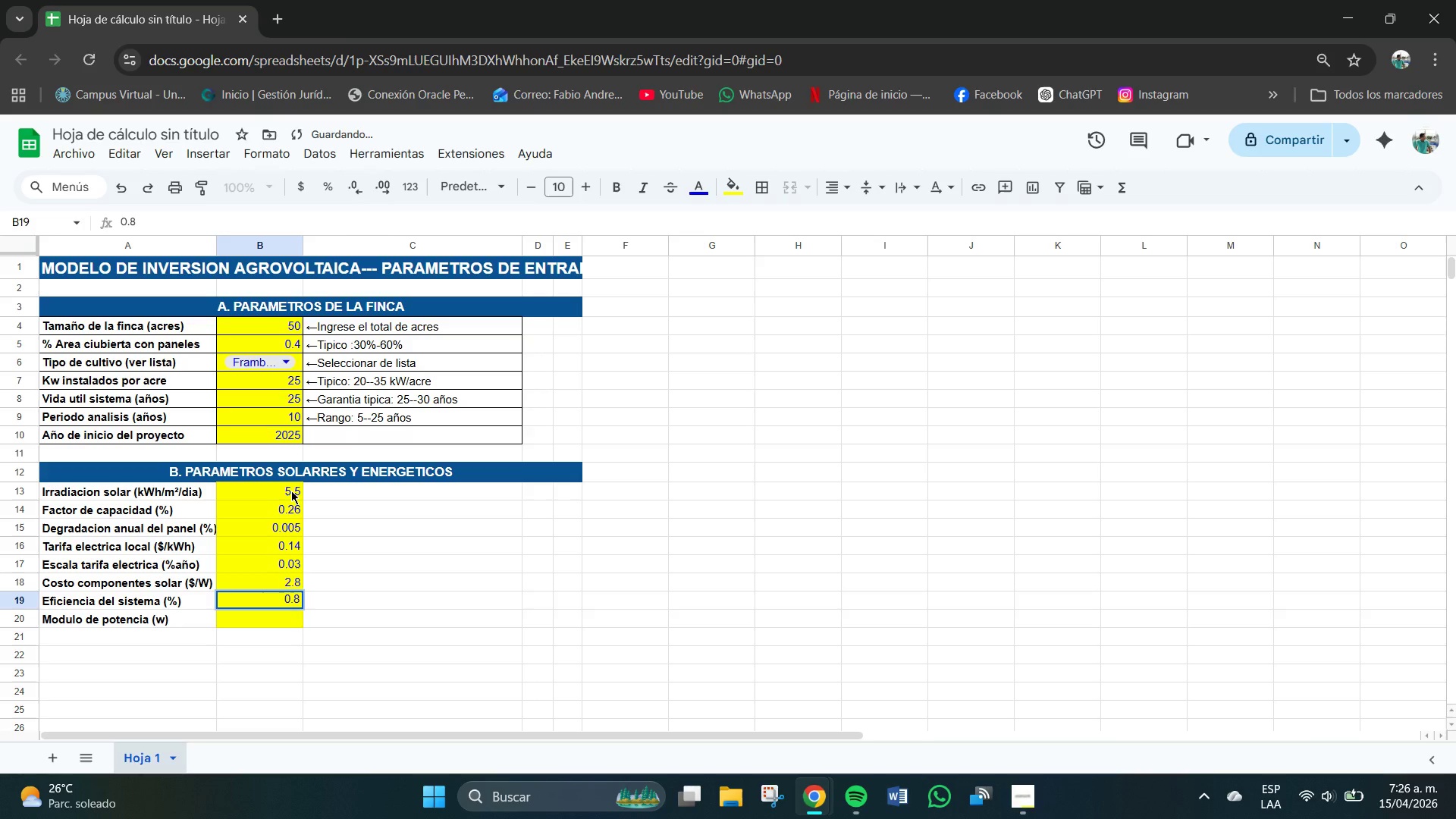 
key(NumpadEnter)
 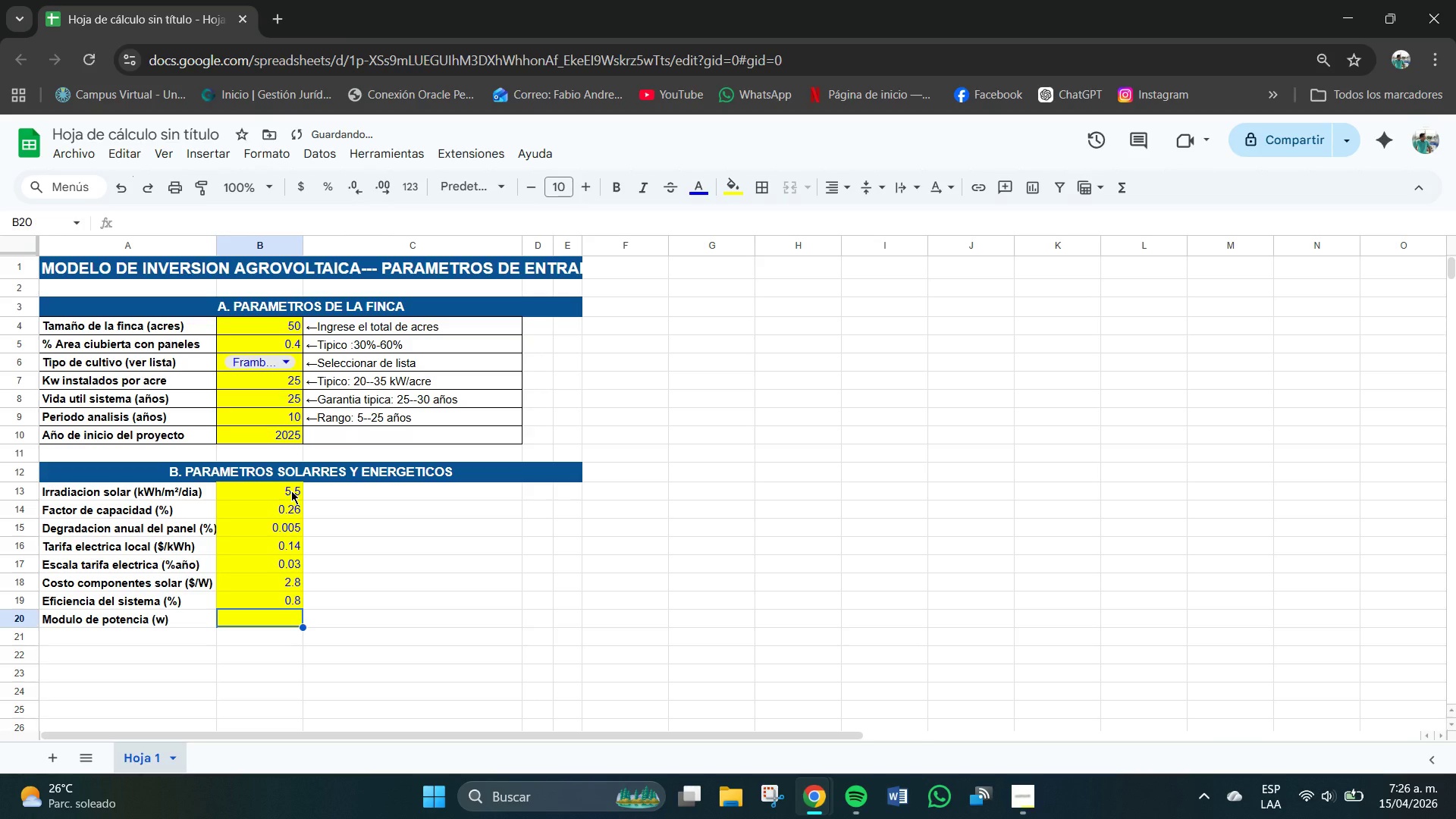 
key(Numpad4)
 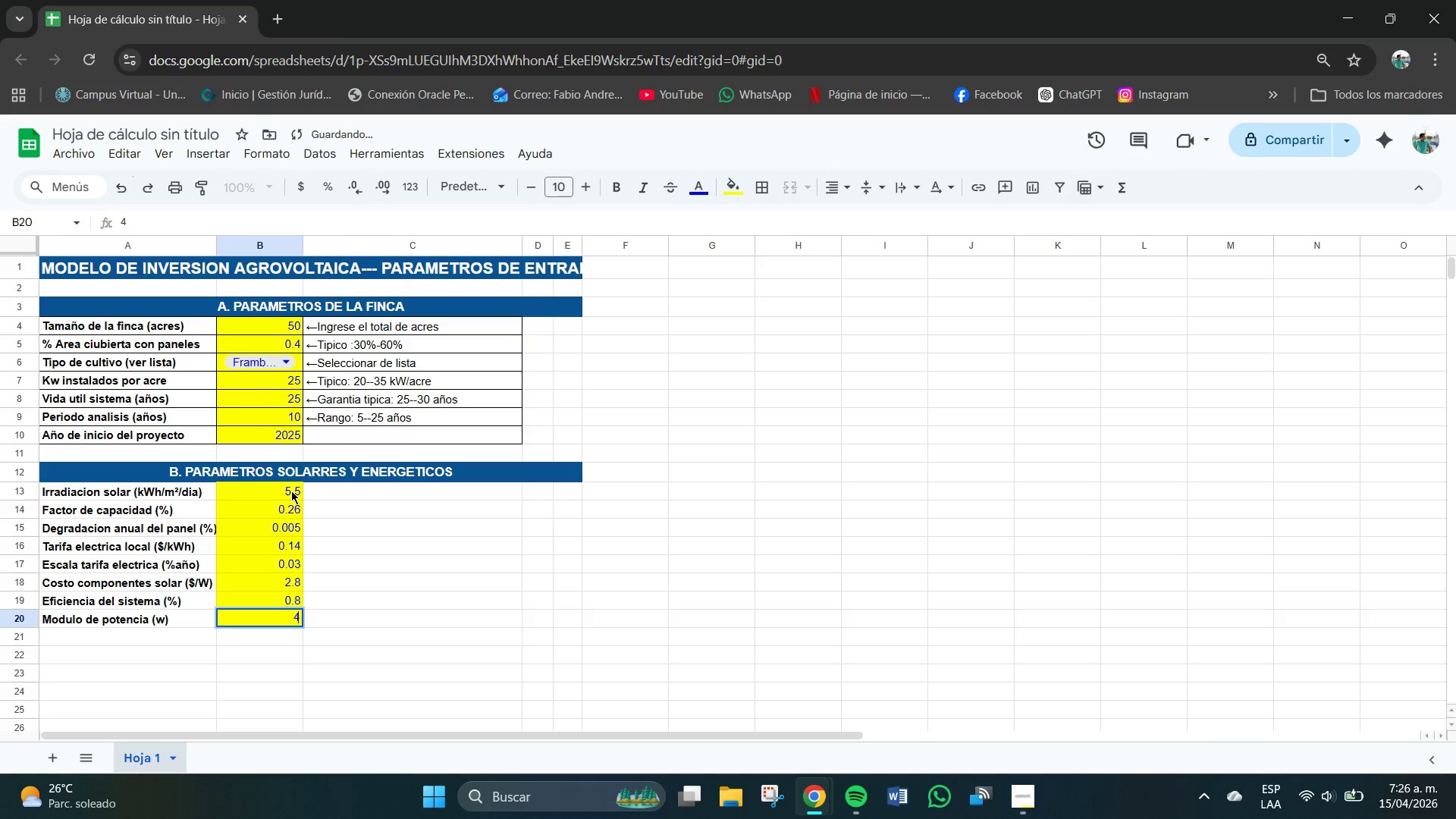 
key(Numpad5)
 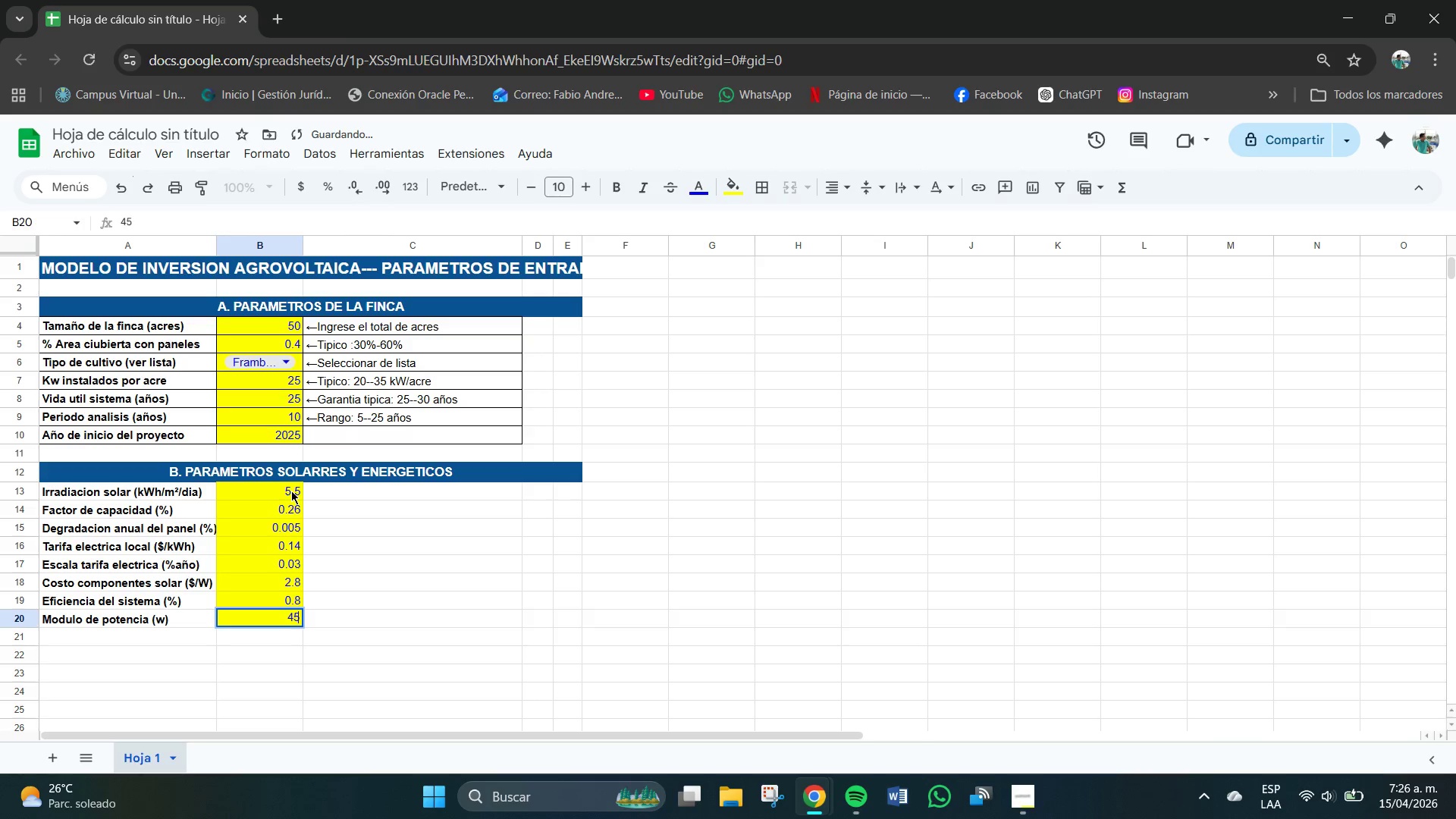 
key(Numpad0)
 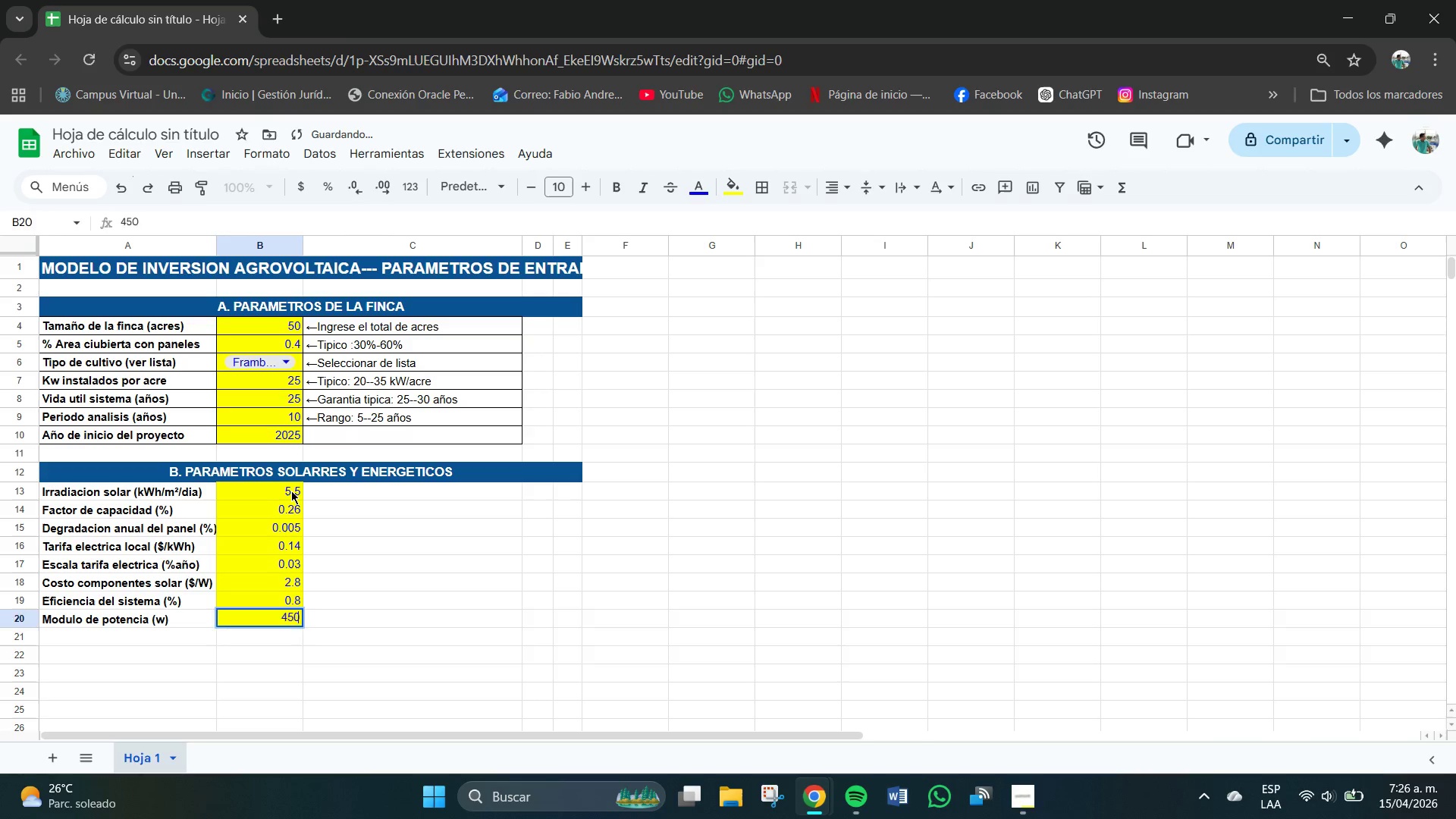 
key(NumpadEnter)
 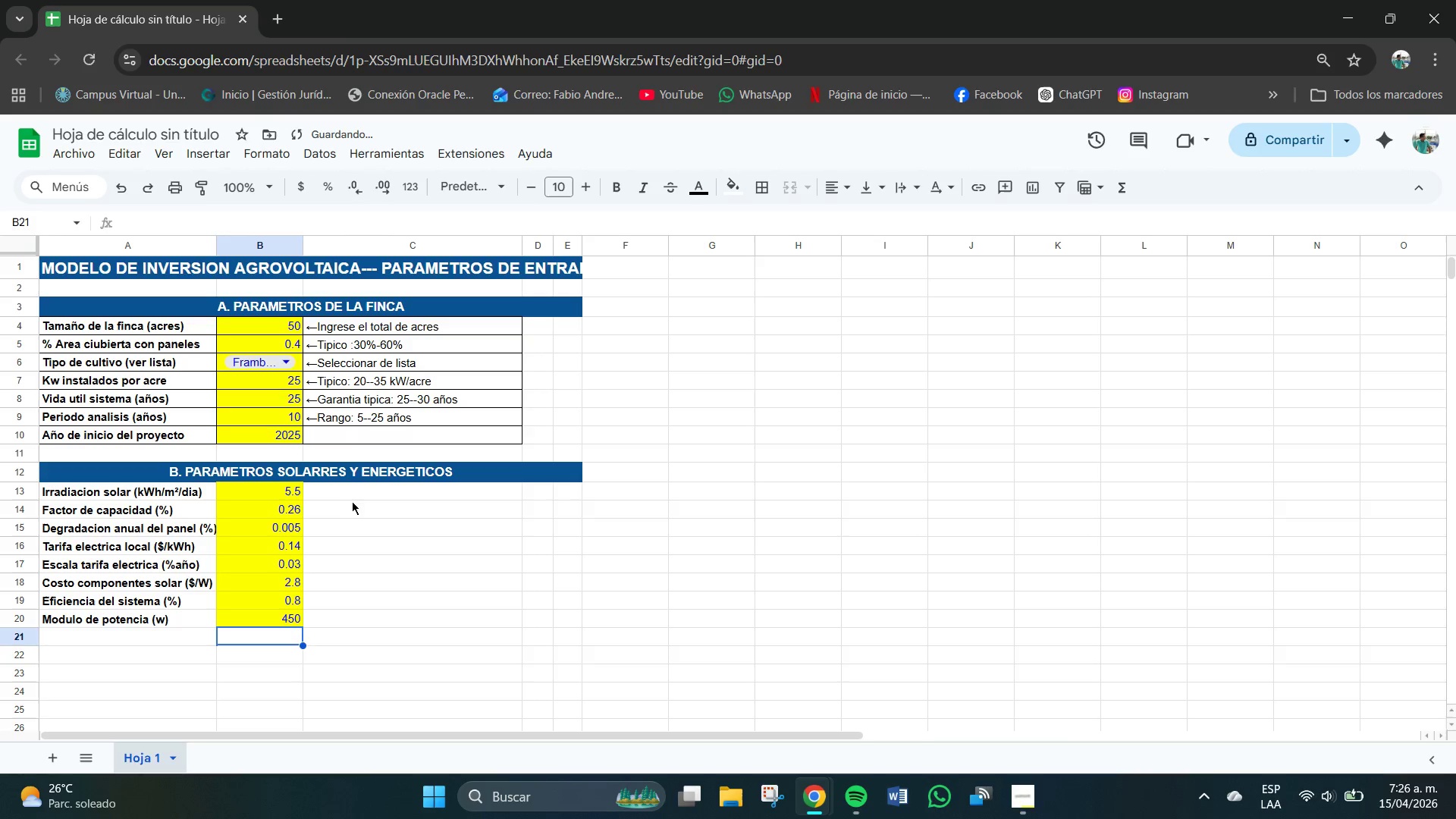 
left_click([353, 500])
 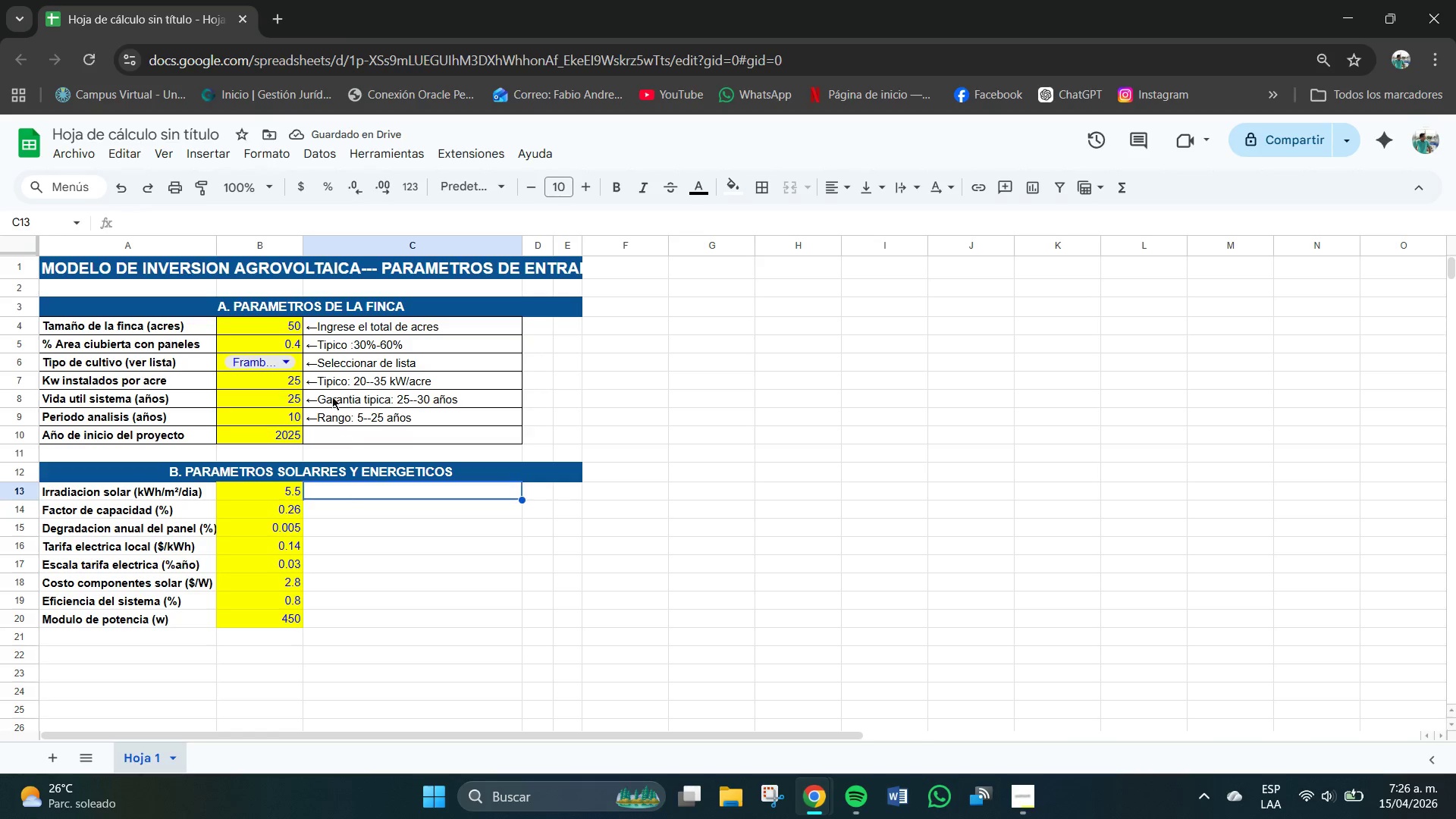 
left_click([312, 325])
 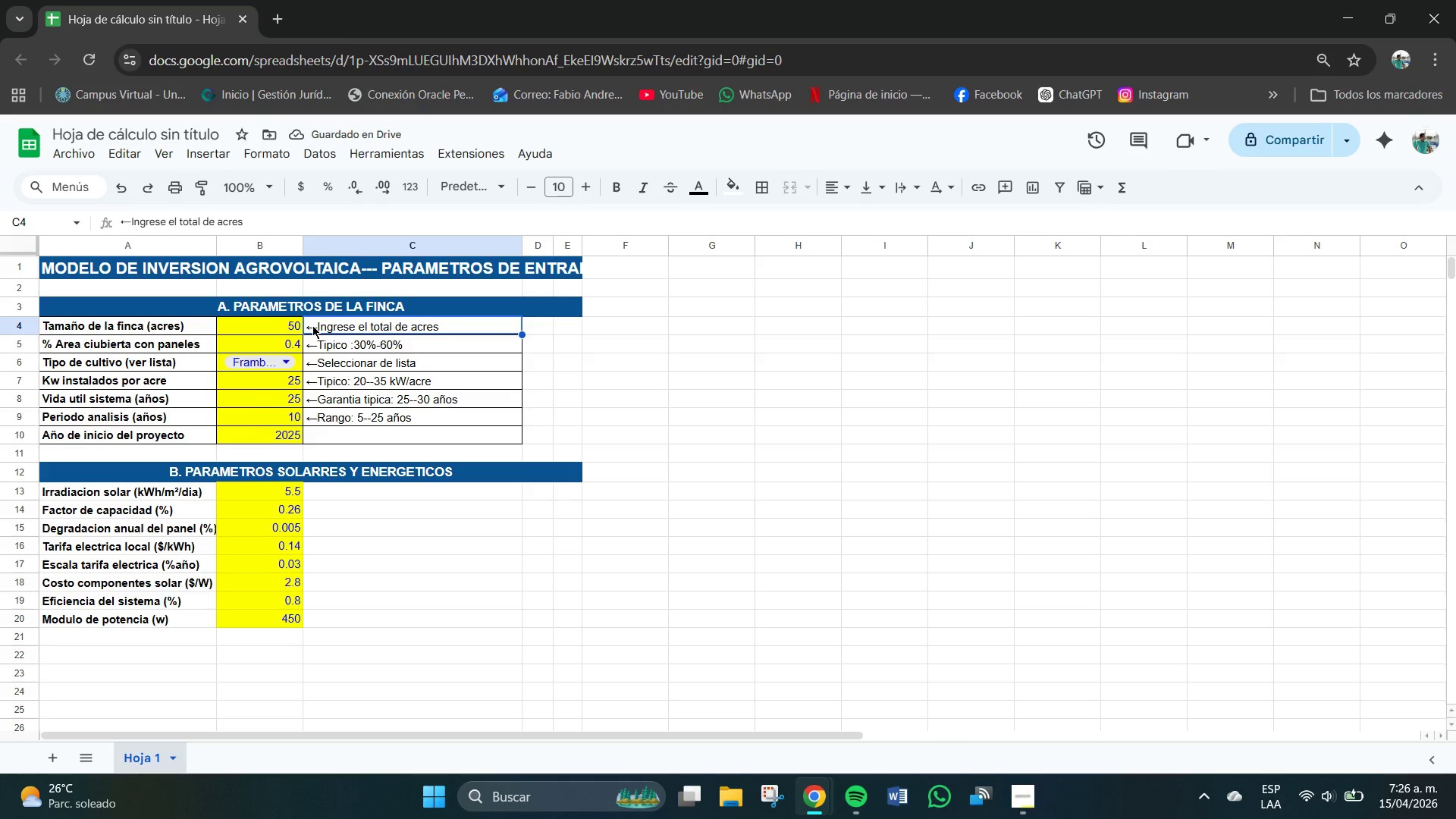 
double_click([312, 325])
 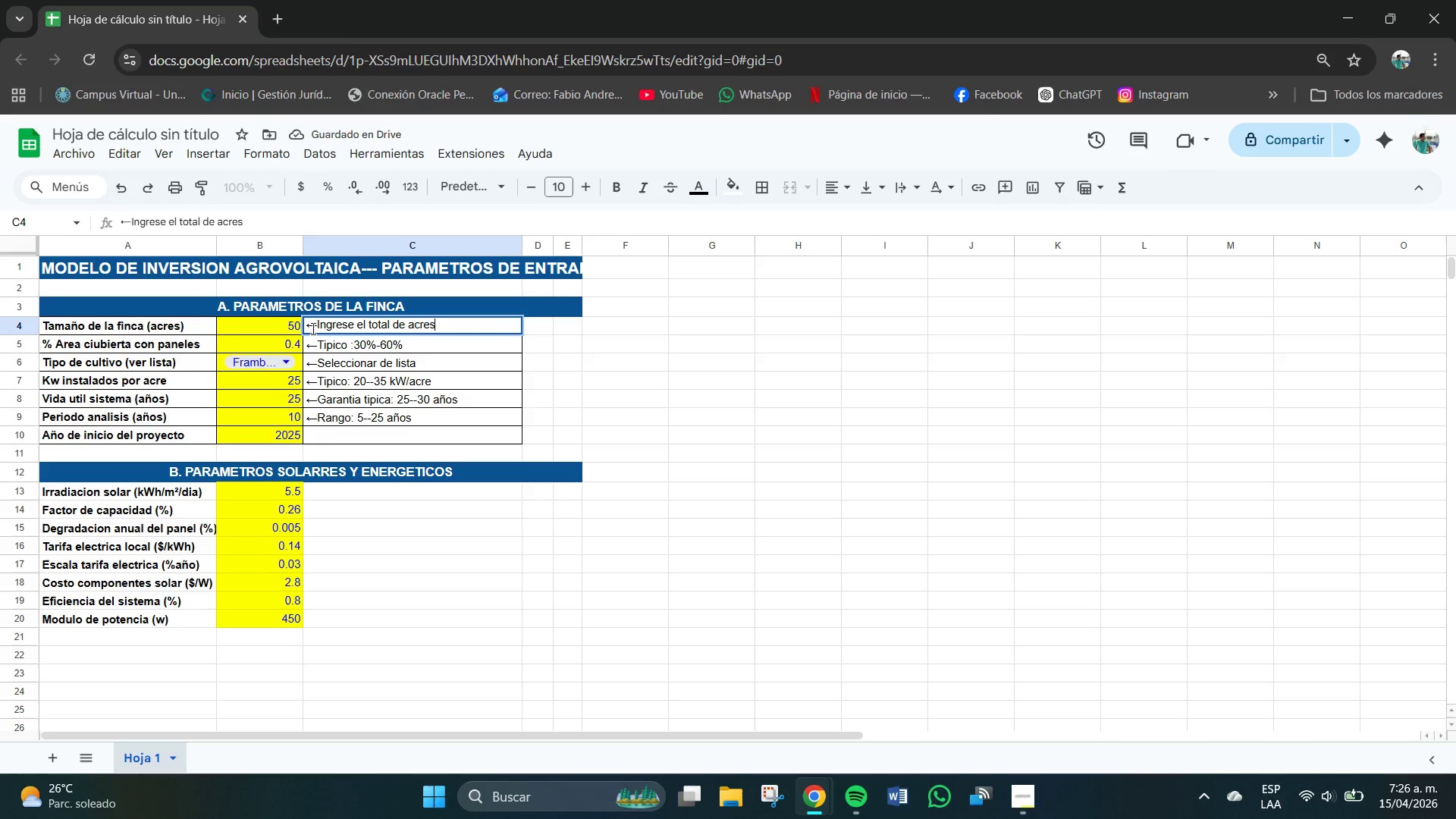 
left_click([315, 331])
 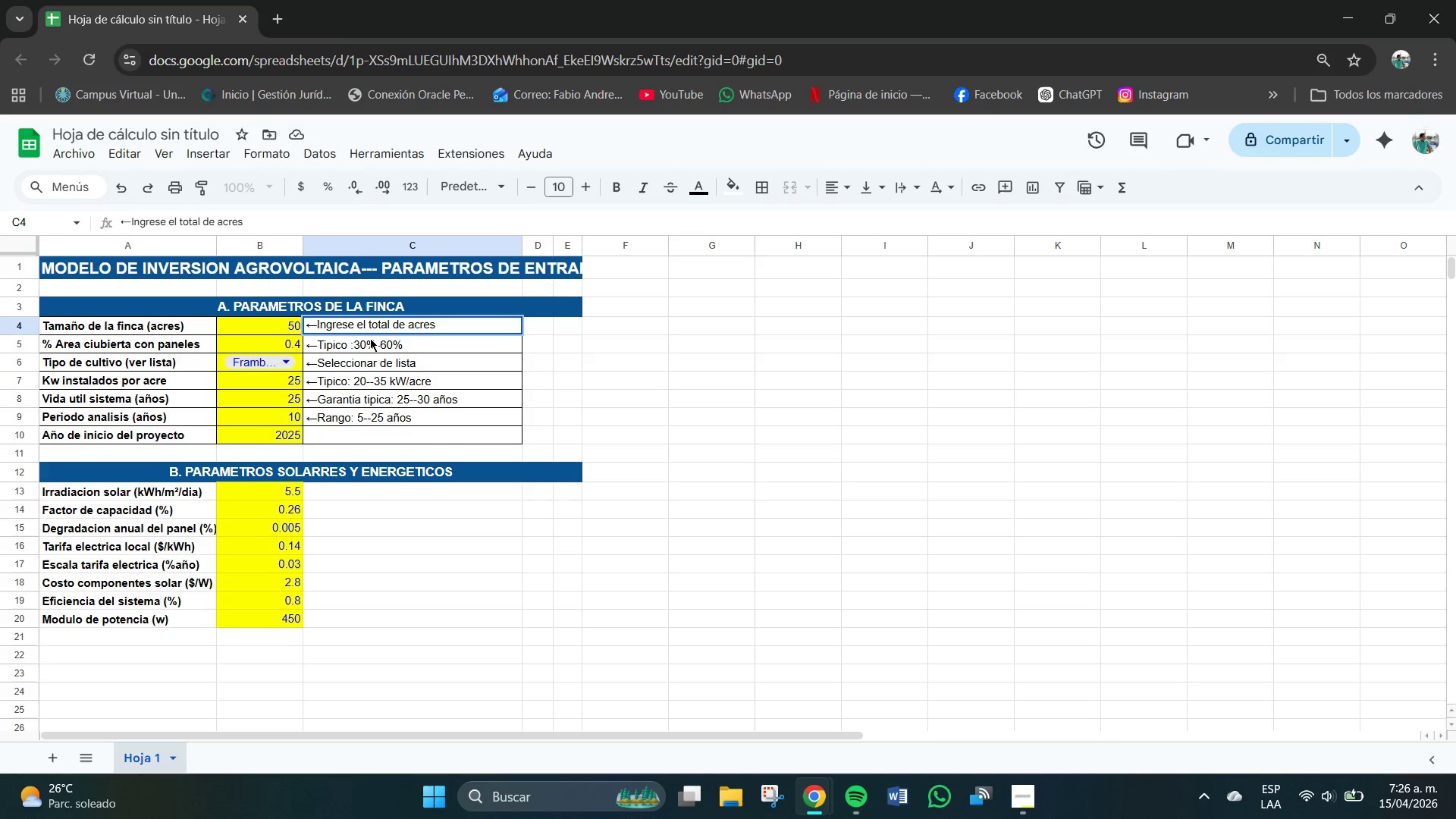 
left_click([315, 326])
 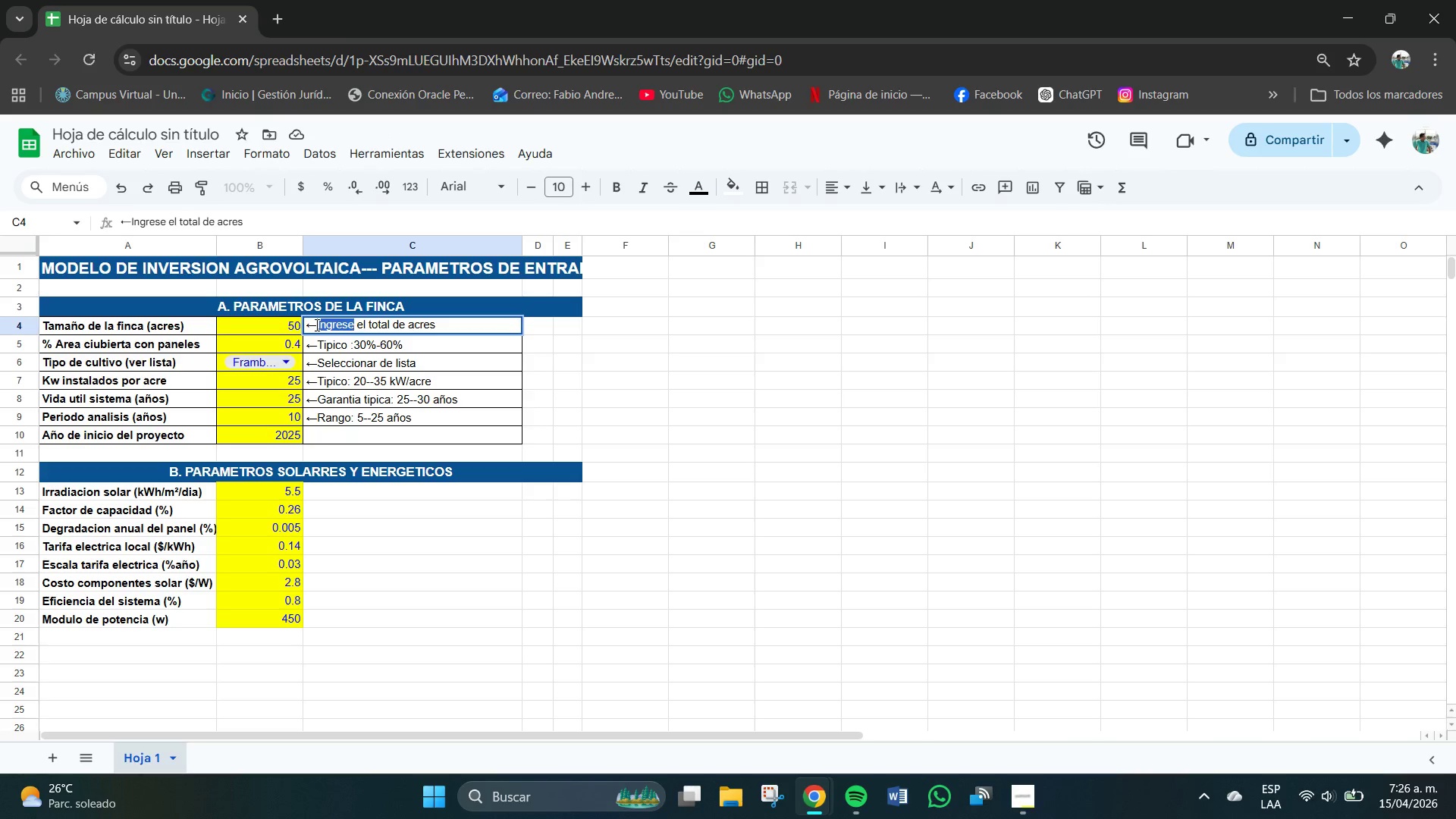 
triple_click([317, 325])
 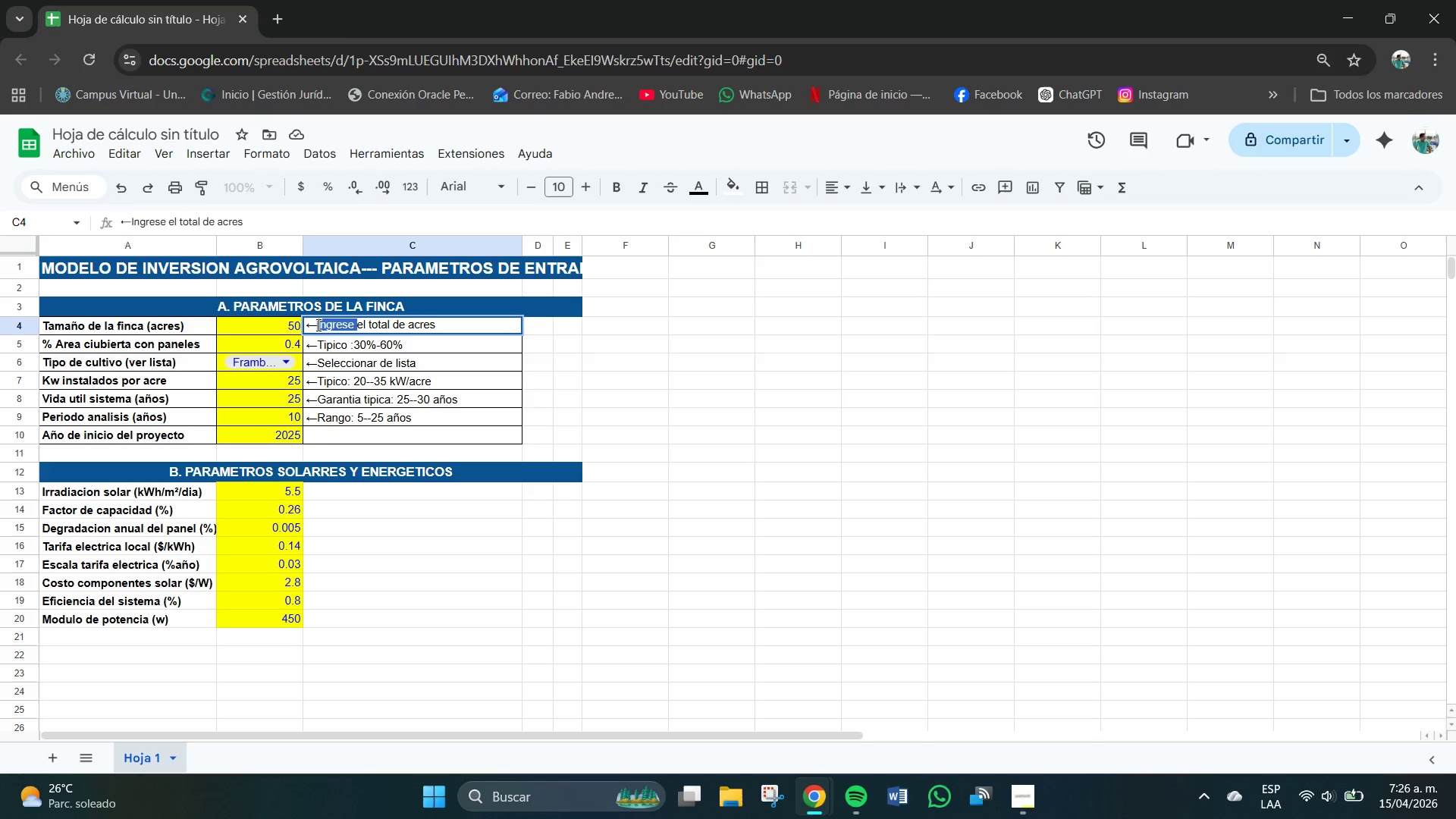 
left_click_drag(start_coordinate=[318, 325], to_coordinate=[306, 327])
 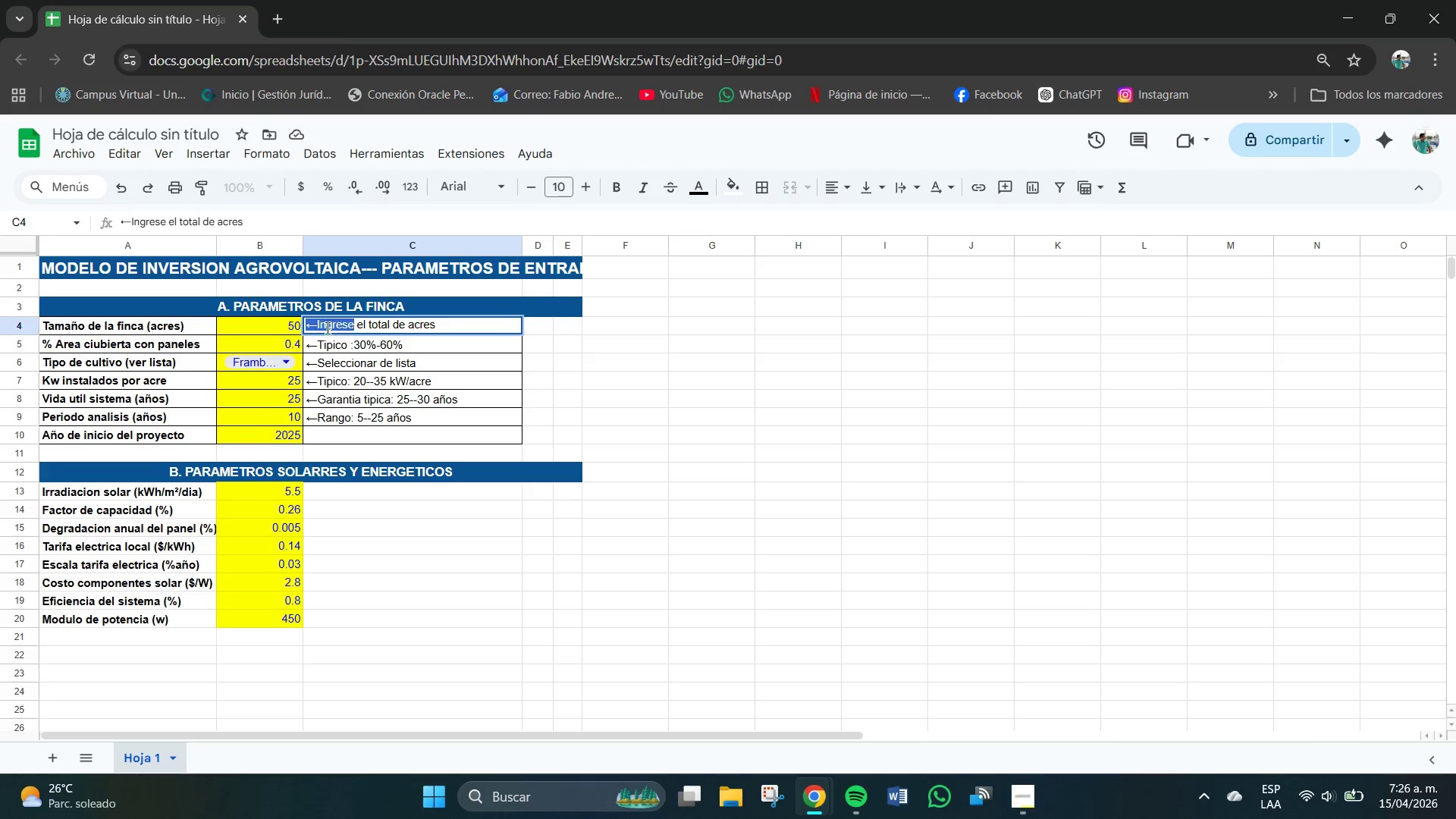 
left_click([328, 328])
 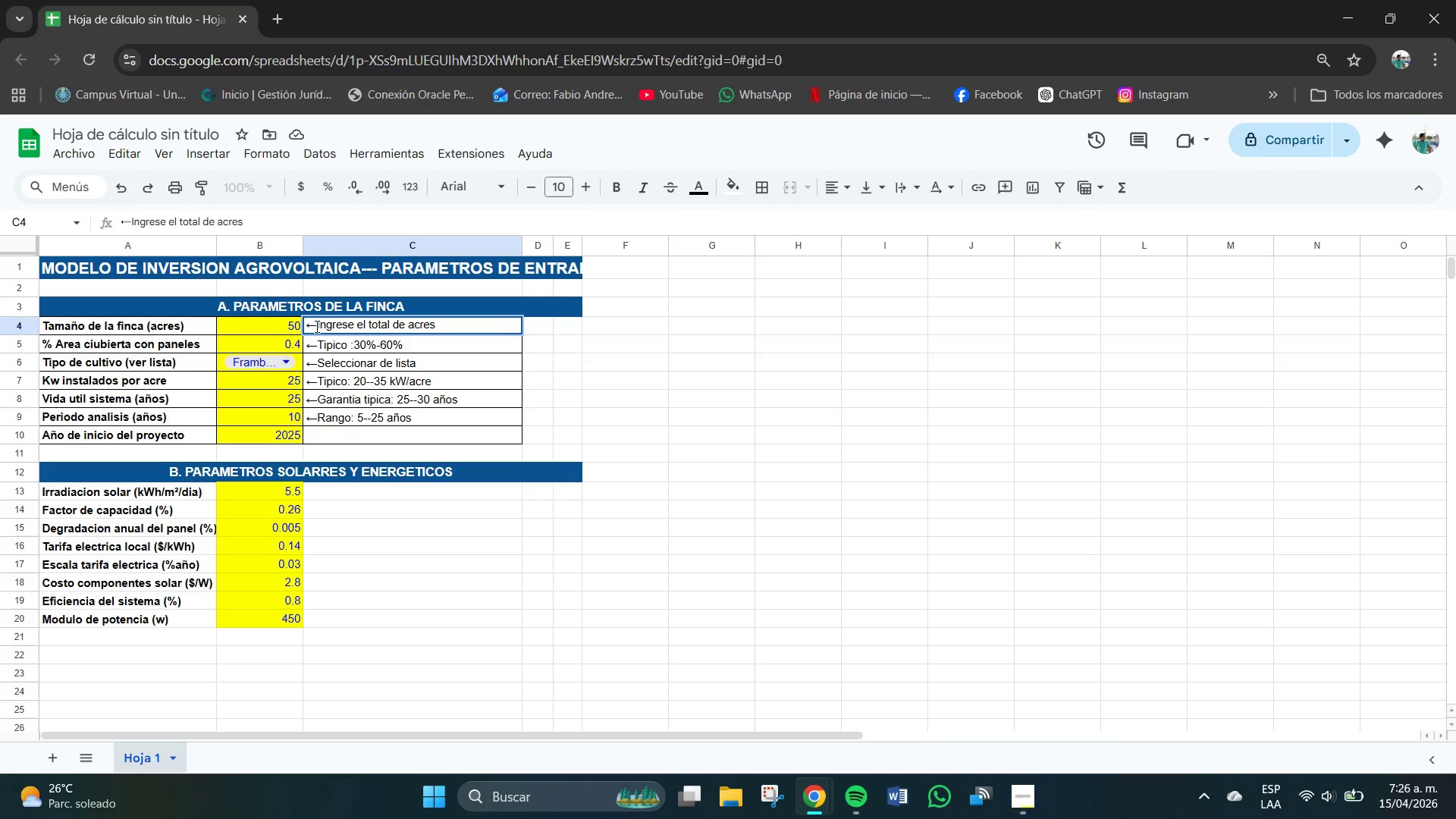 
left_click_drag(start_coordinate=[317, 327], to_coordinate=[307, 328])
 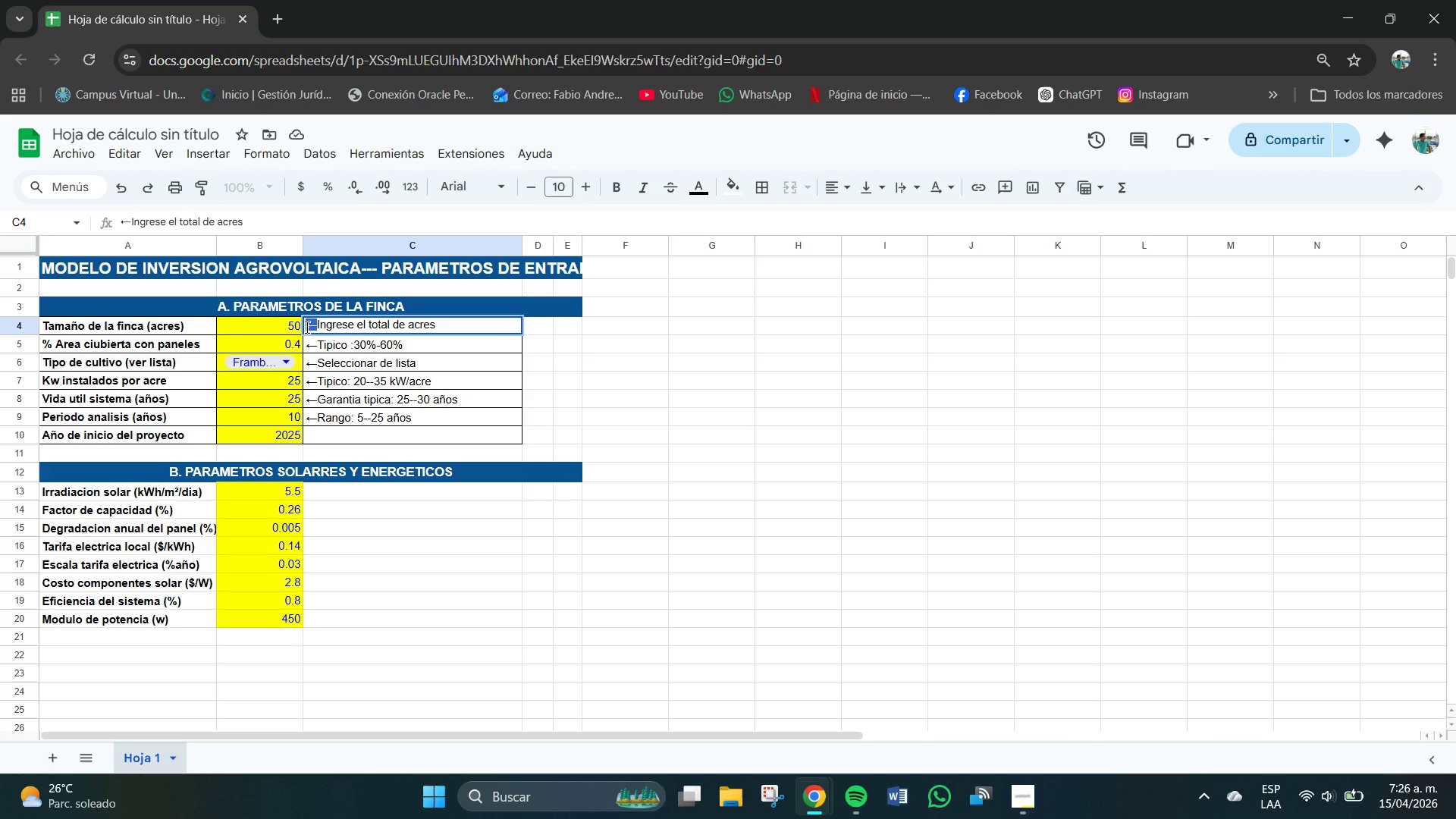 
key(Control+C)
 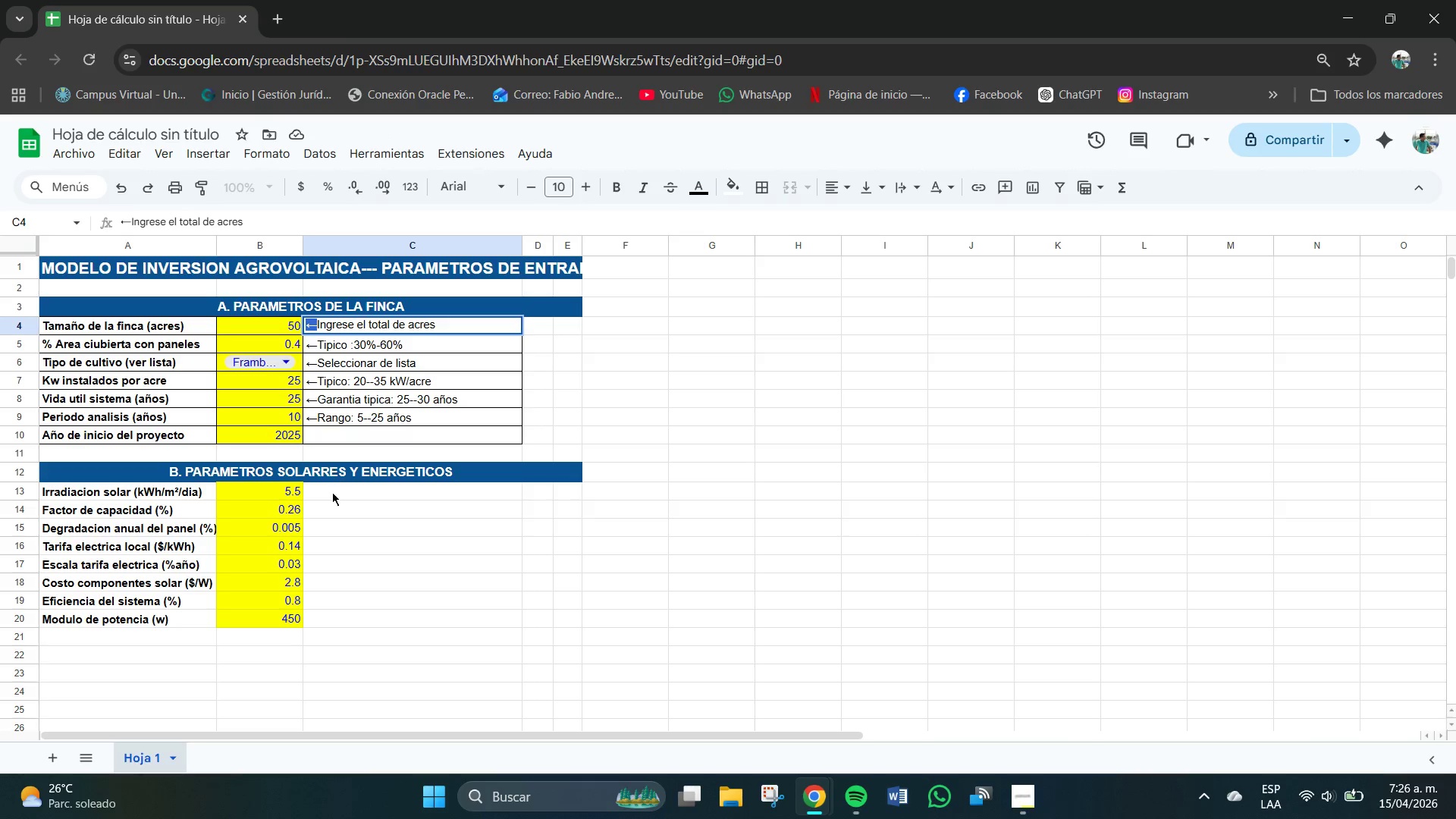 
left_click([331, 494])
 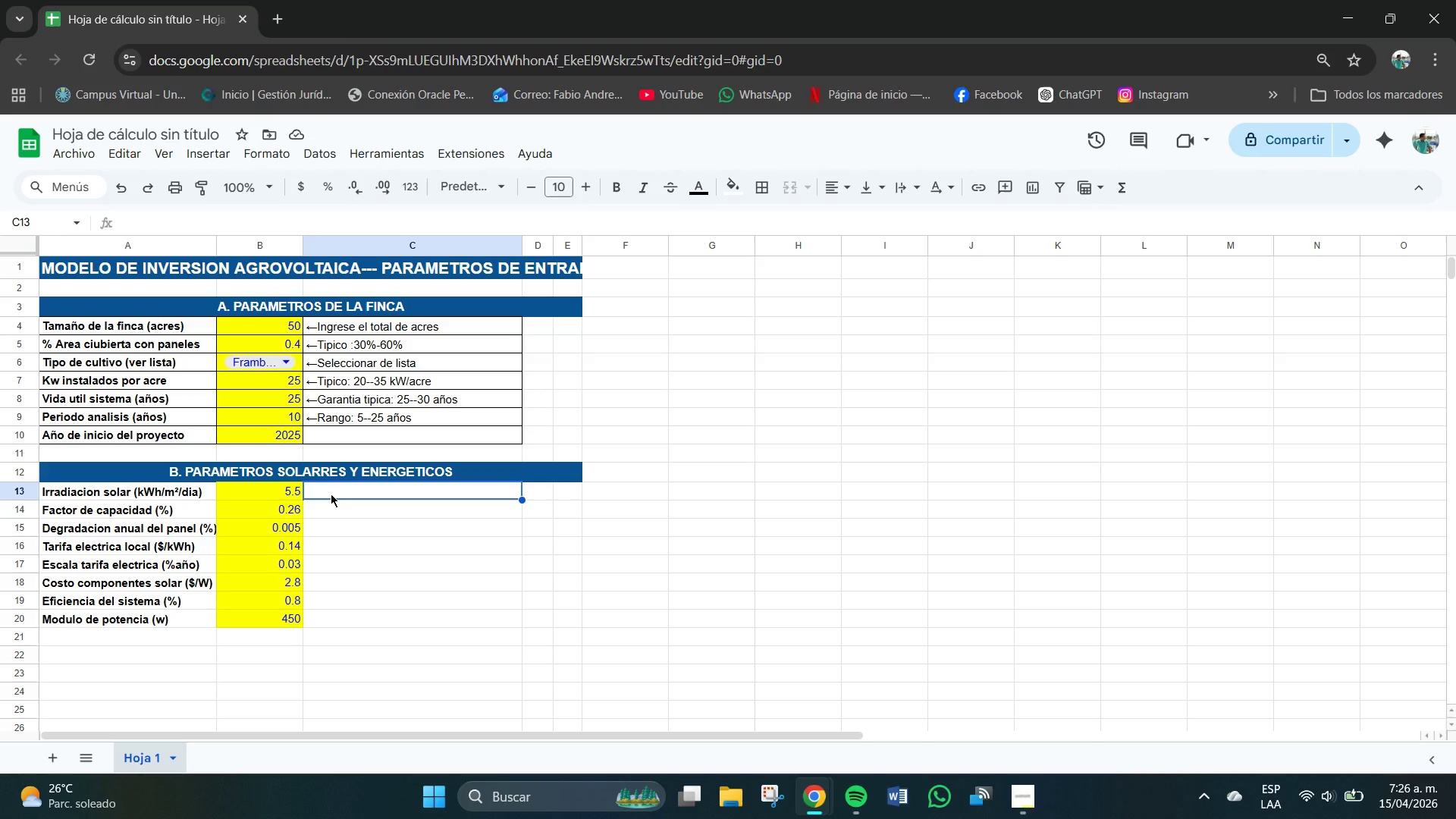 
key(Control+V)
 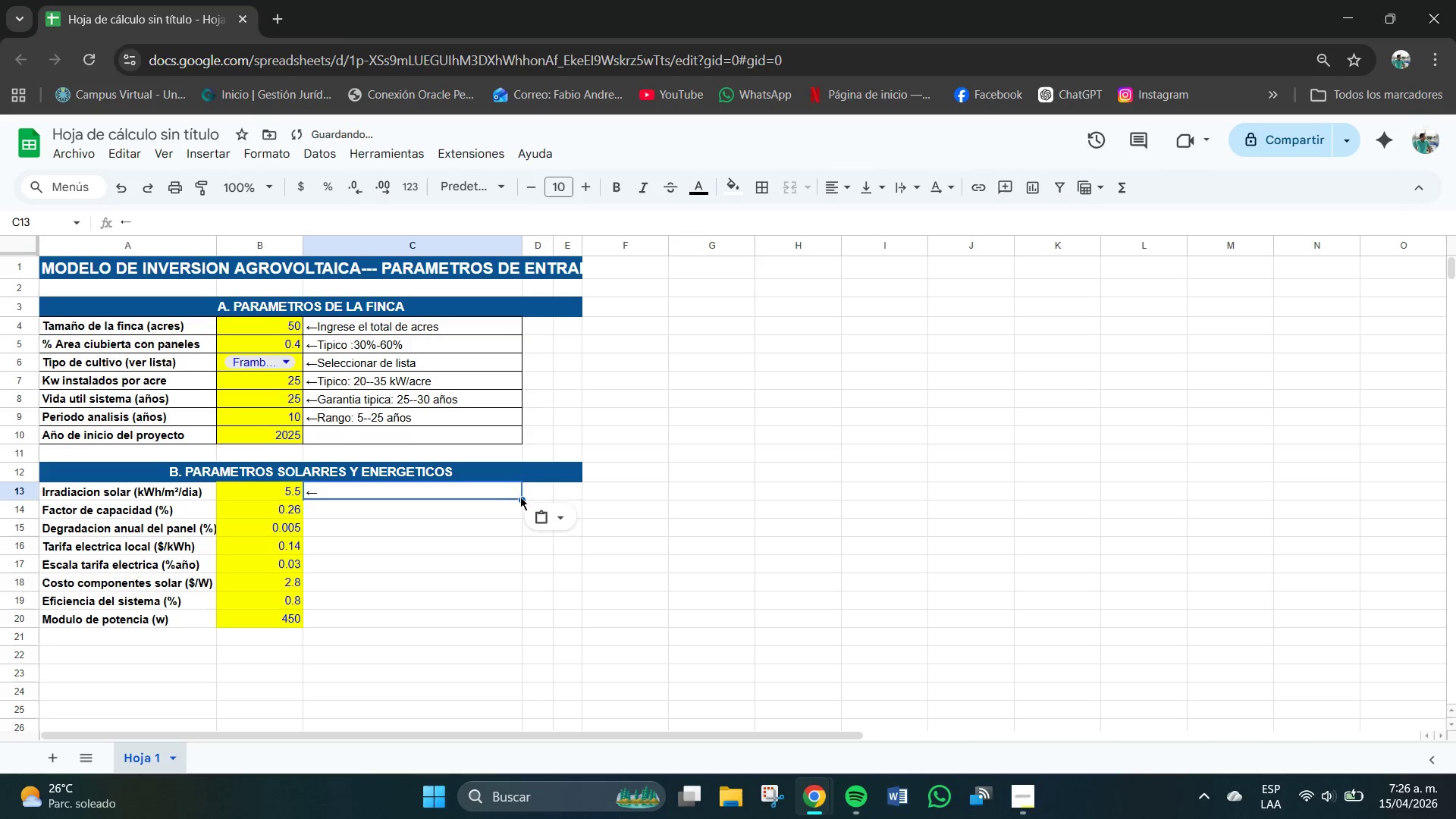 
left_click_drag(start_coordinate=[524, 499], to_coordinate=[532, 614])
 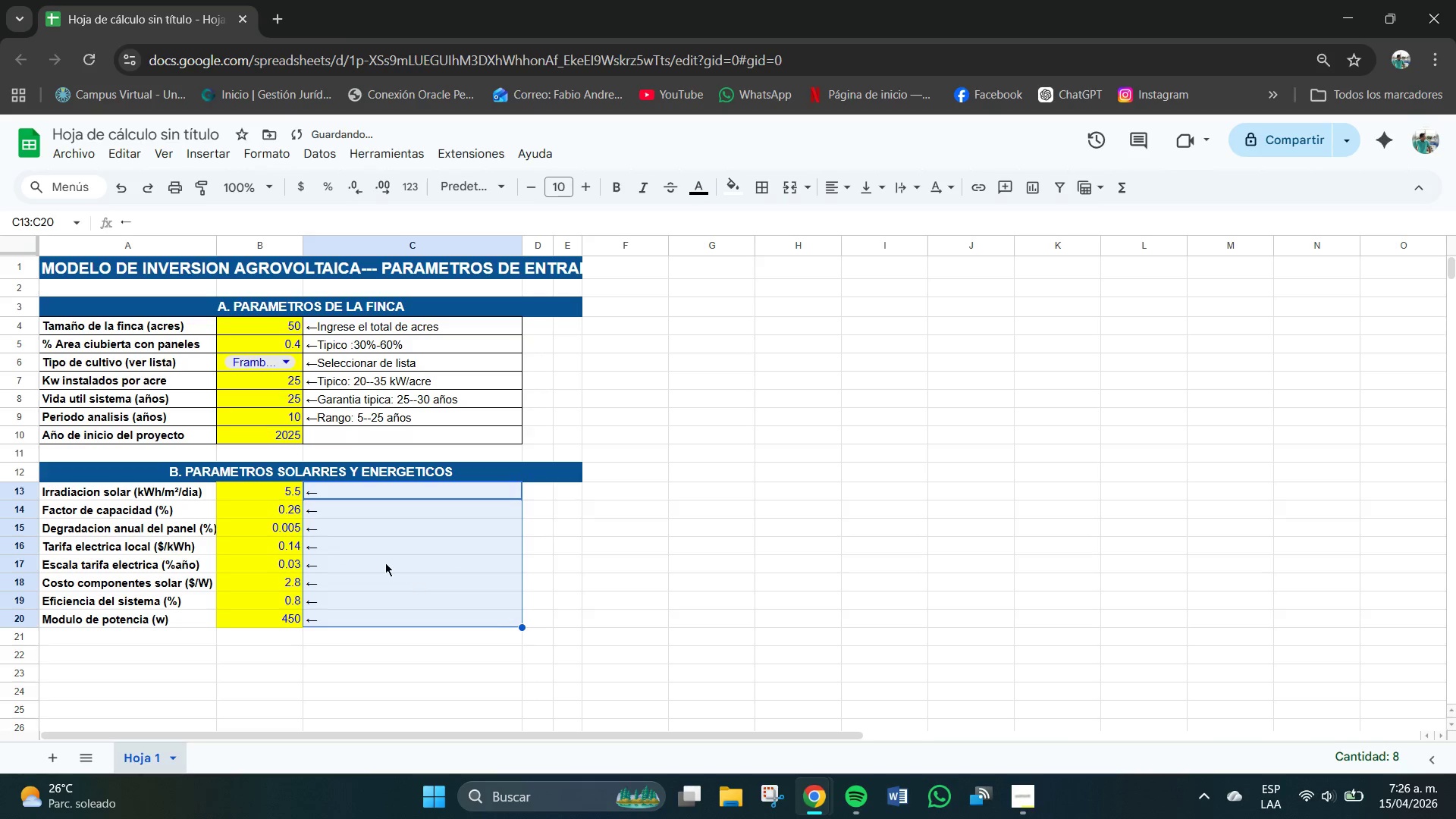 
left_click([384, 562])
 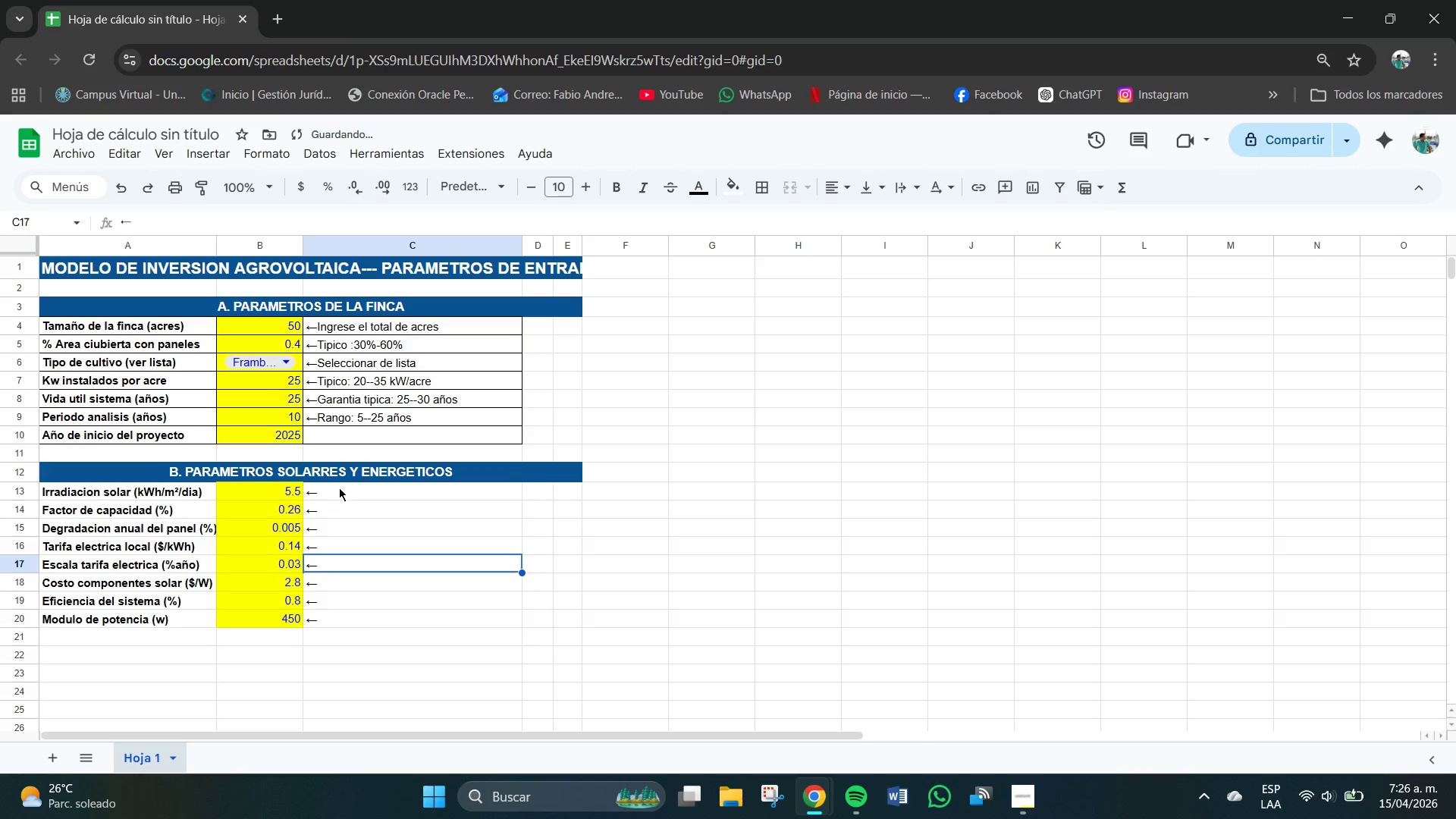 
double_click([339, 488])
 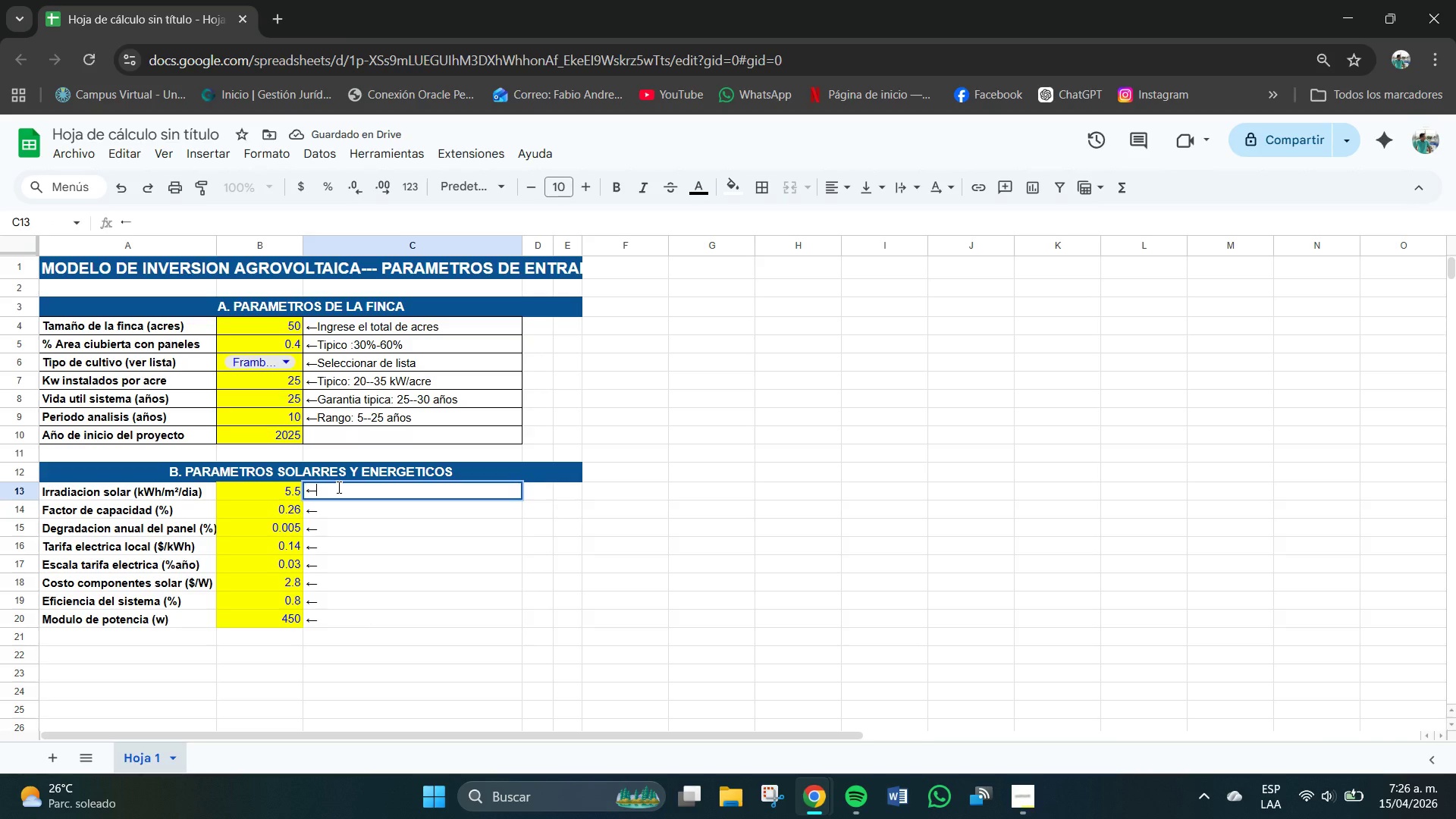 
type(Ver tabla 3 en la hj)
key(Backspace)
type(oja DATOA)
key(Backspace)
type(S)
 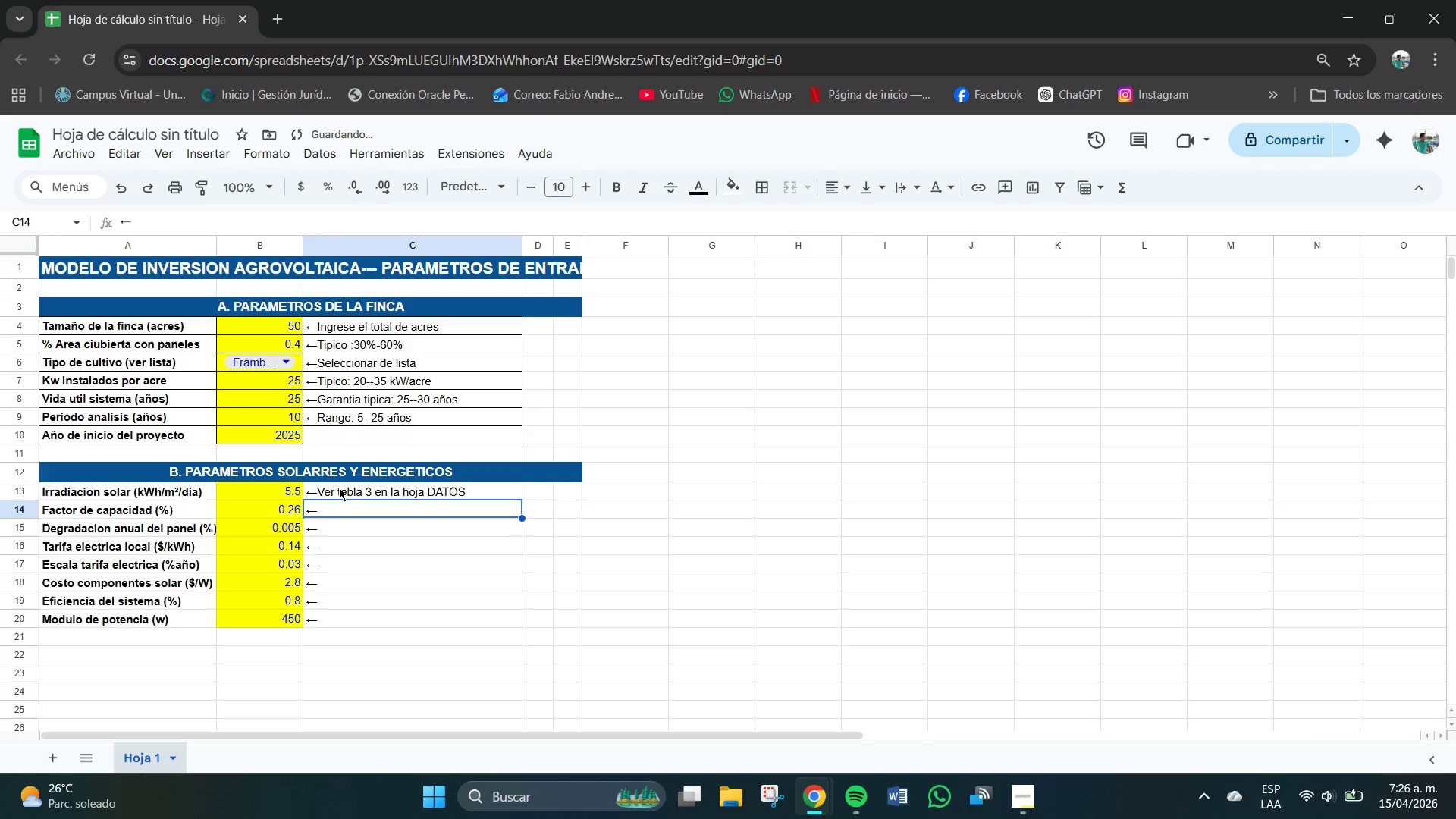 
key(Enter)
 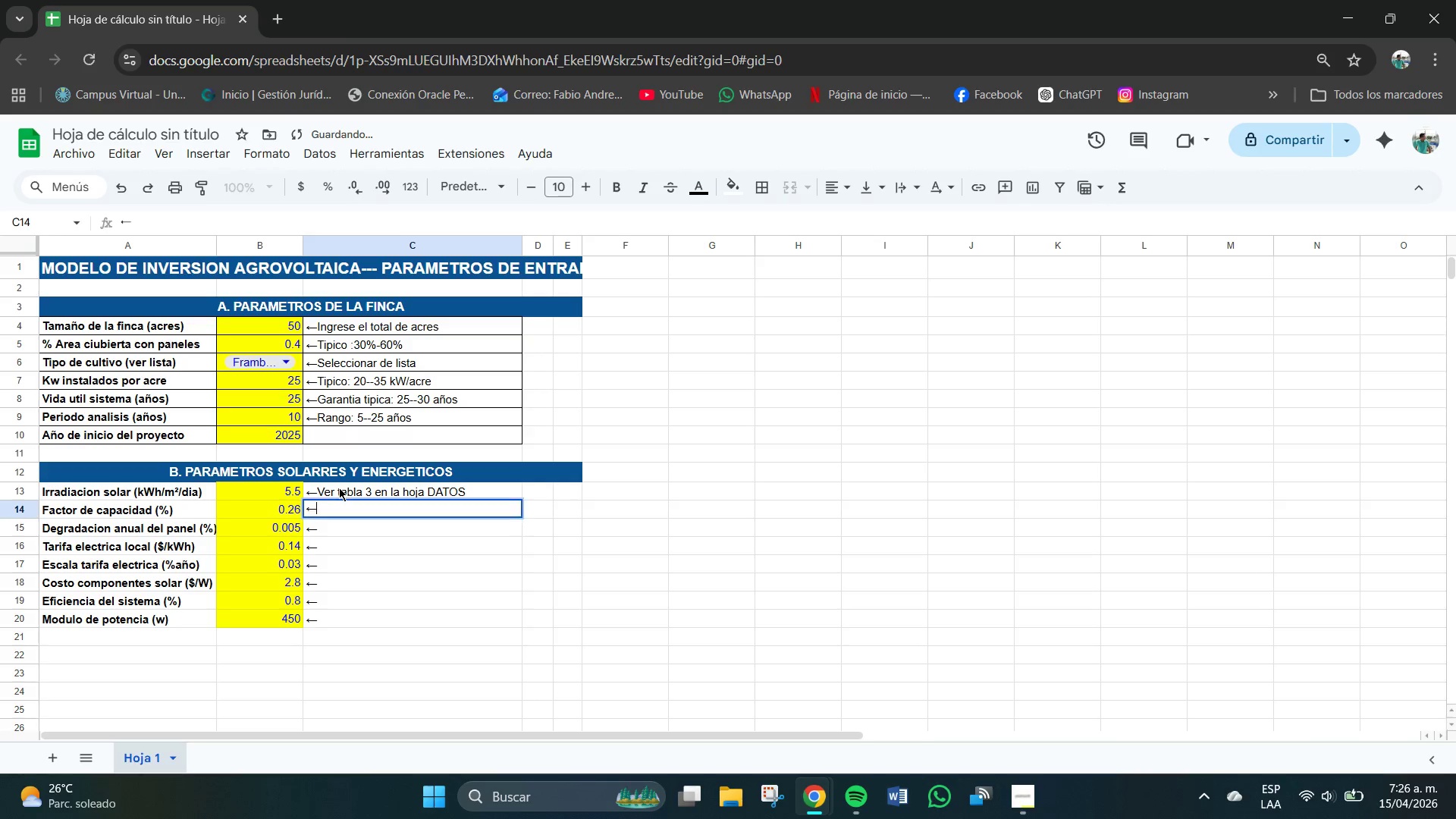 
key(Enter)
 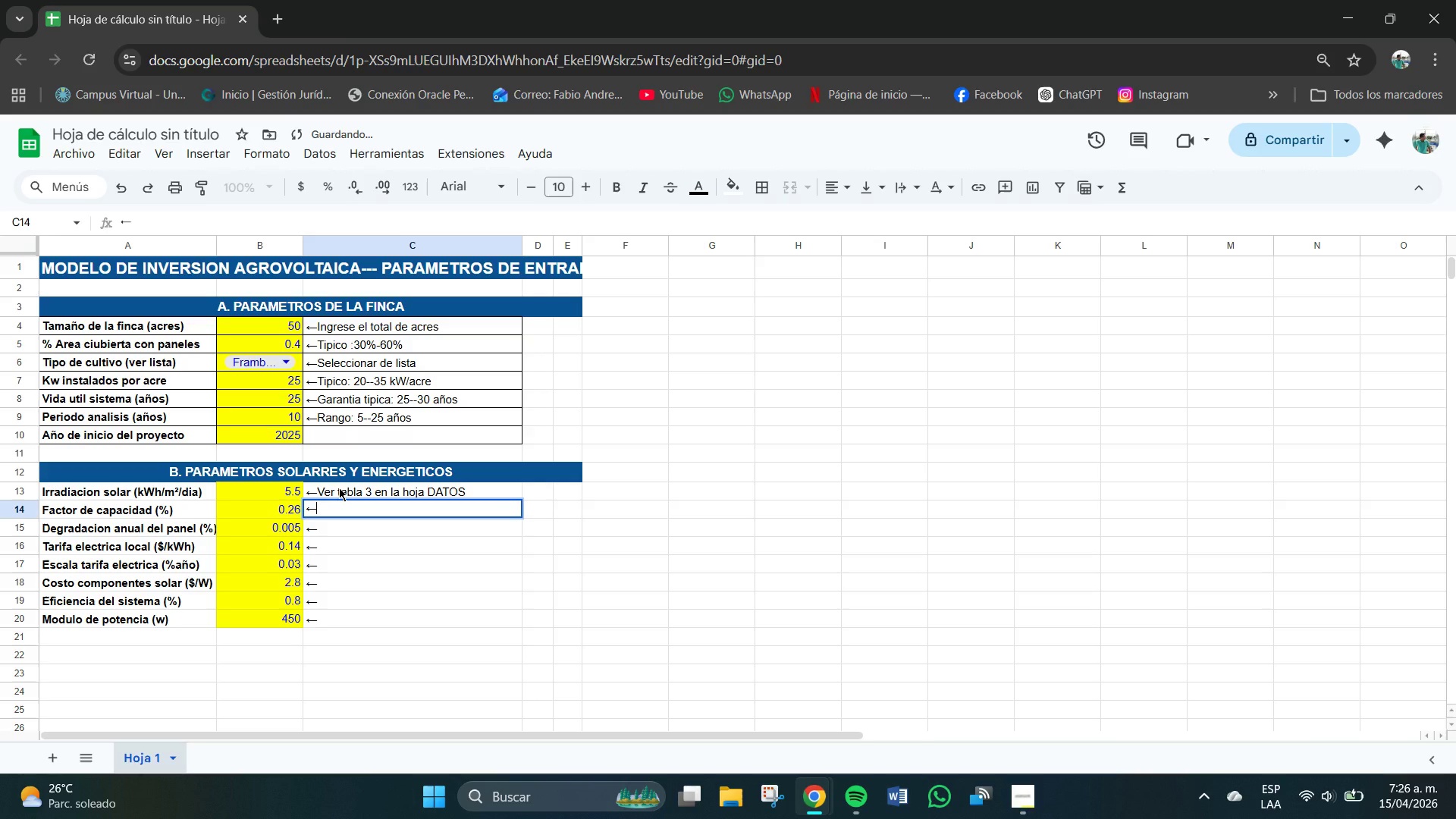 
type(Referencia )
key(Backspace)
type(> 18%--30%)
 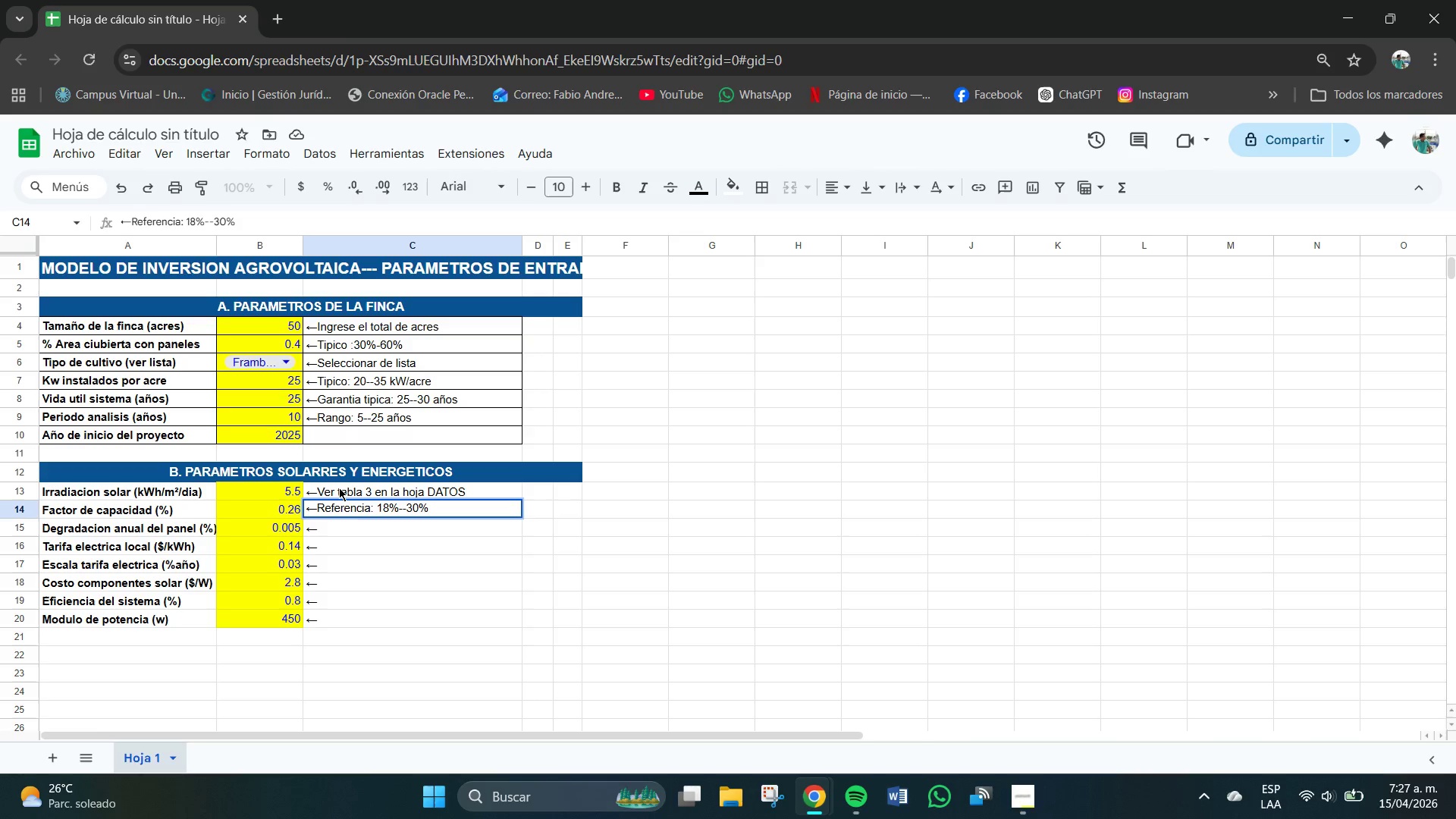 
key(Enter)
 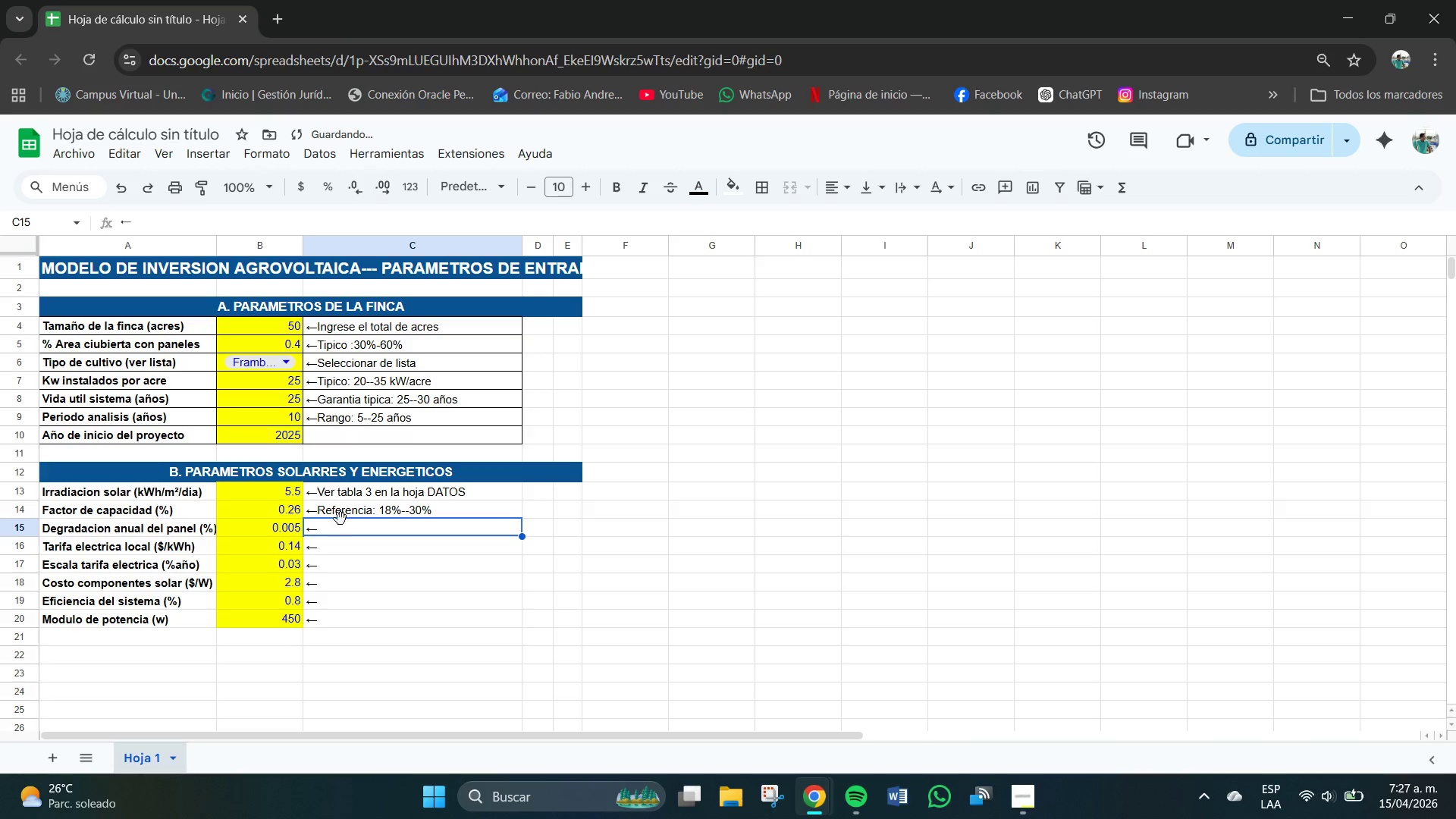 
double_click([336, 527])
 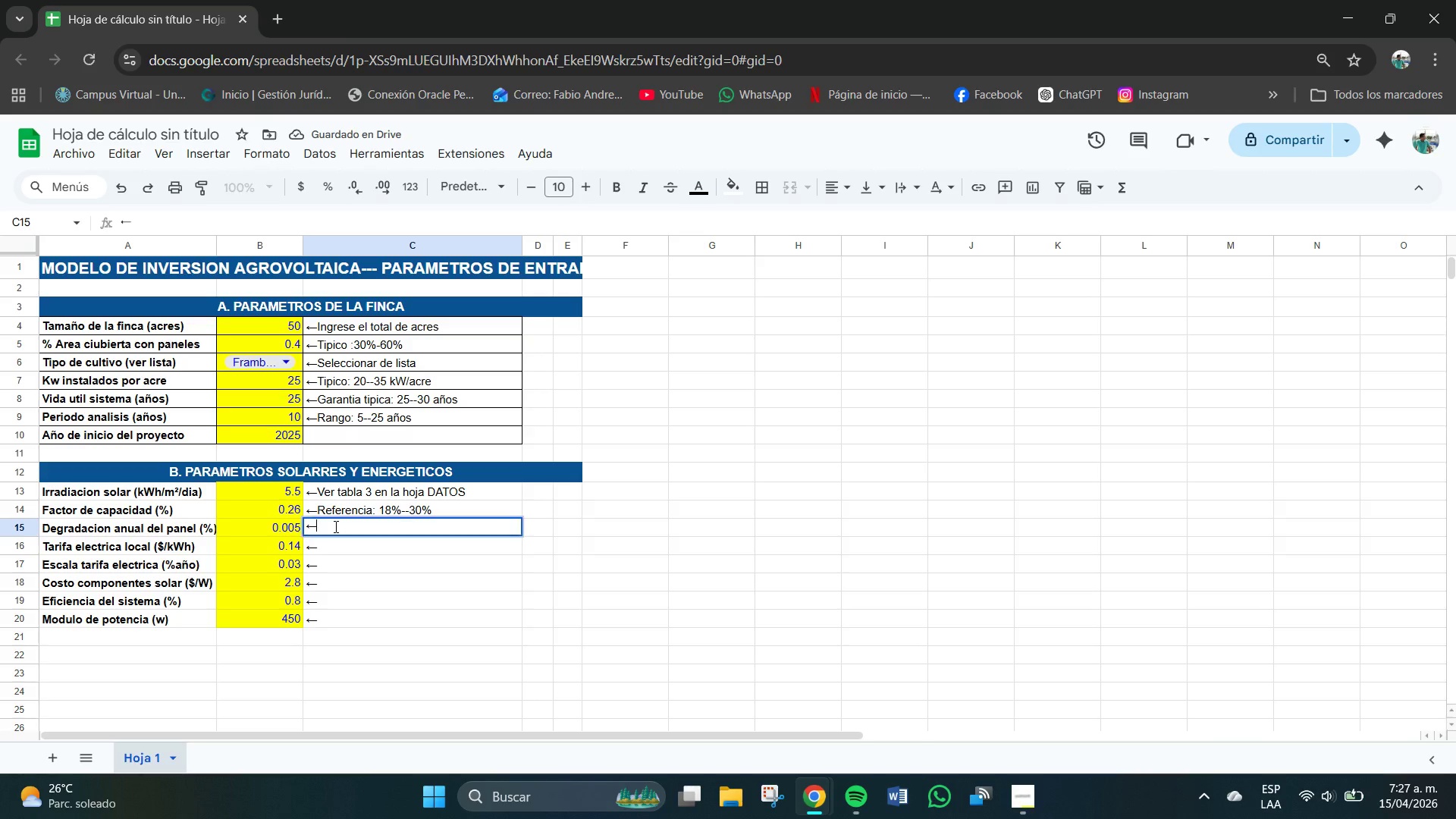 
triple_click([336, 527])
 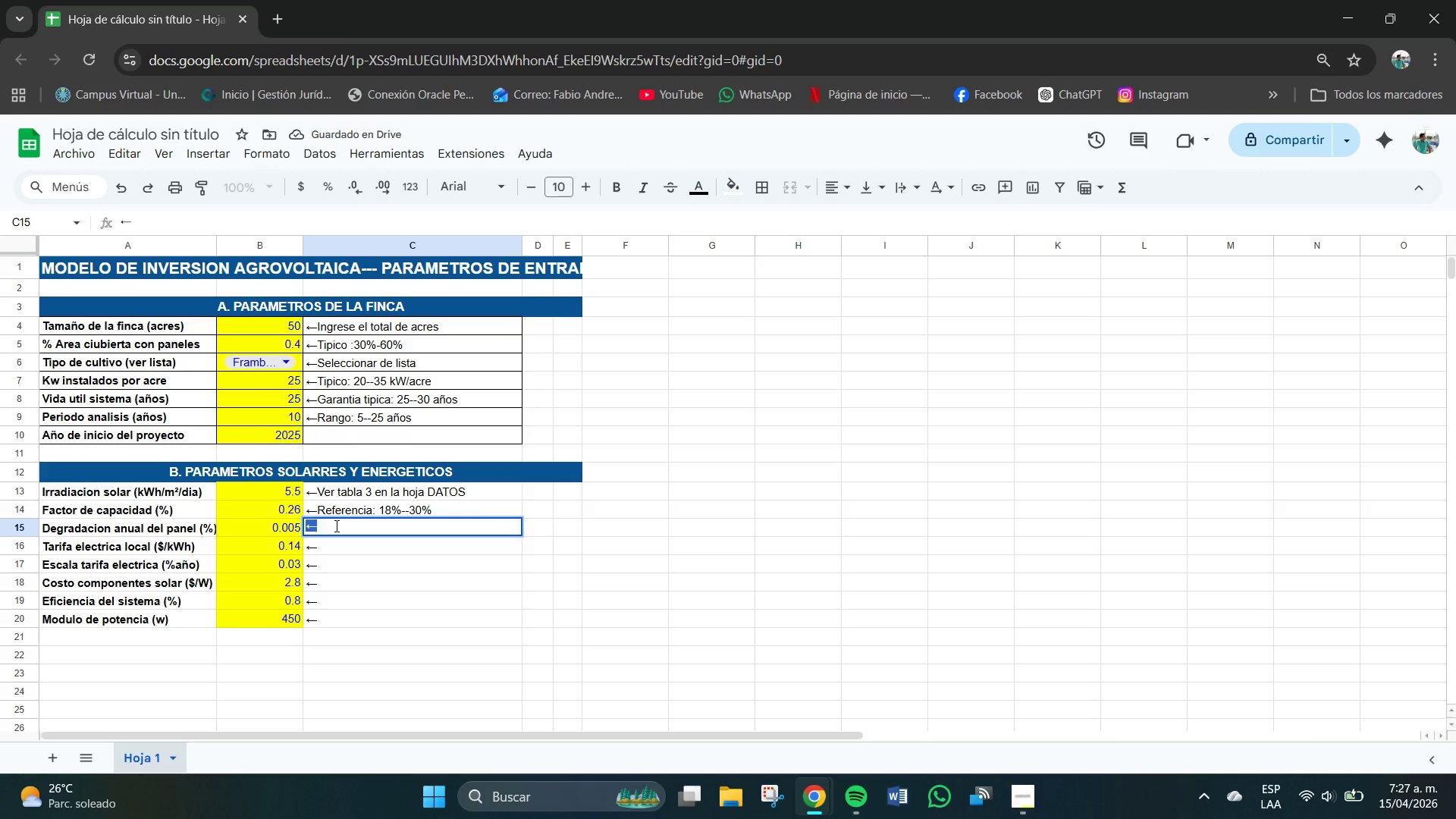 
triple_click([337, 526])
 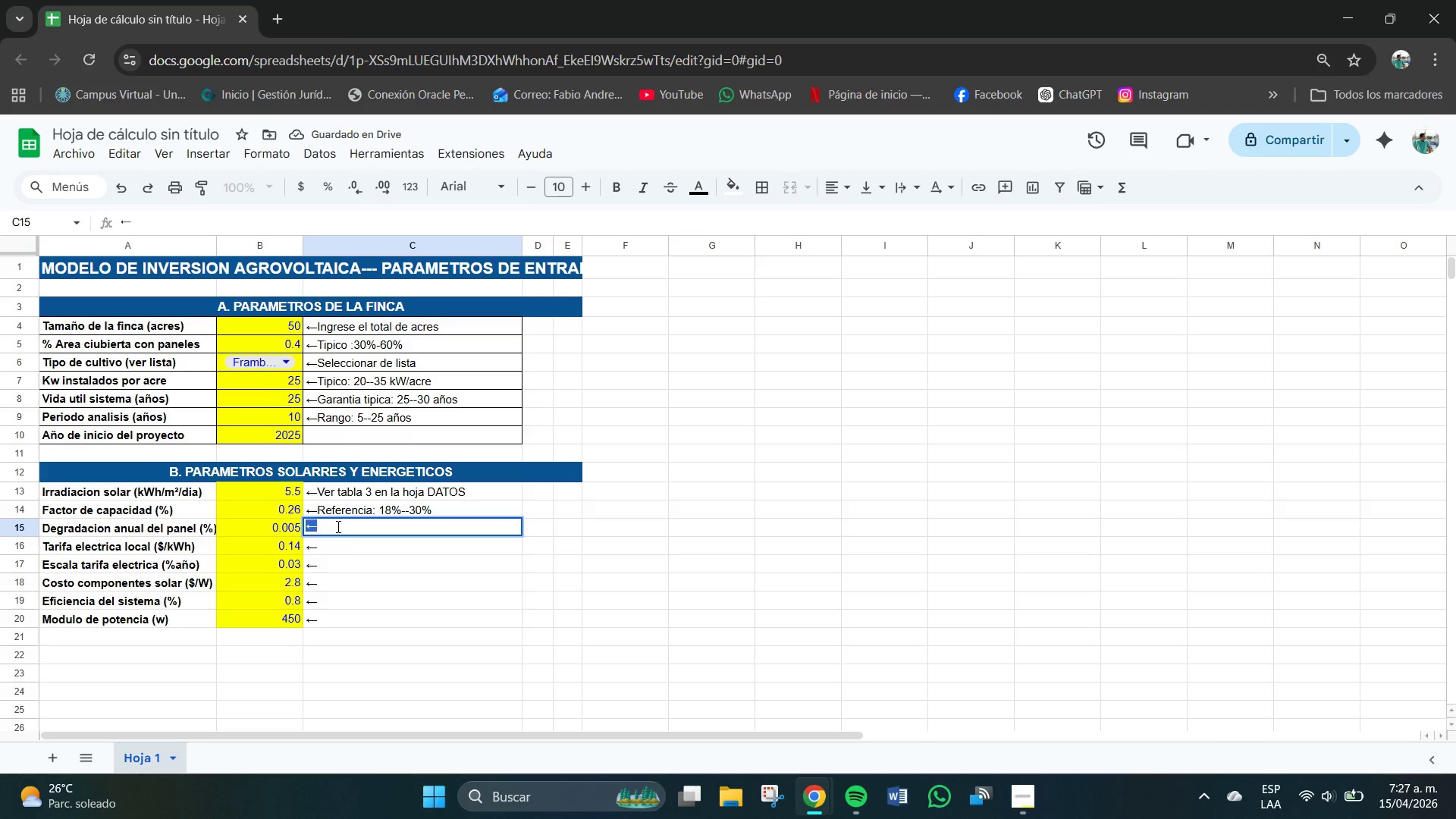 
left_click([356, 569])
 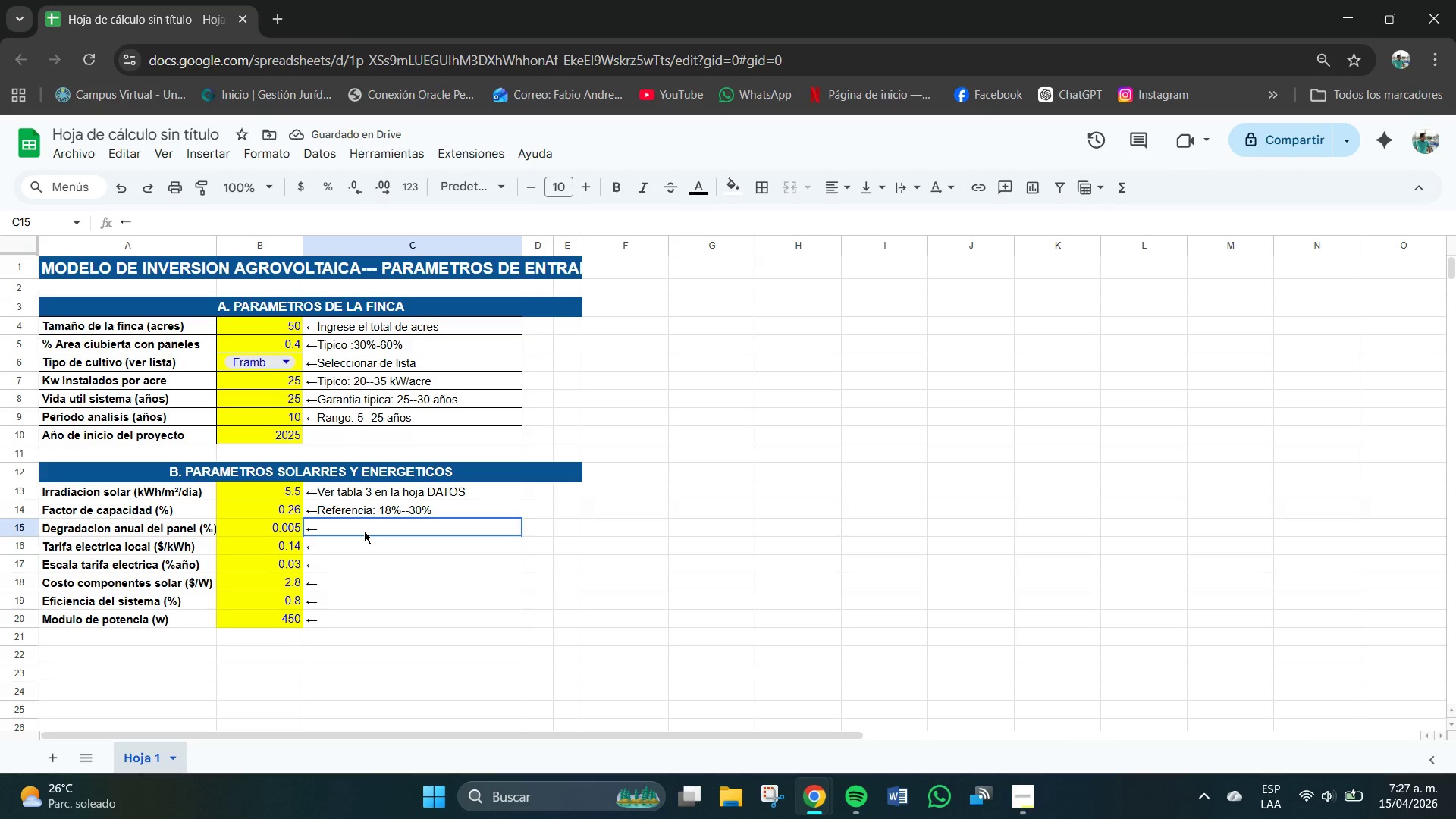 
double_click([364, 531])
 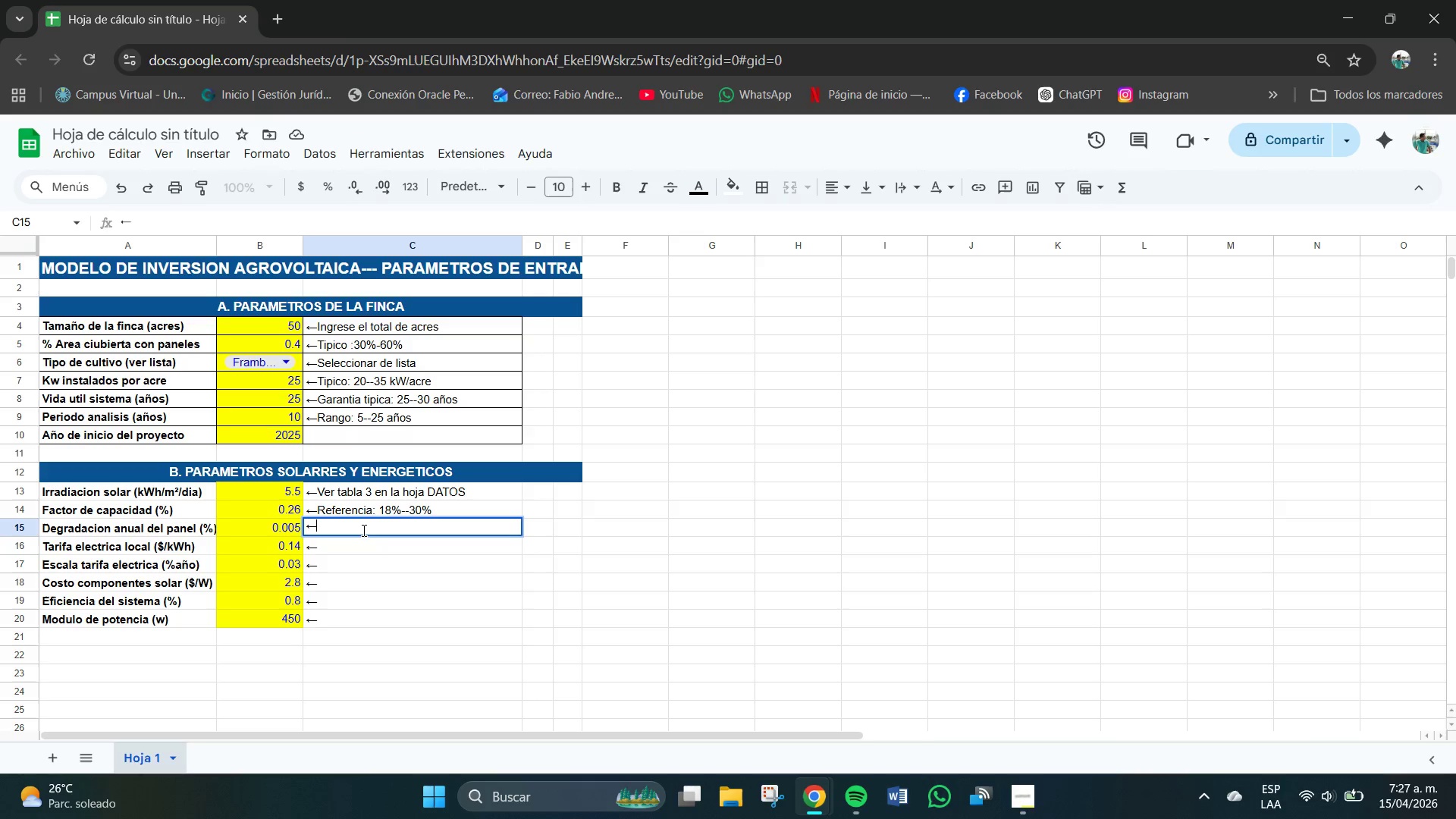 
triple_click([364, 531])
 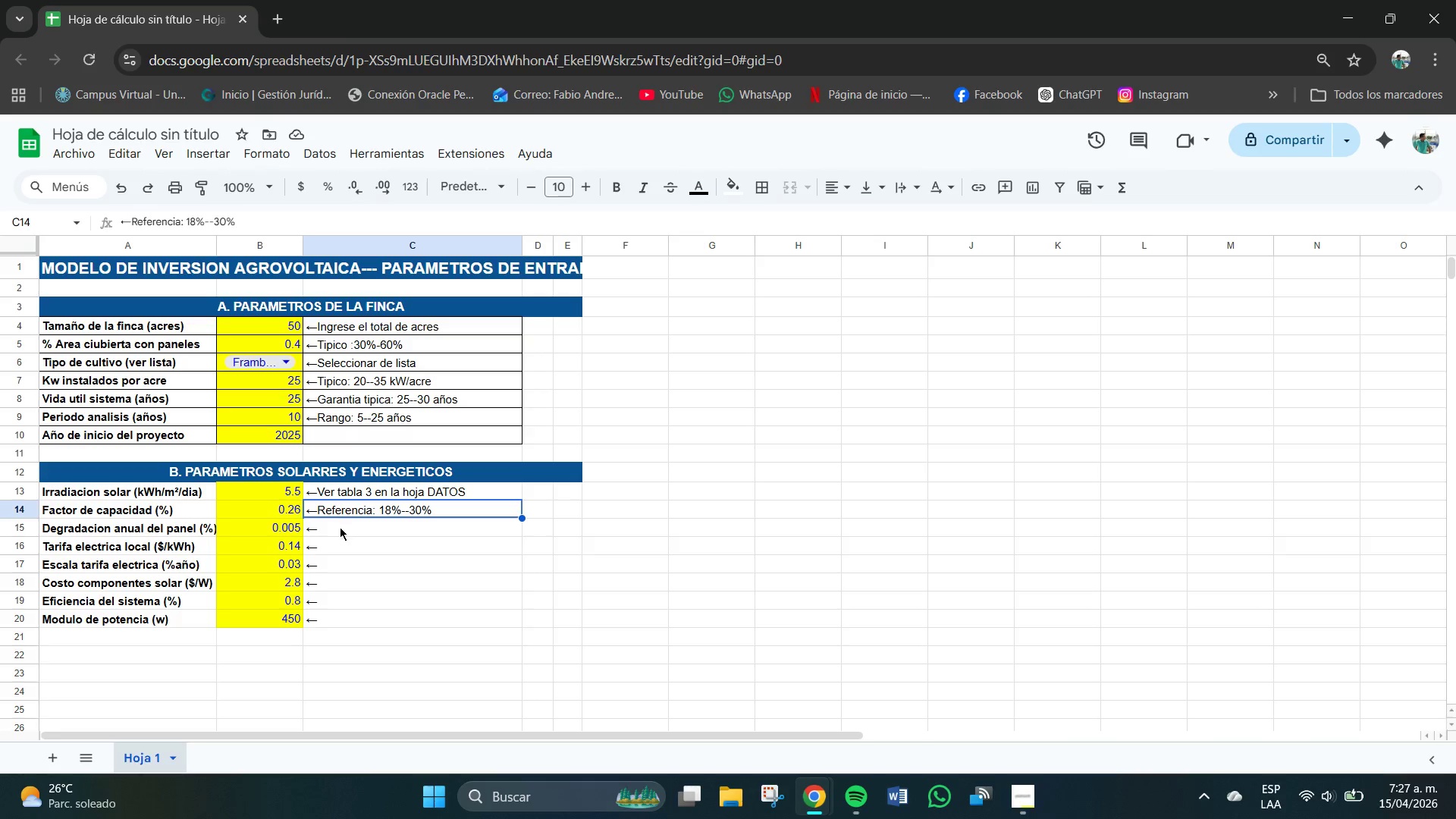 
double_click([340, 529])
 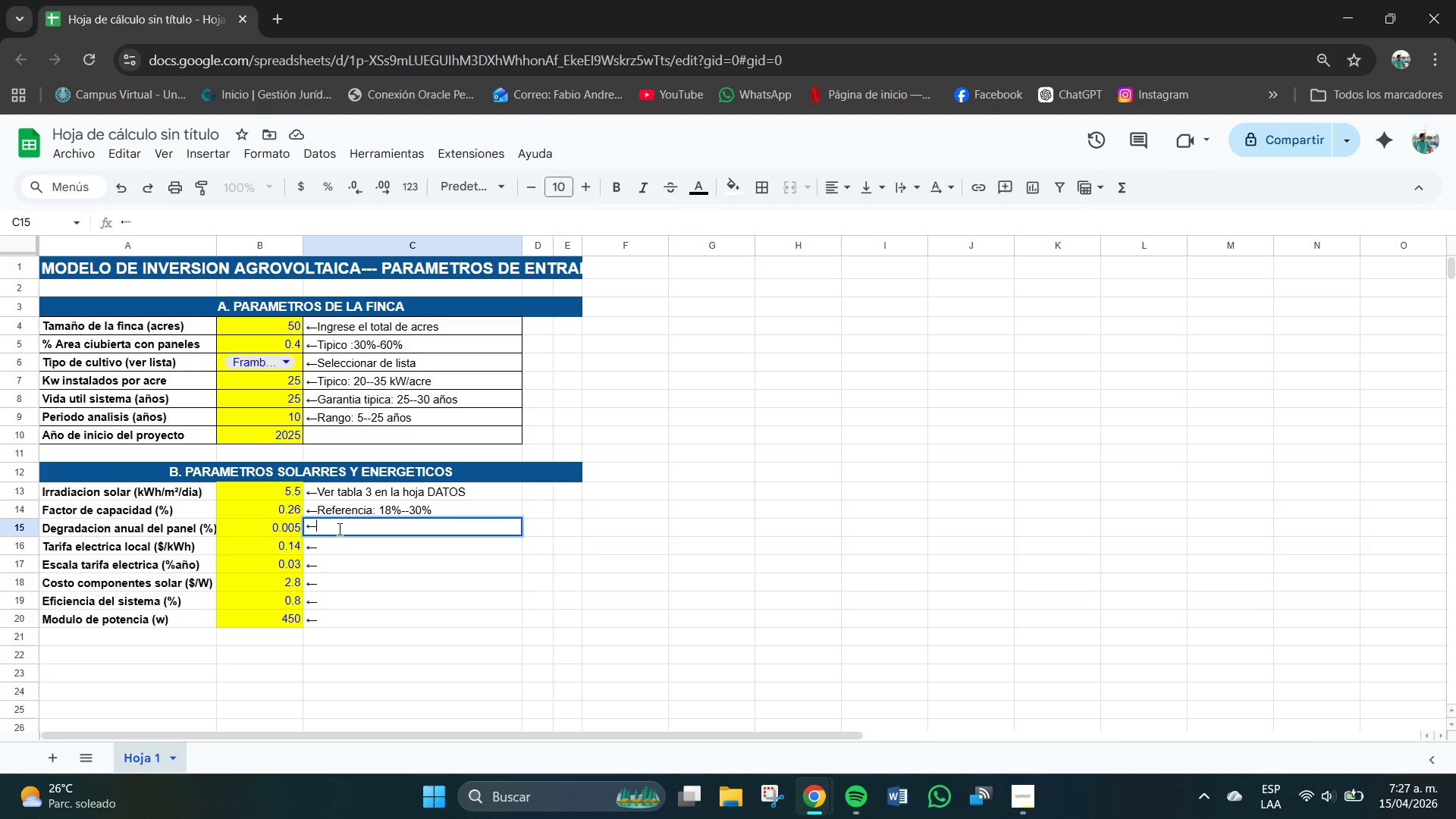 
triple_click([340, 529])
 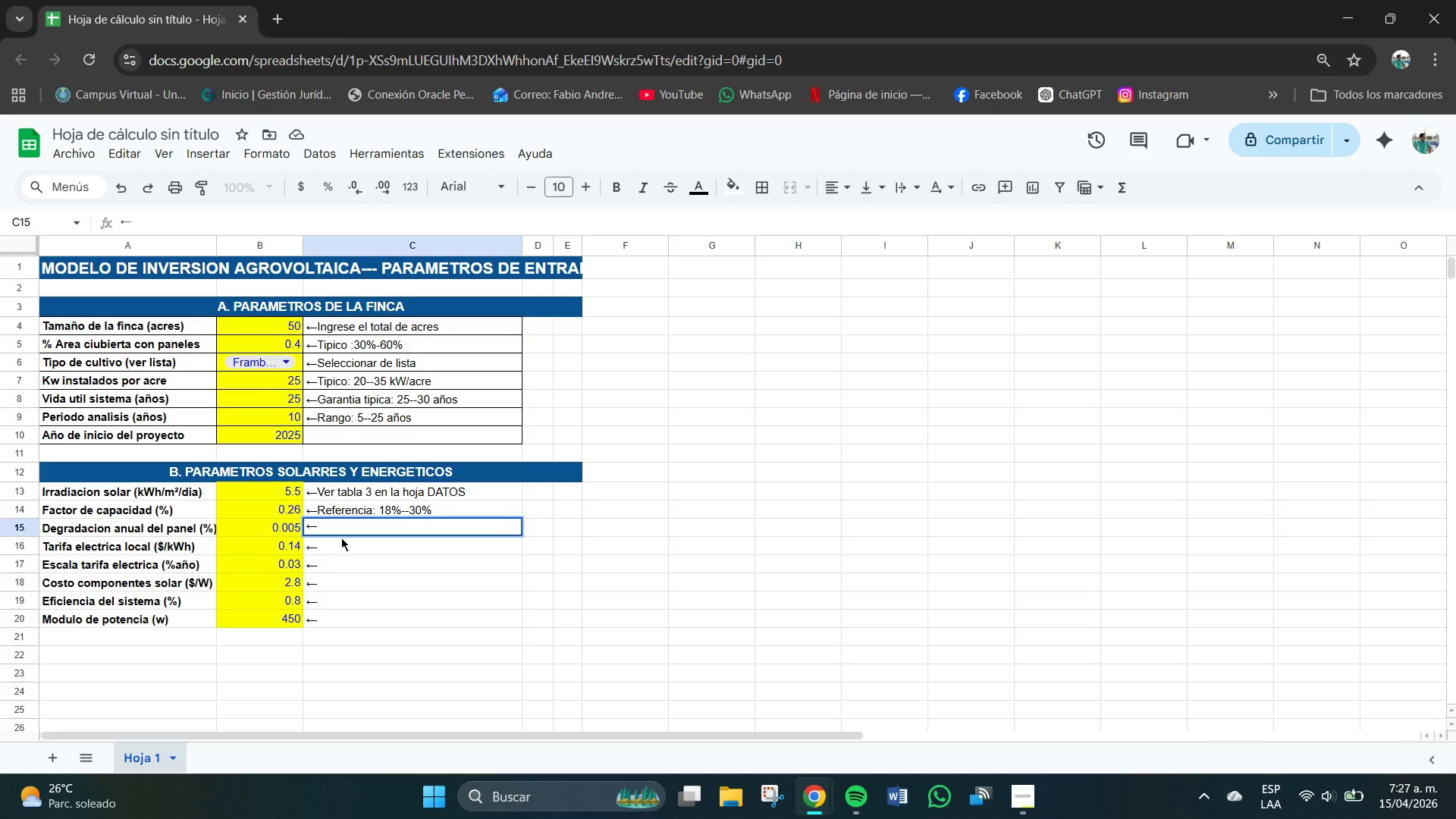 
left_click([367, 522])
 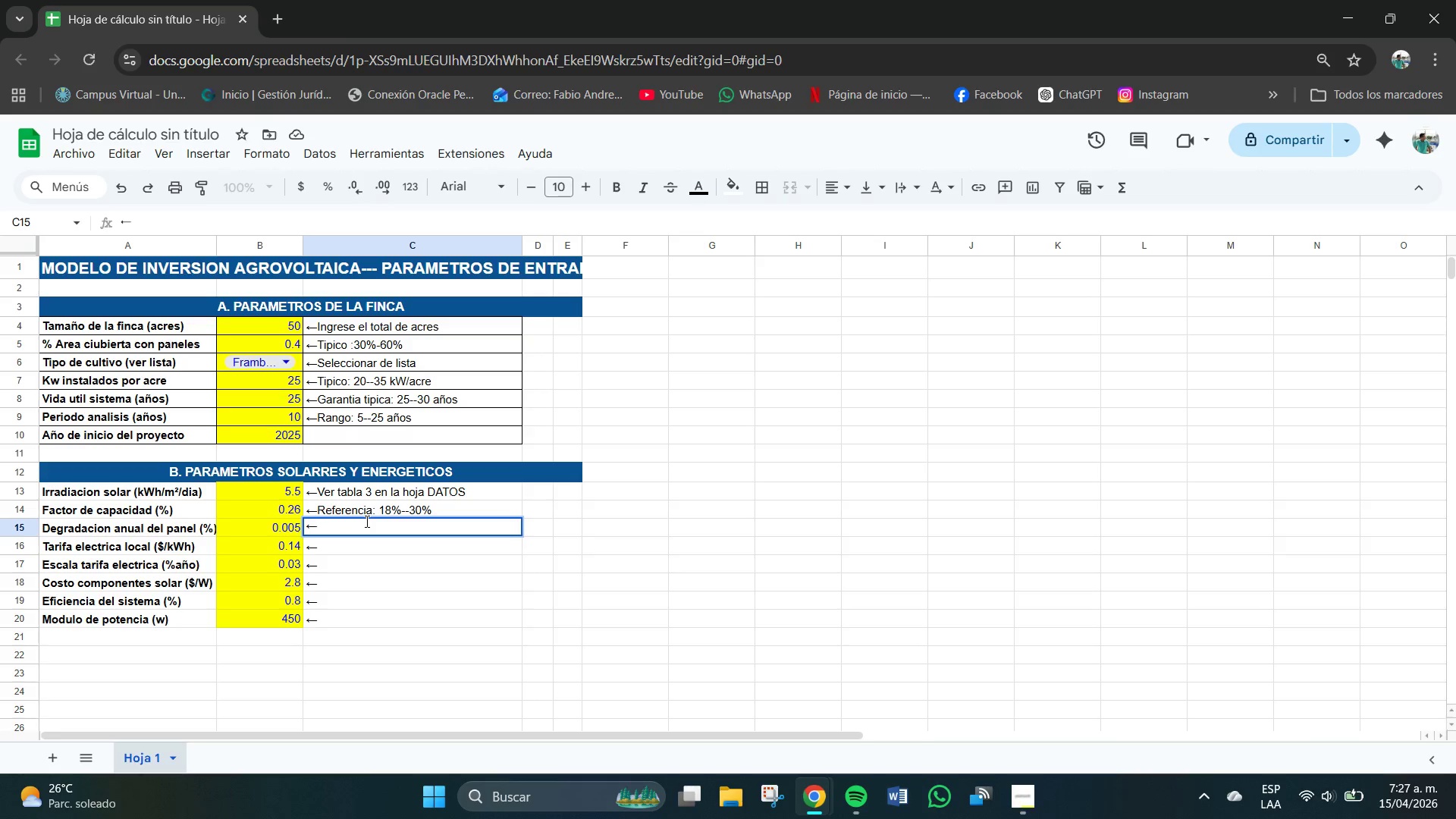 
type(Tipico> 0.5)
 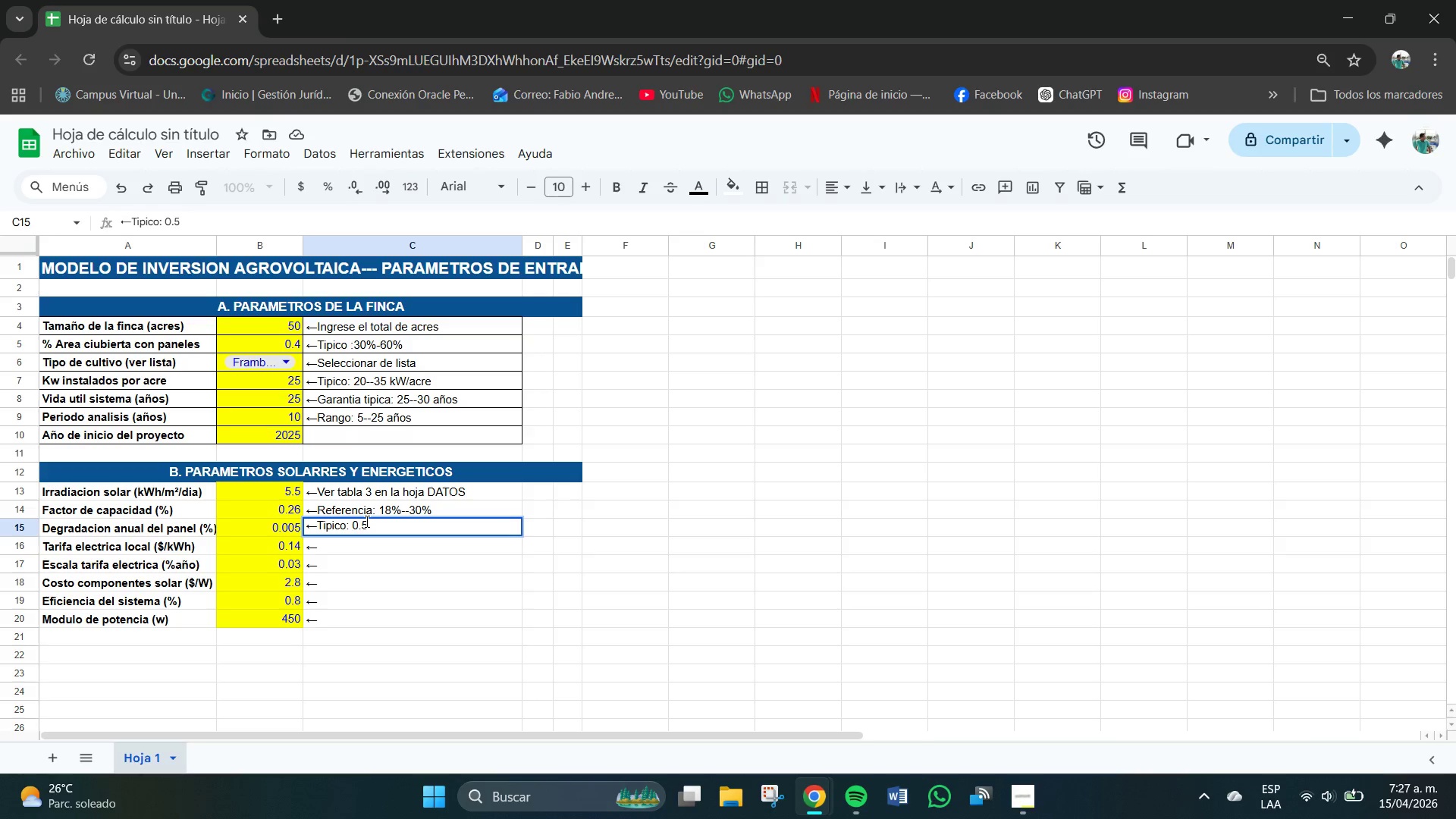 
type(%a`o)
 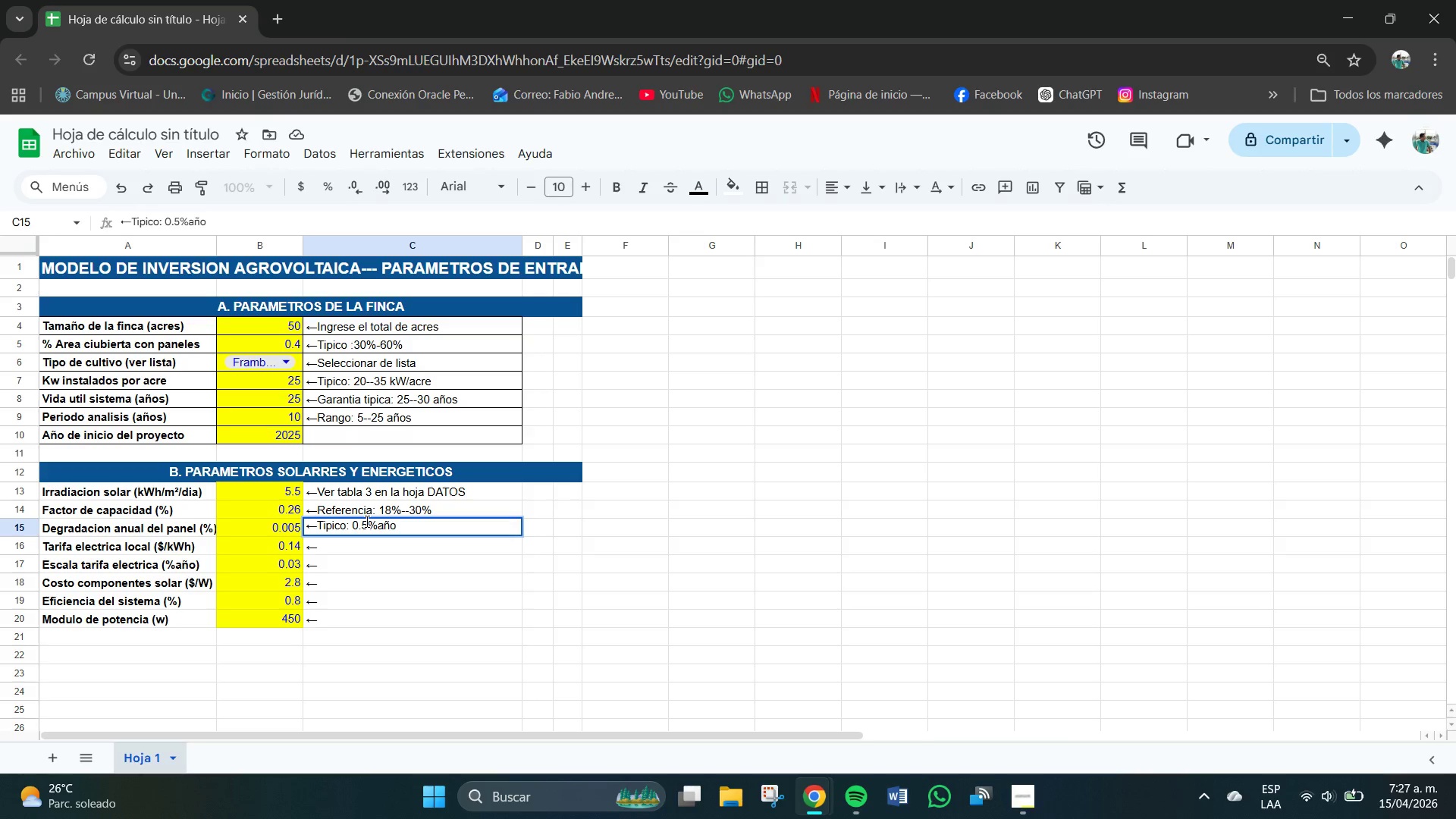 
key(Enter)
 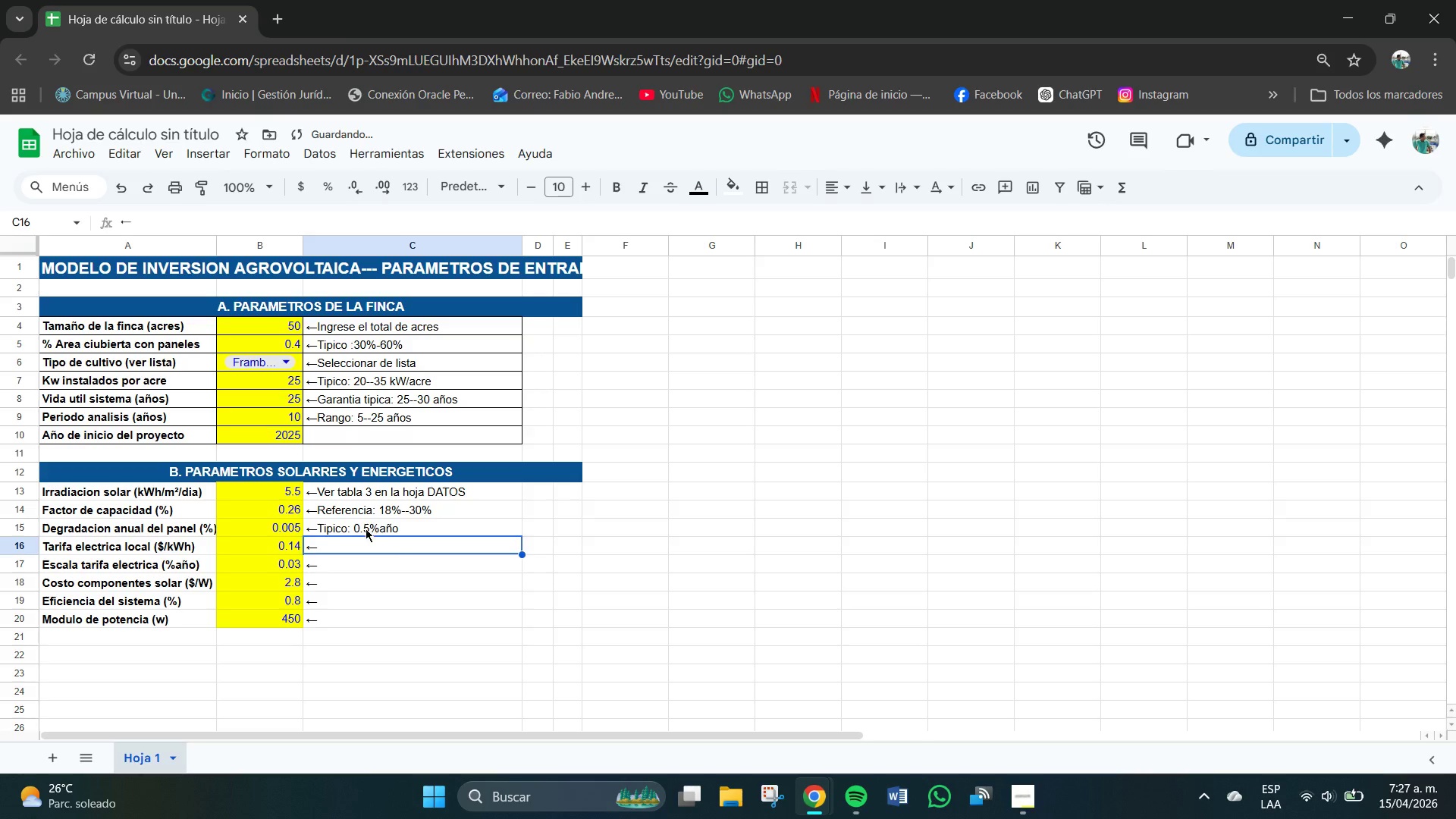 
left_click([358, 544])
 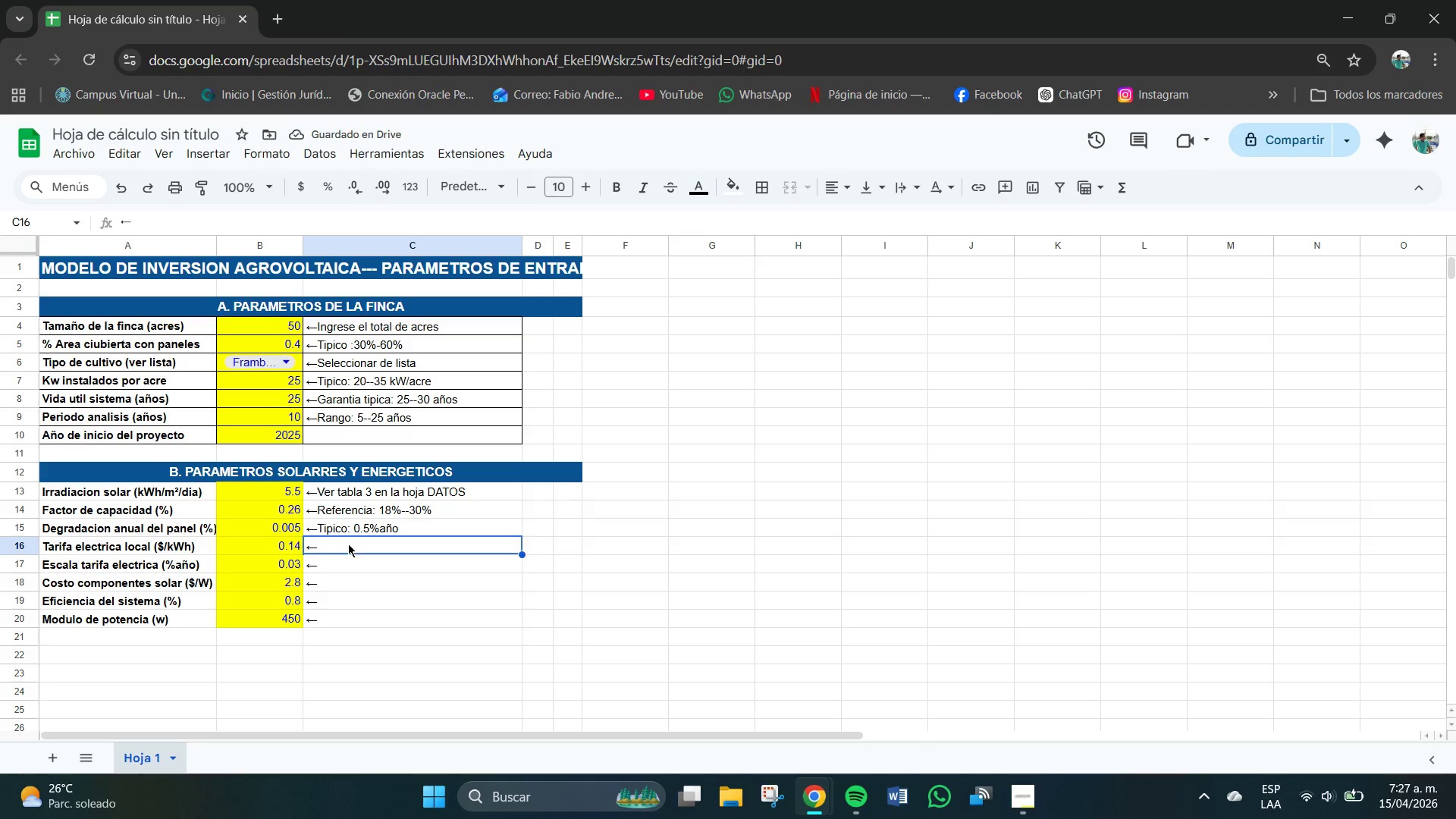 
double_click([347, 544])
 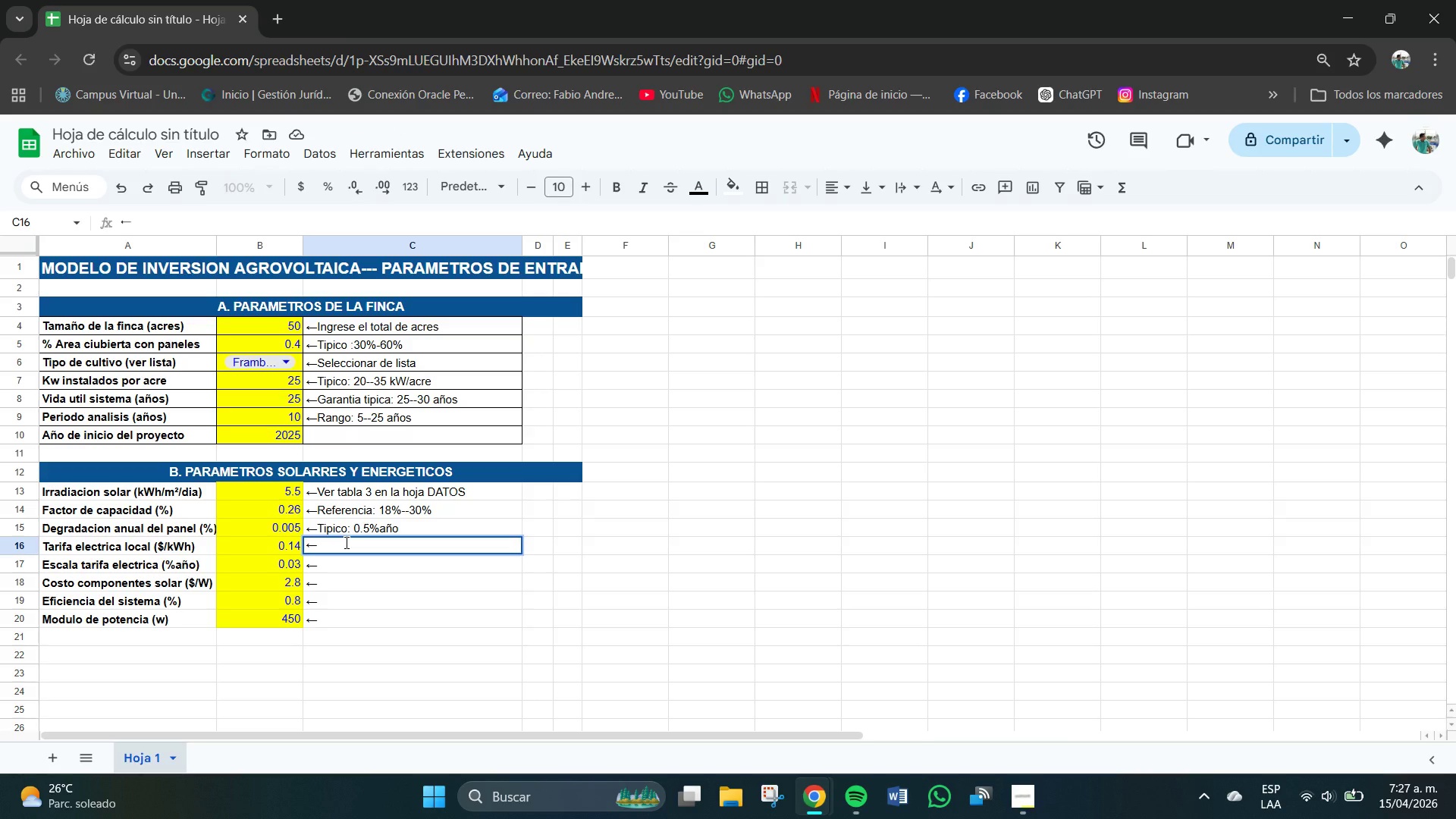 
wait(5.28)
 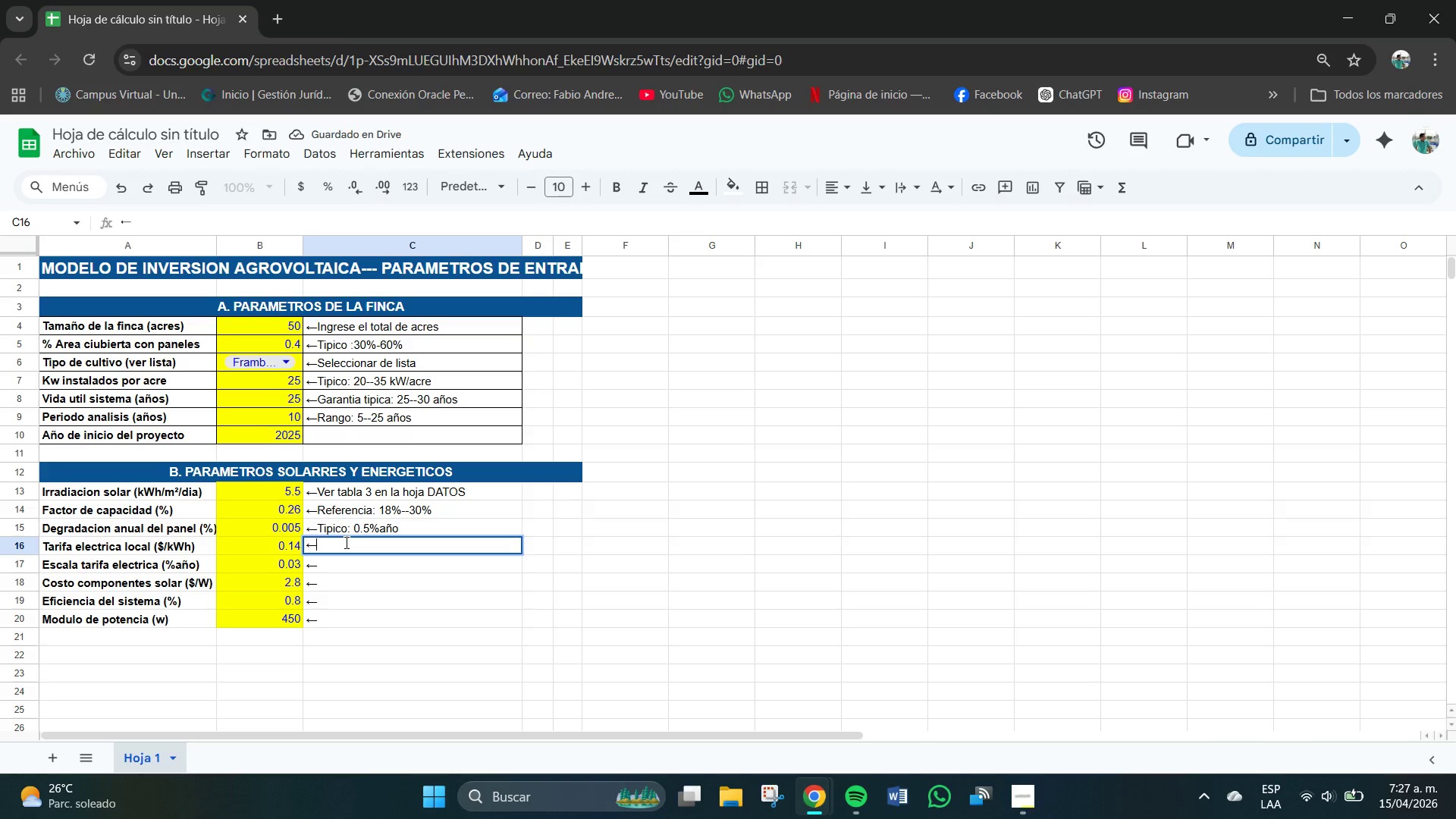 
type(Ver tabla)
 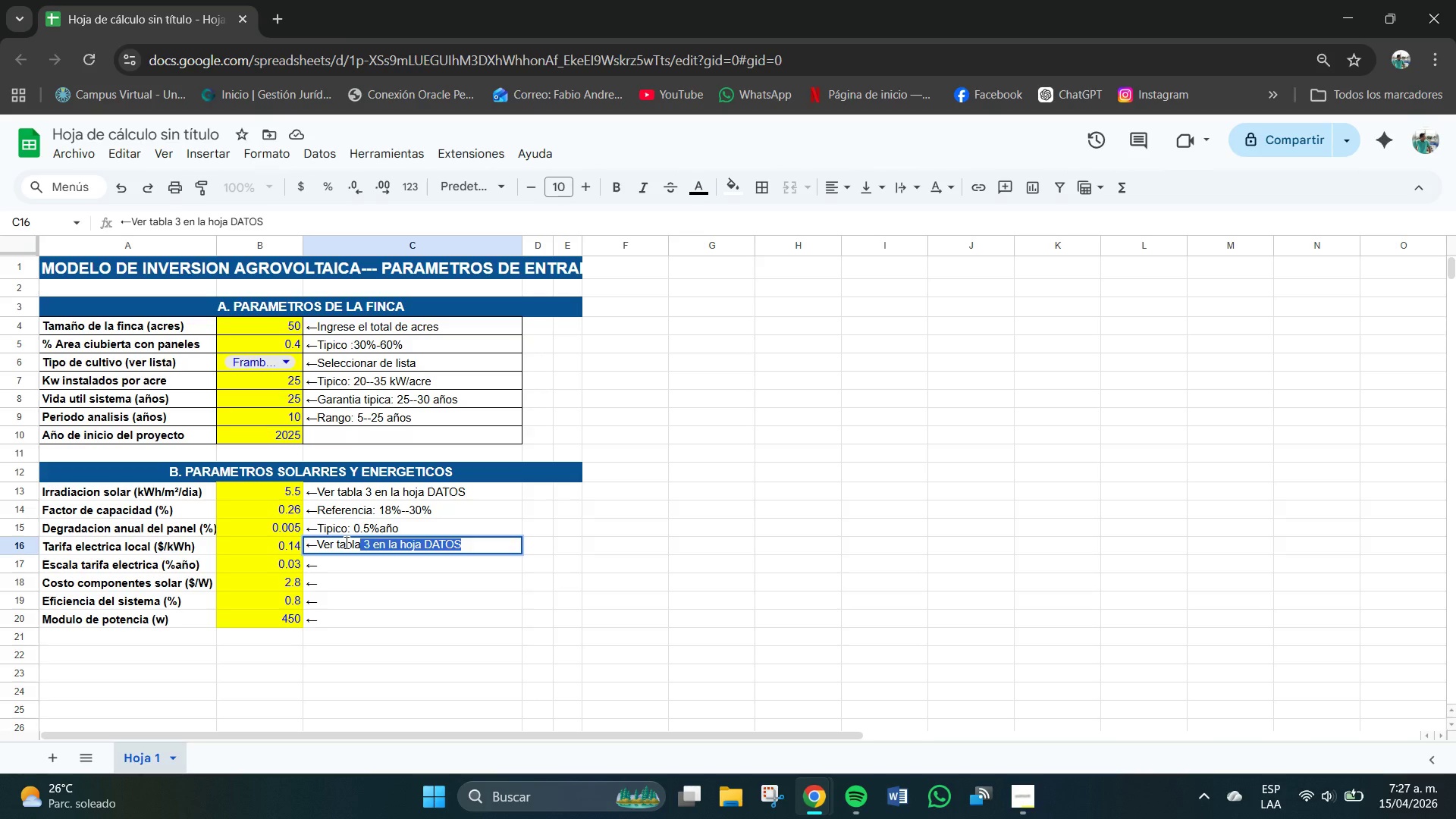 
key(Space)
 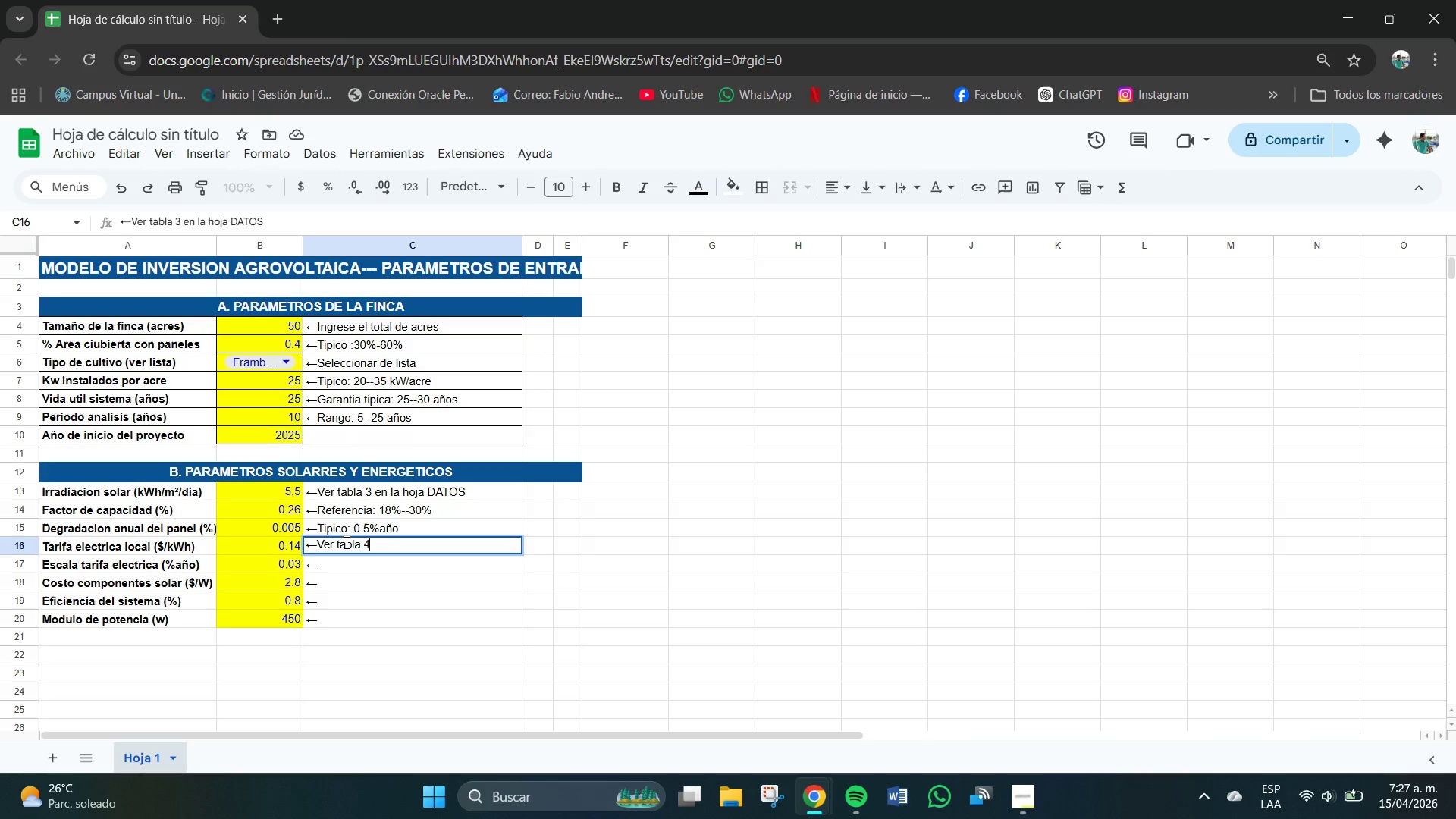 
key(4)
 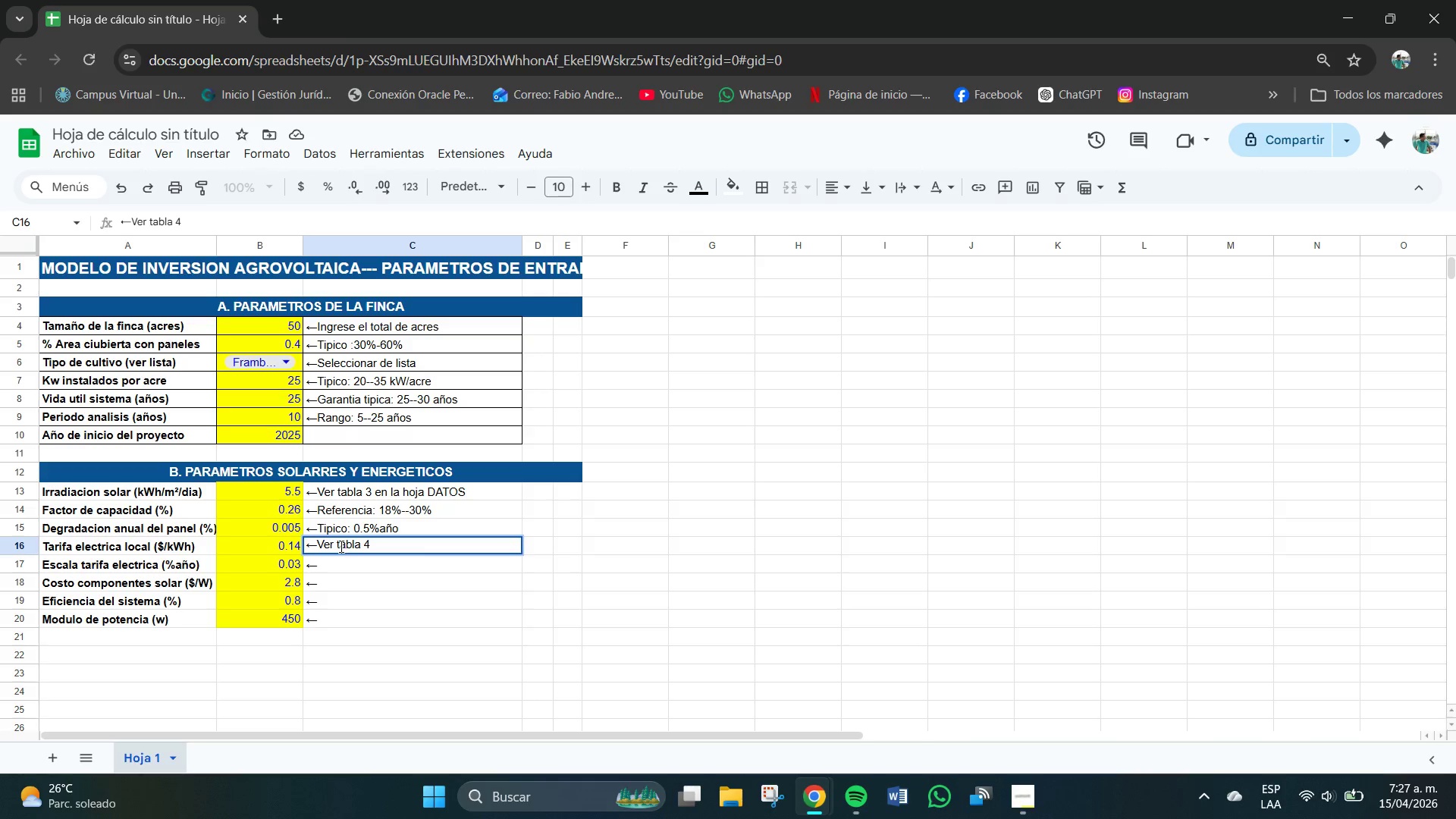 
left_click([338, 547])
 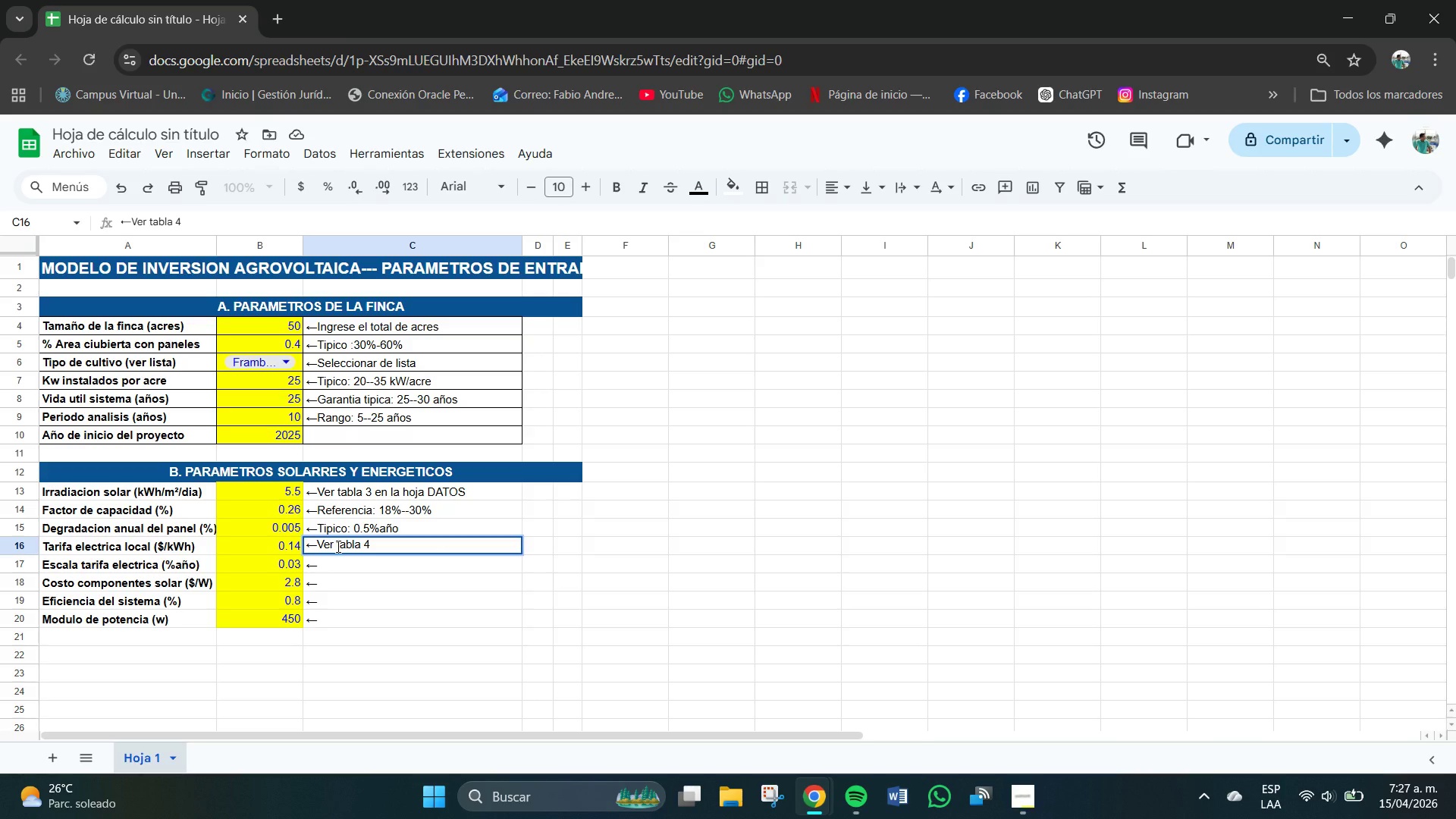 
key(Backspace)
 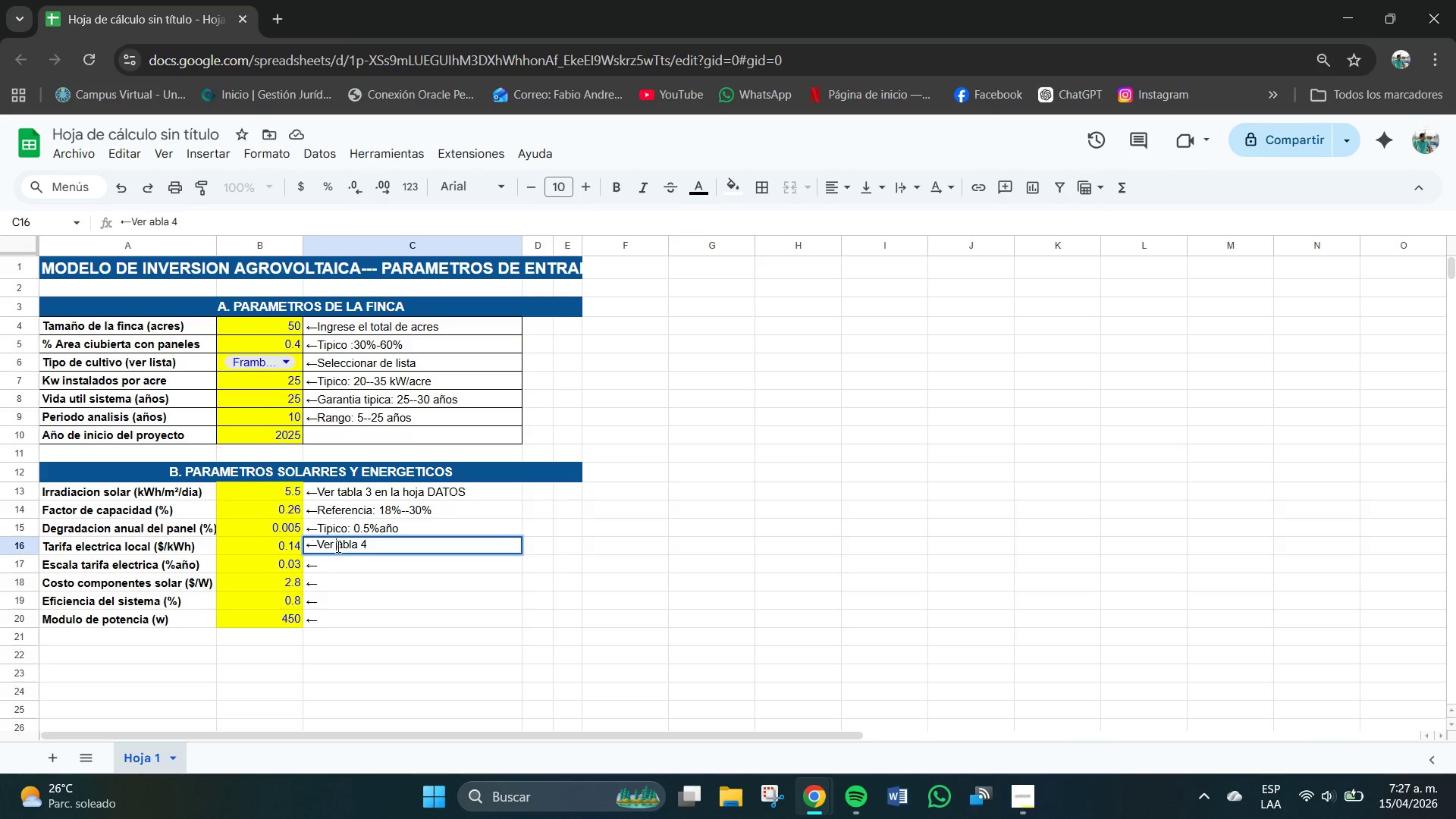 
key(CapsLock)
 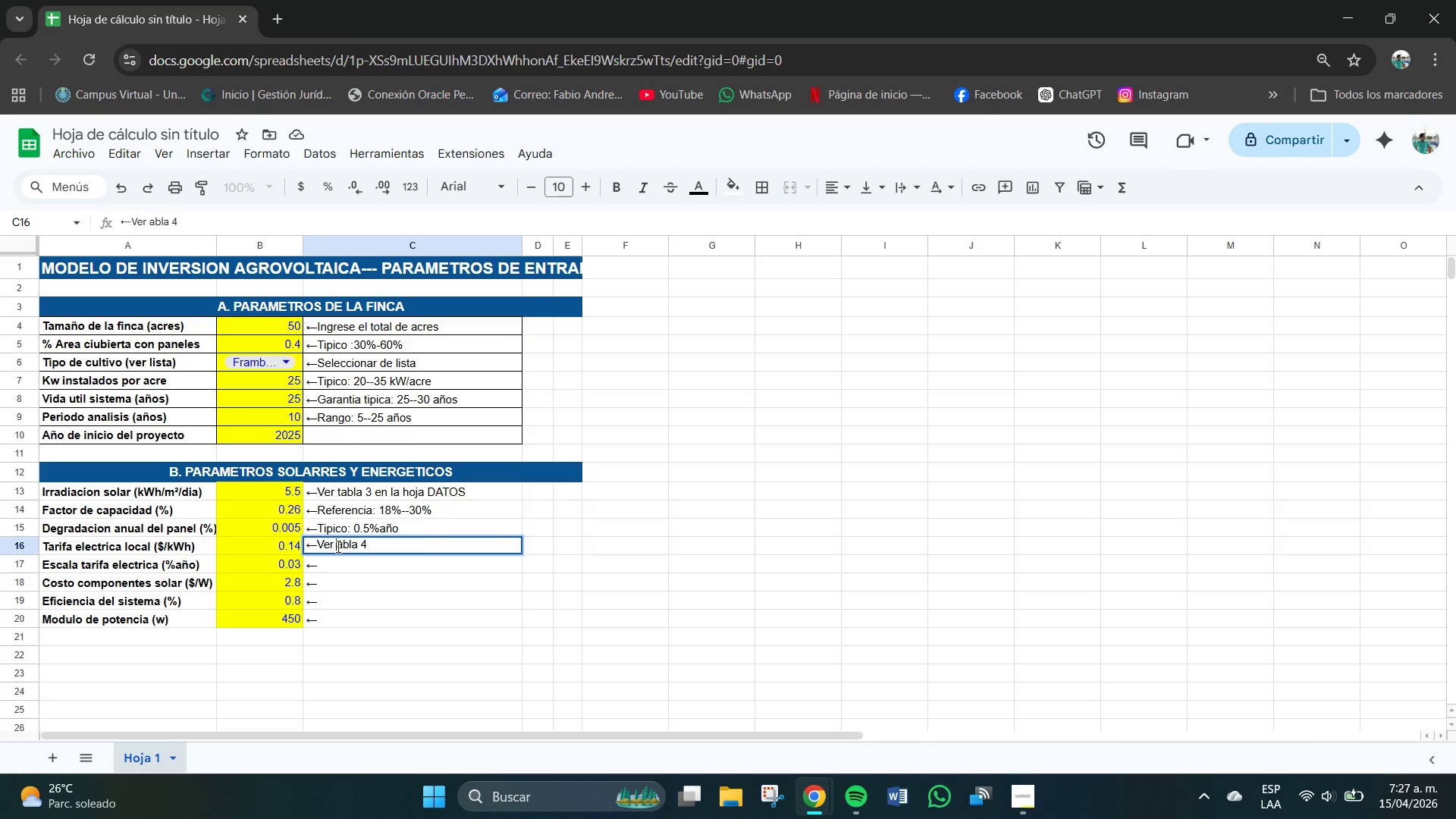 
key(T)
 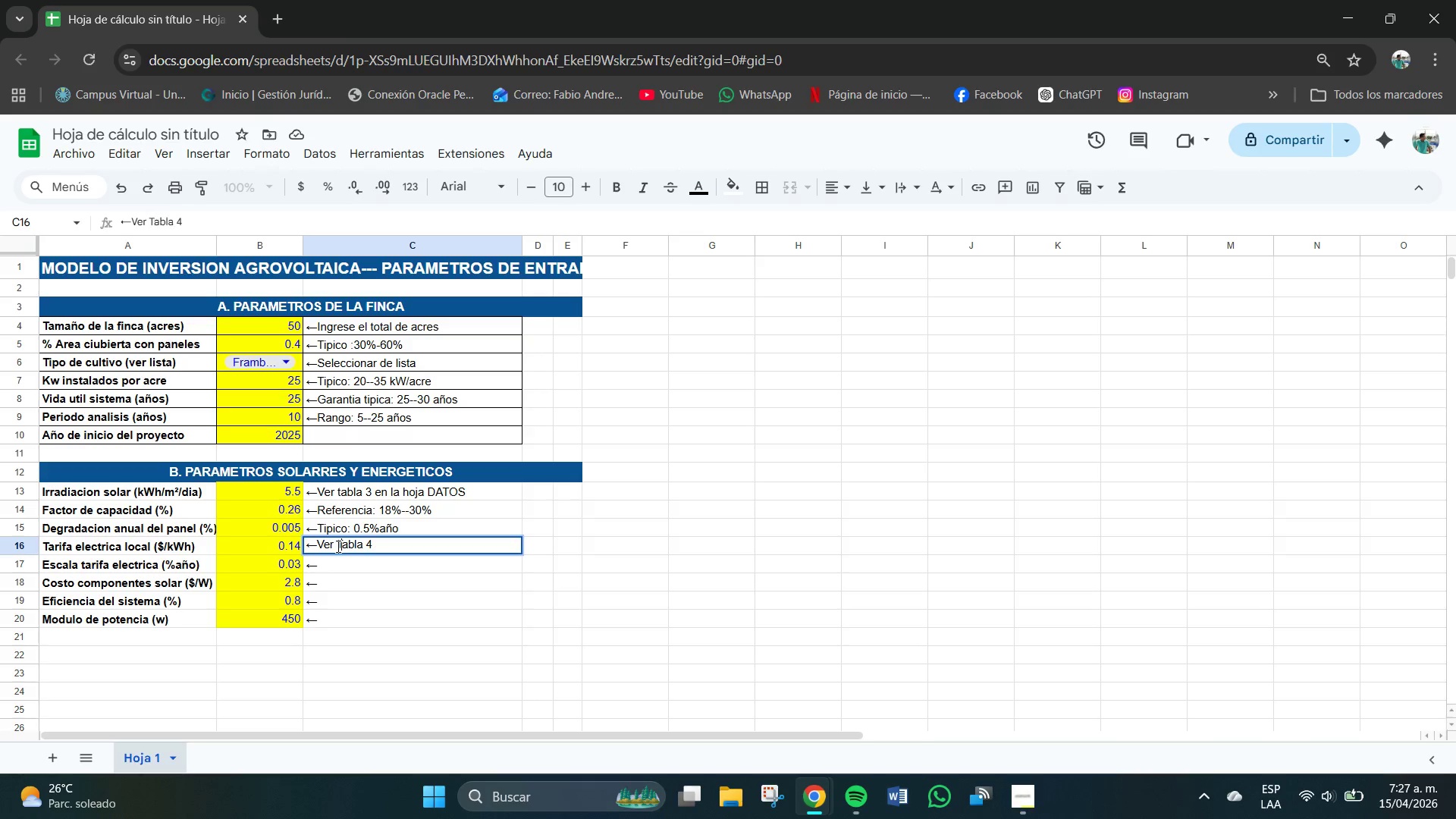 
key(CapsLock)
 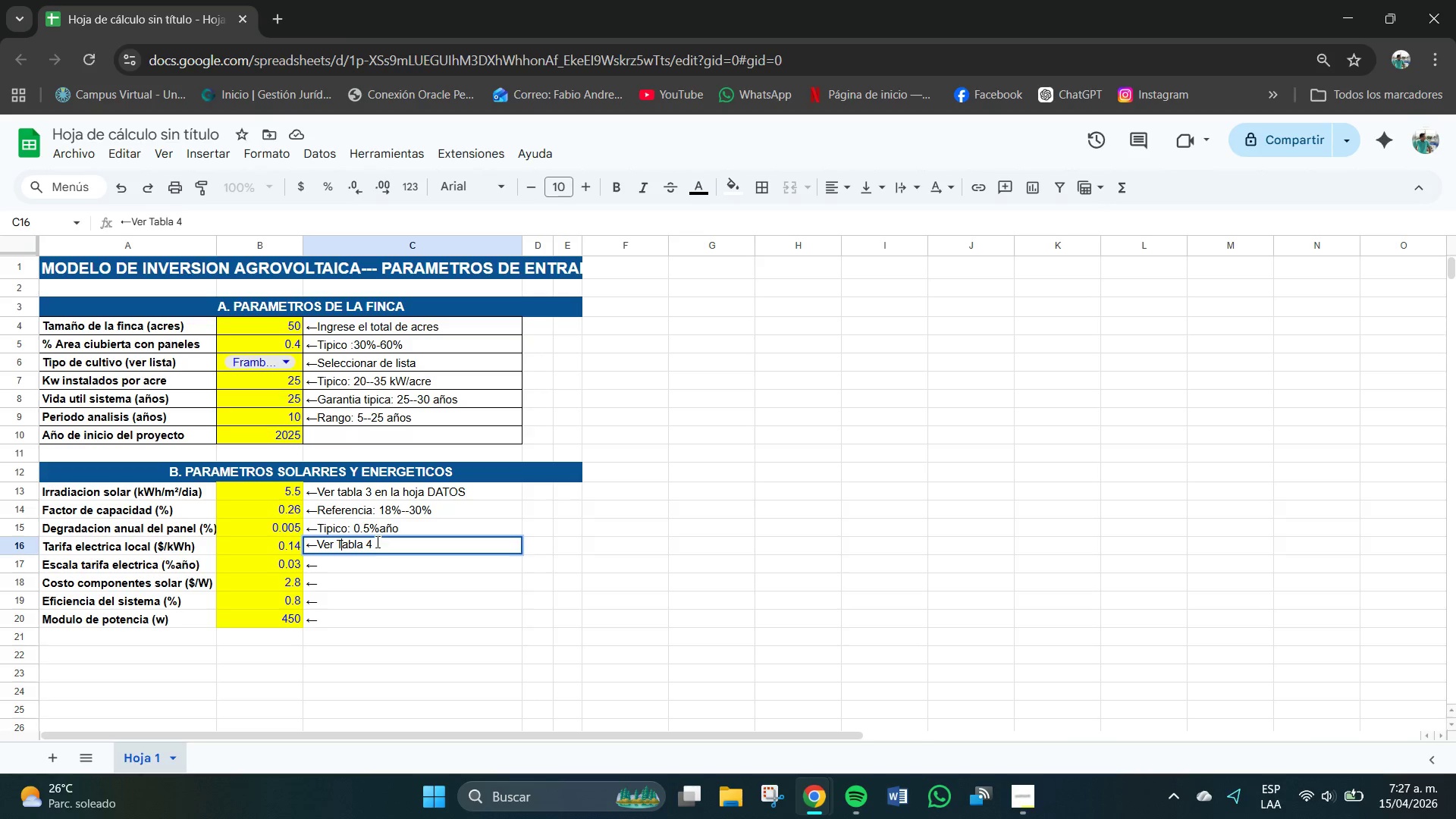 
left_click([380, 543])
 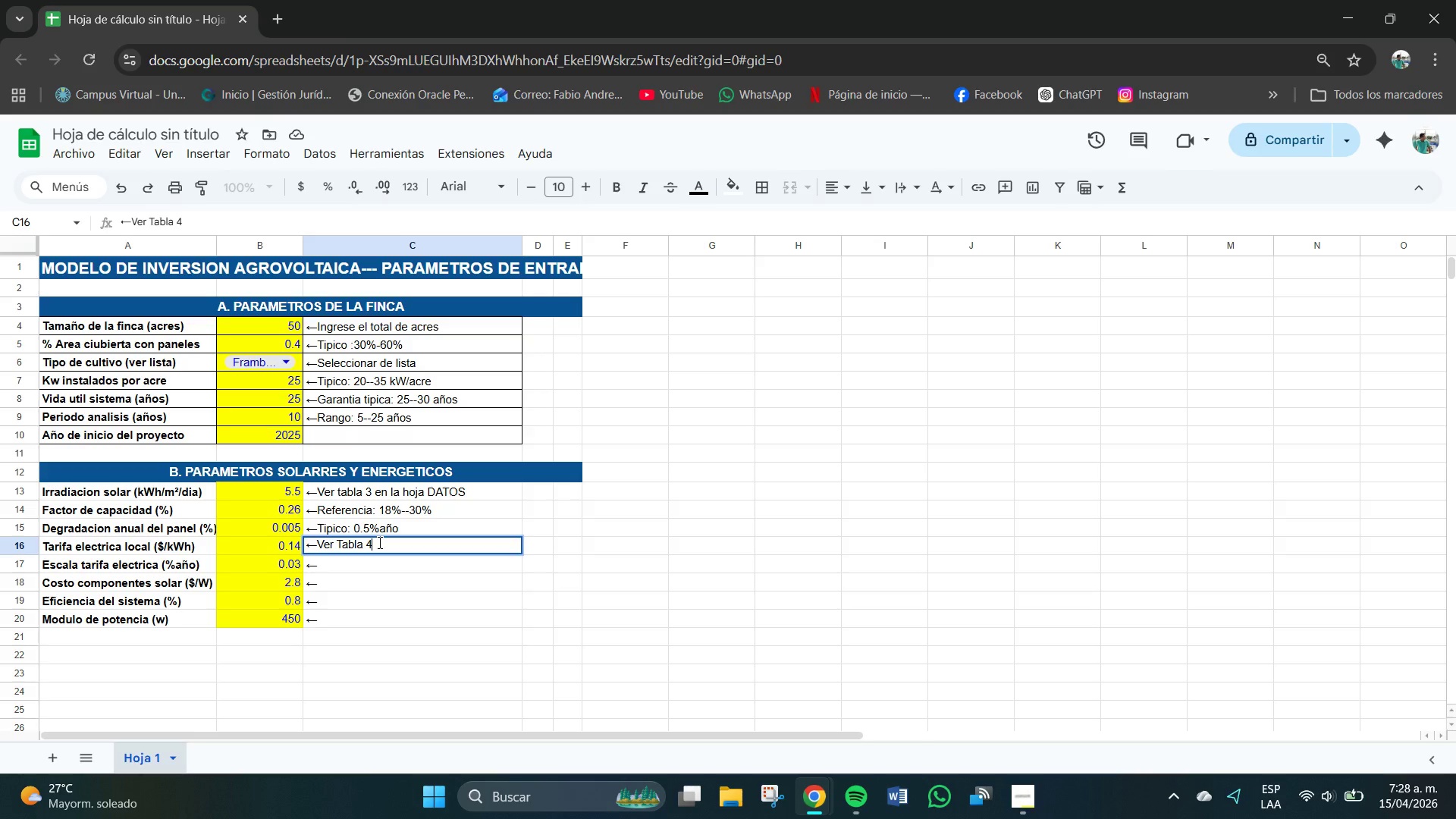 
type( en la Ho)
key(Backspace)
key(Backspace)
type(hj)
key(Backspace)
type(oja Datos)
key(Backspace)
key(Backspace)
key(Backspace)
key(Backspace)
type(ATOS)
 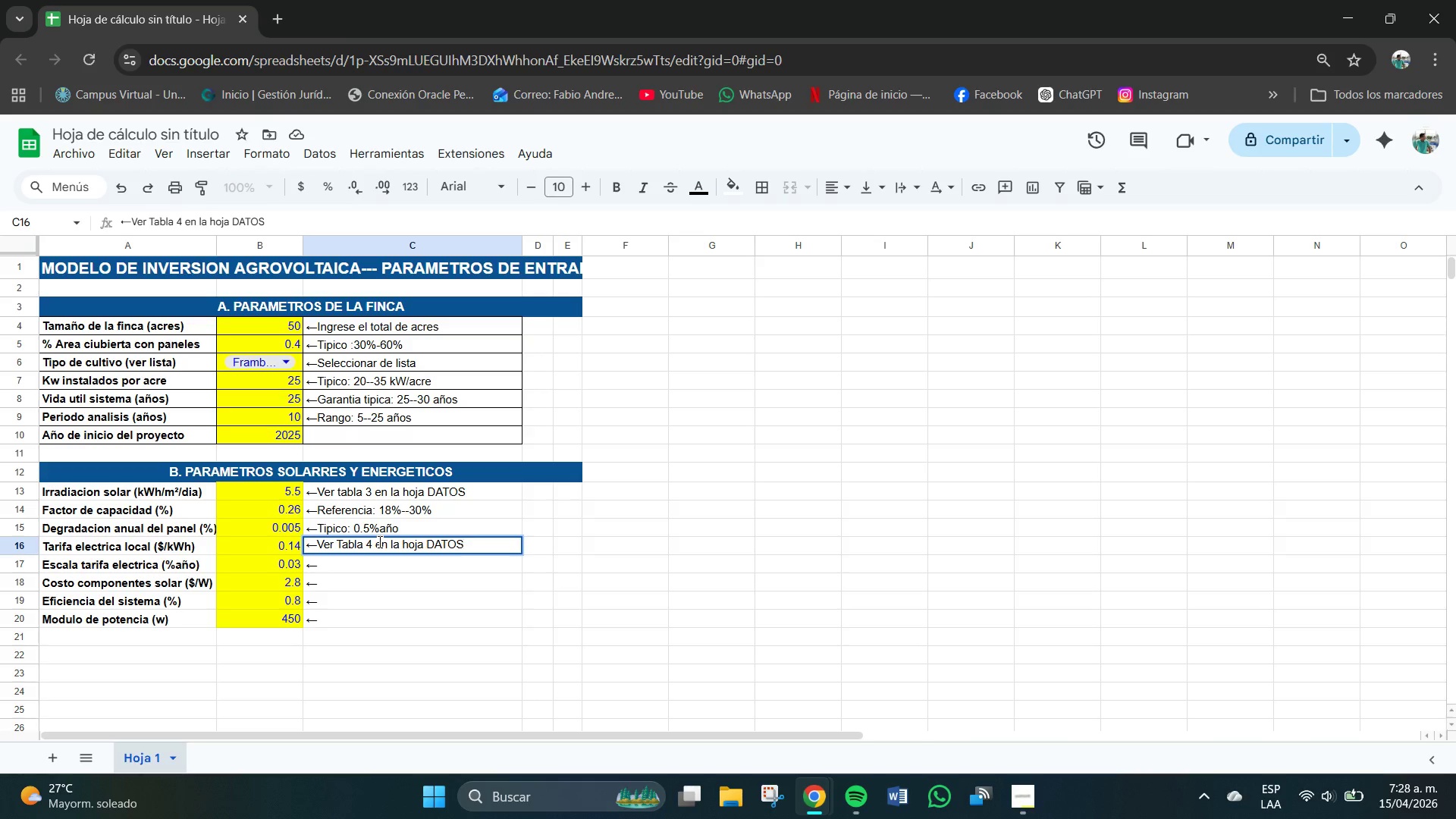 
left_click([384, 568])
 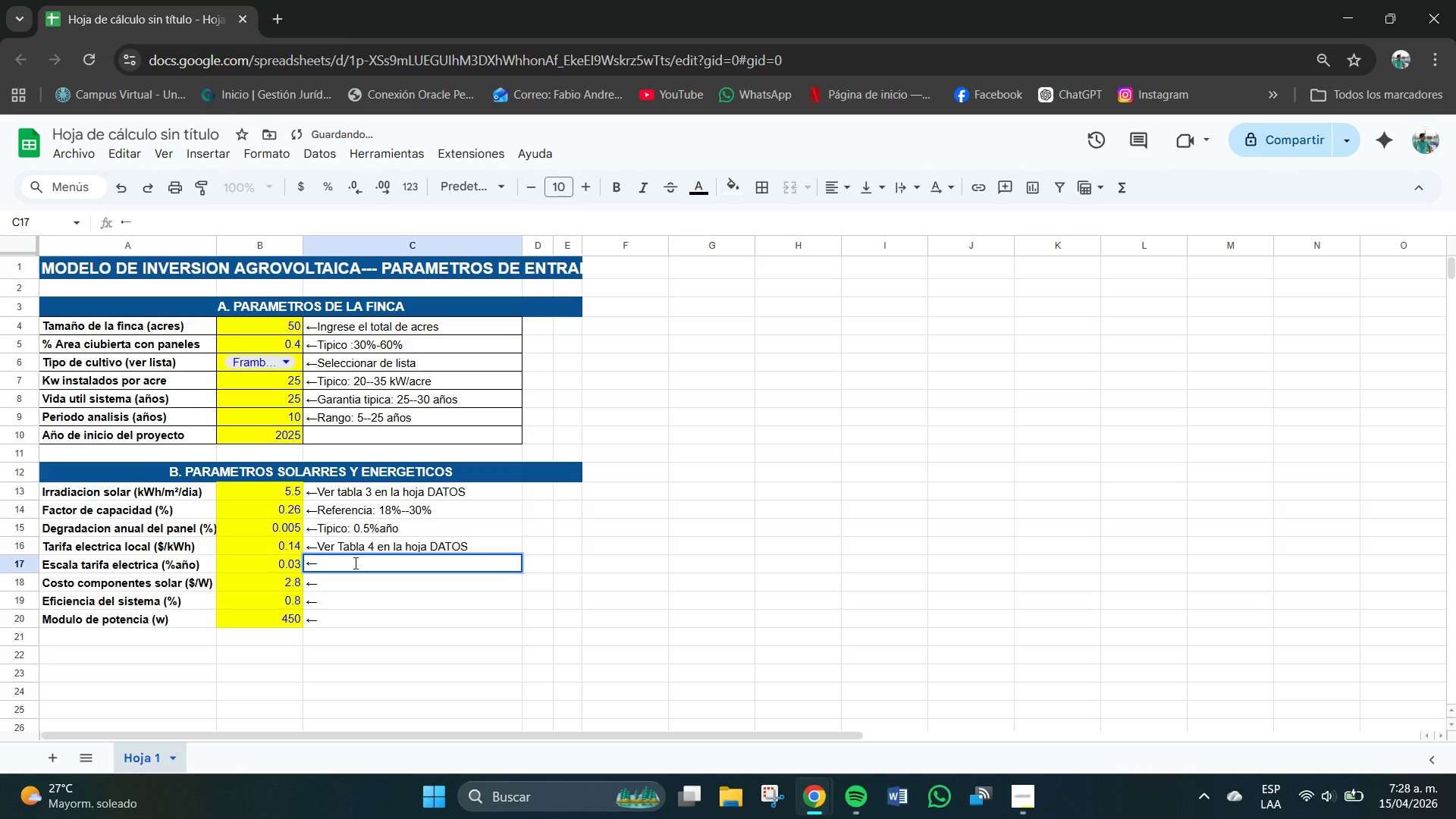 
type(Historico)
 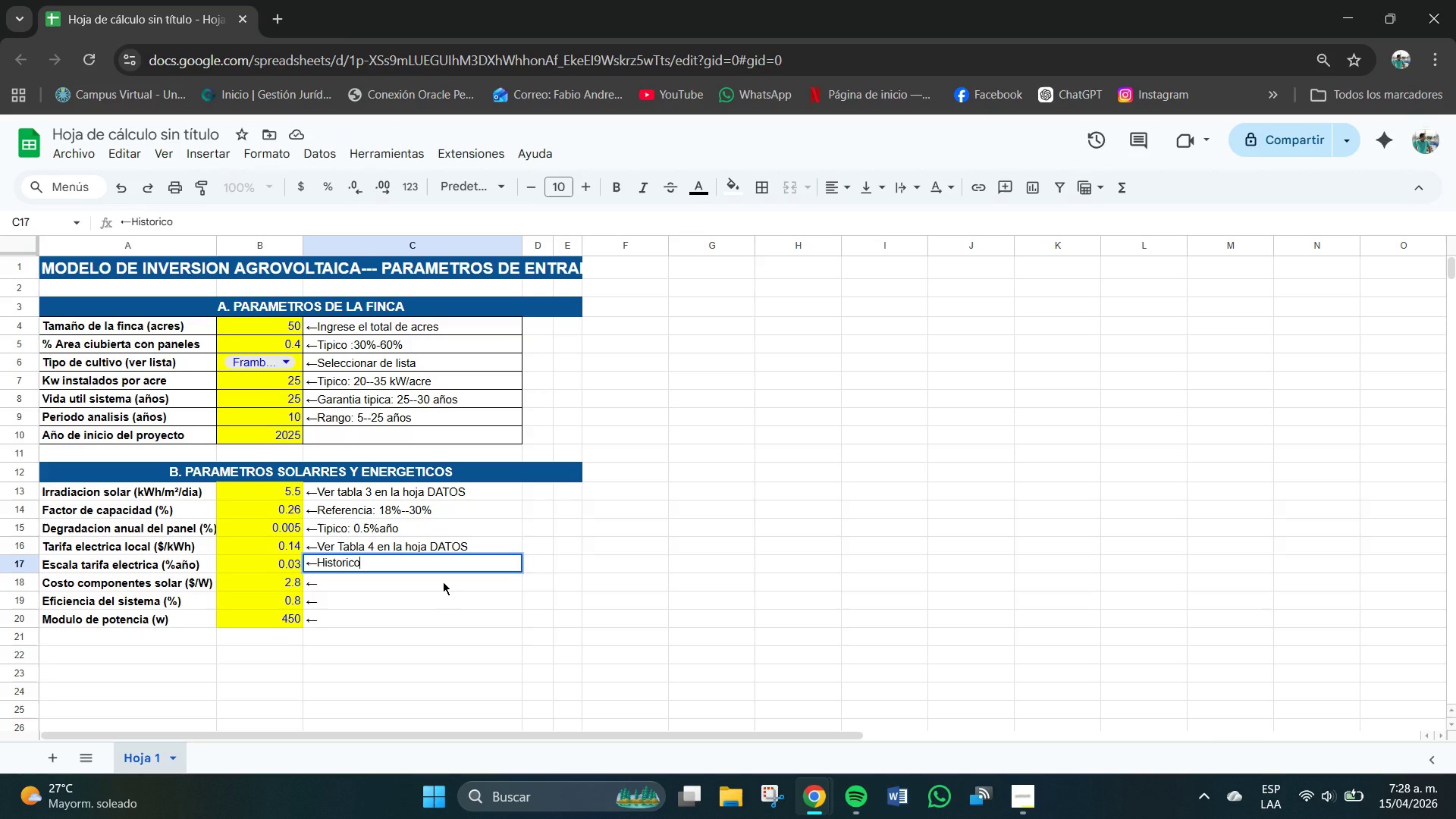 
type(> 2%---4%)
 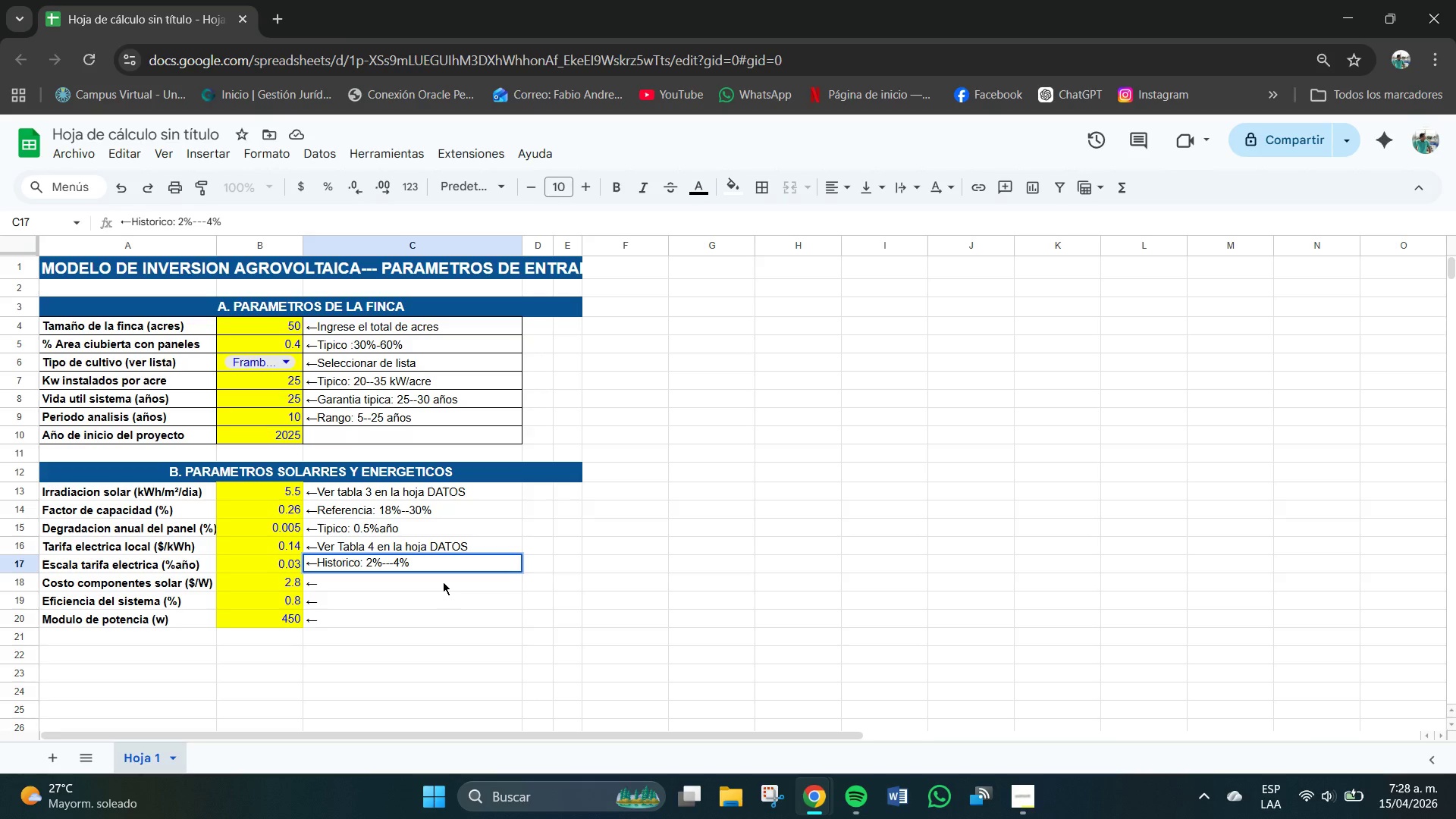 
left_click([447, 585])
 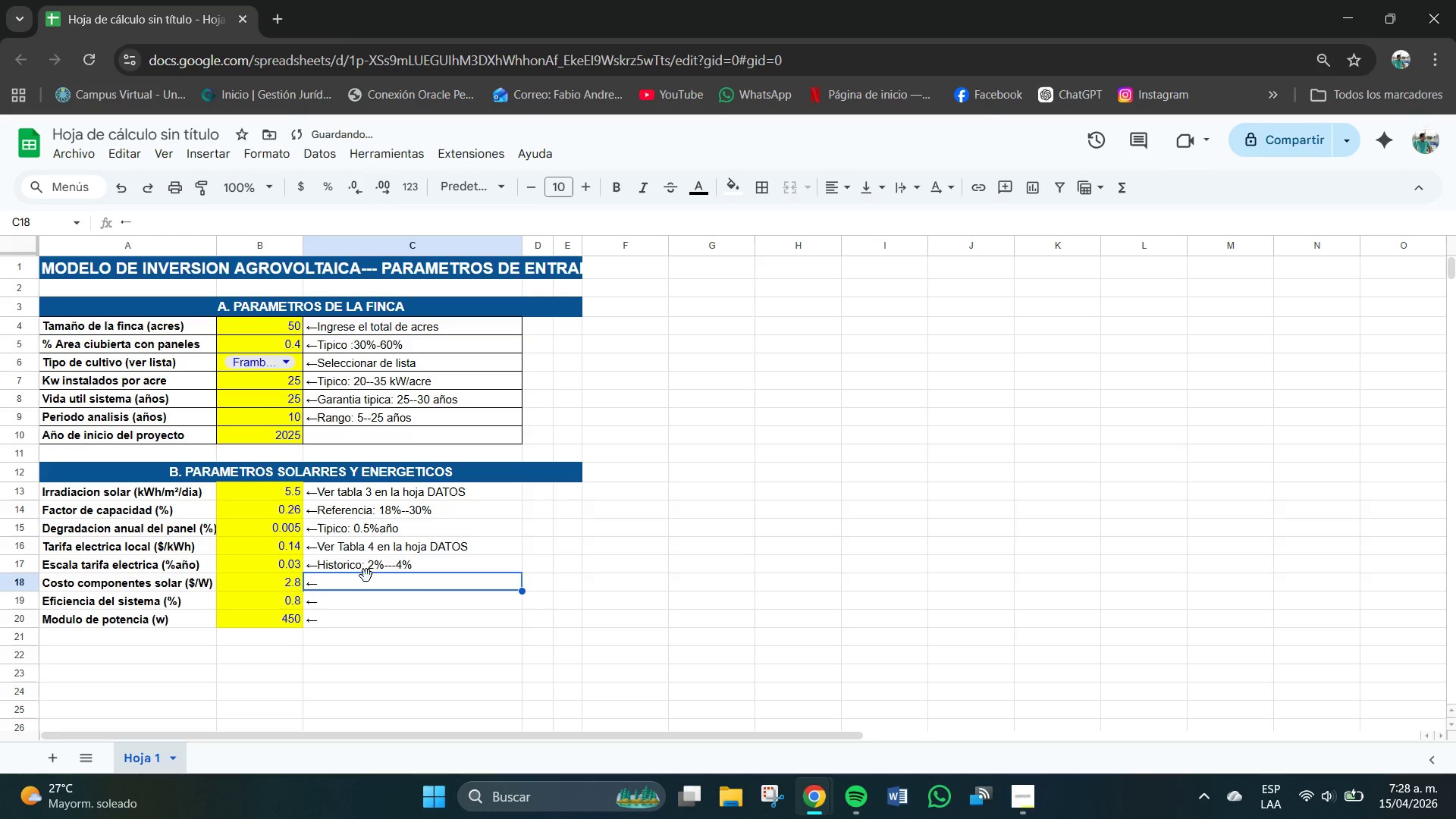 
double_click([367, 581])
 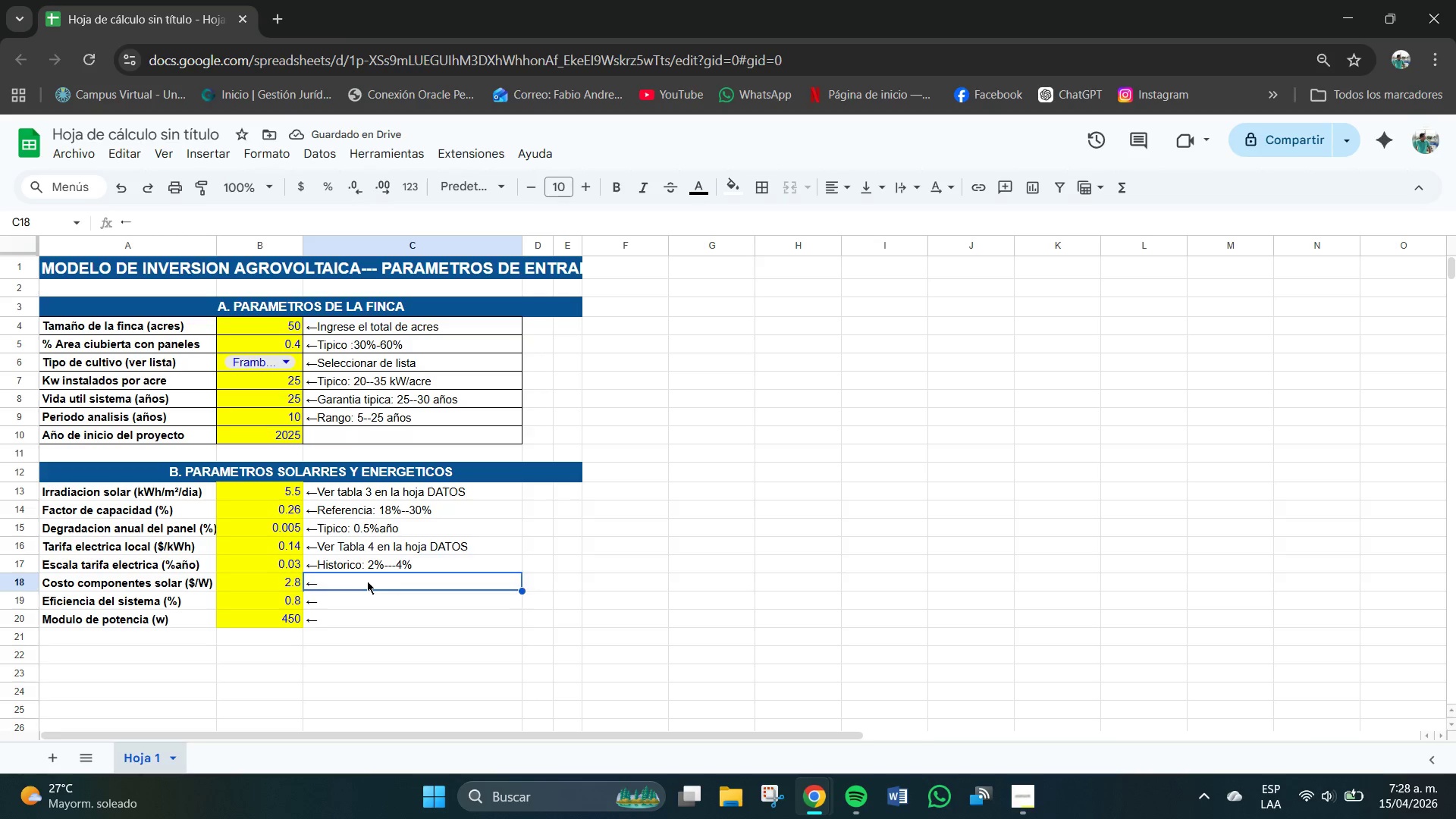 
triple_click([367, 581])
 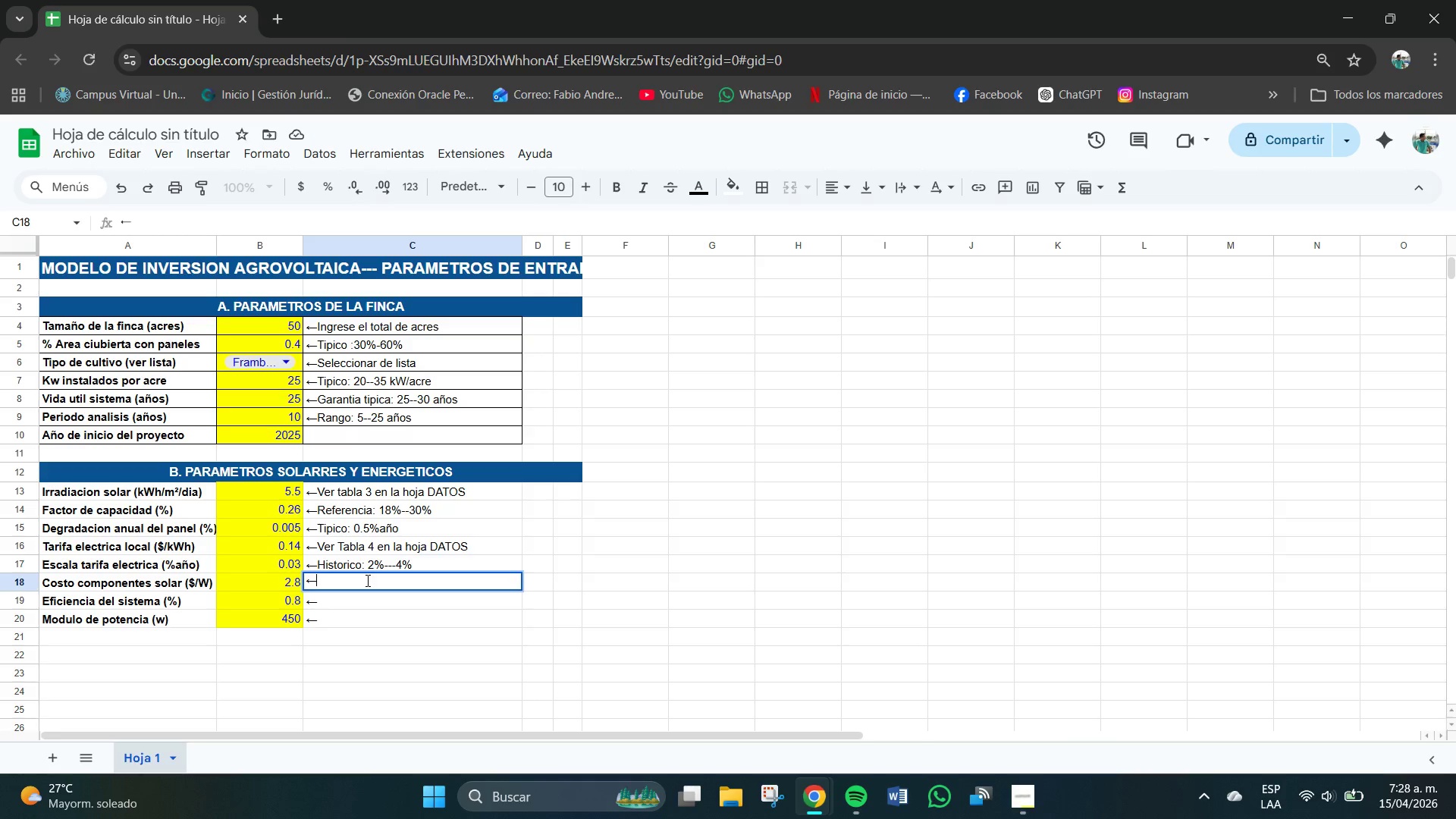 
type(Ver Tbal)
key(Backspace)
key(Backspace)
type(ab)
key(Backspace)
key(Backspace)
key(Backspace)
type(abla 2)
key(Backspace)
type(1 en la hoja DATIS)
key(Backspace)
type(OS)
 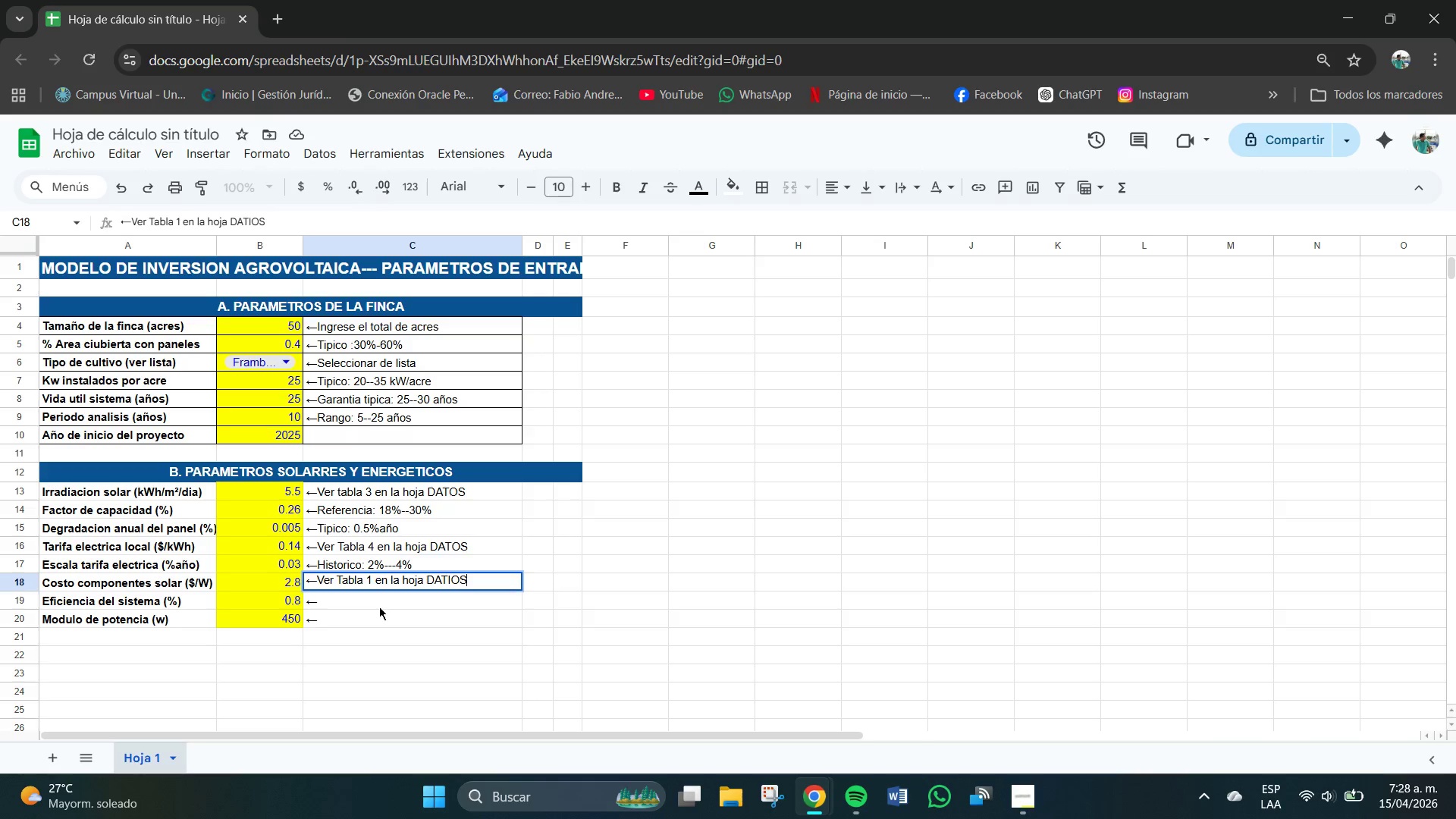 
double_click([376, 602])
 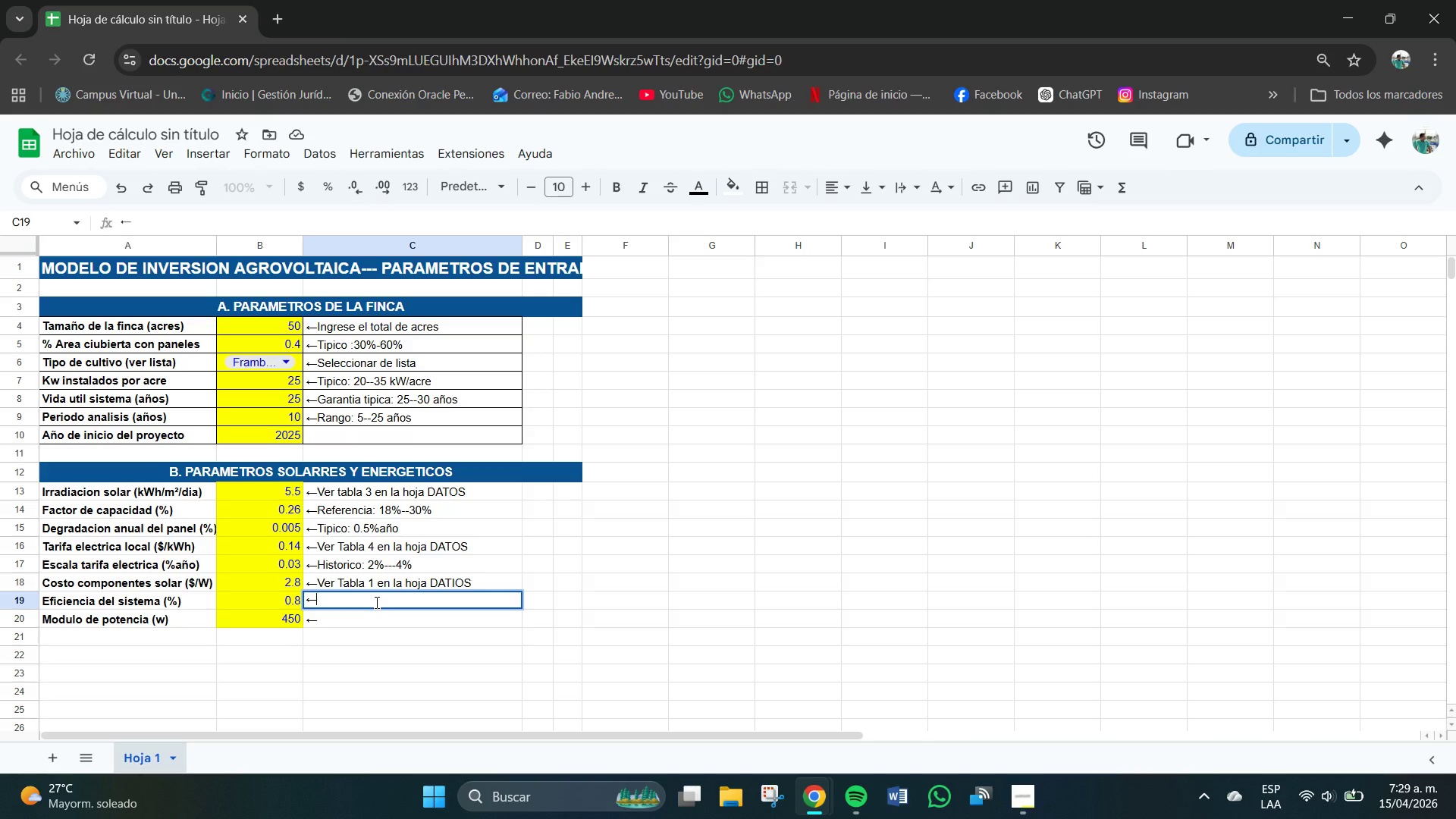 
wait(14.83)
 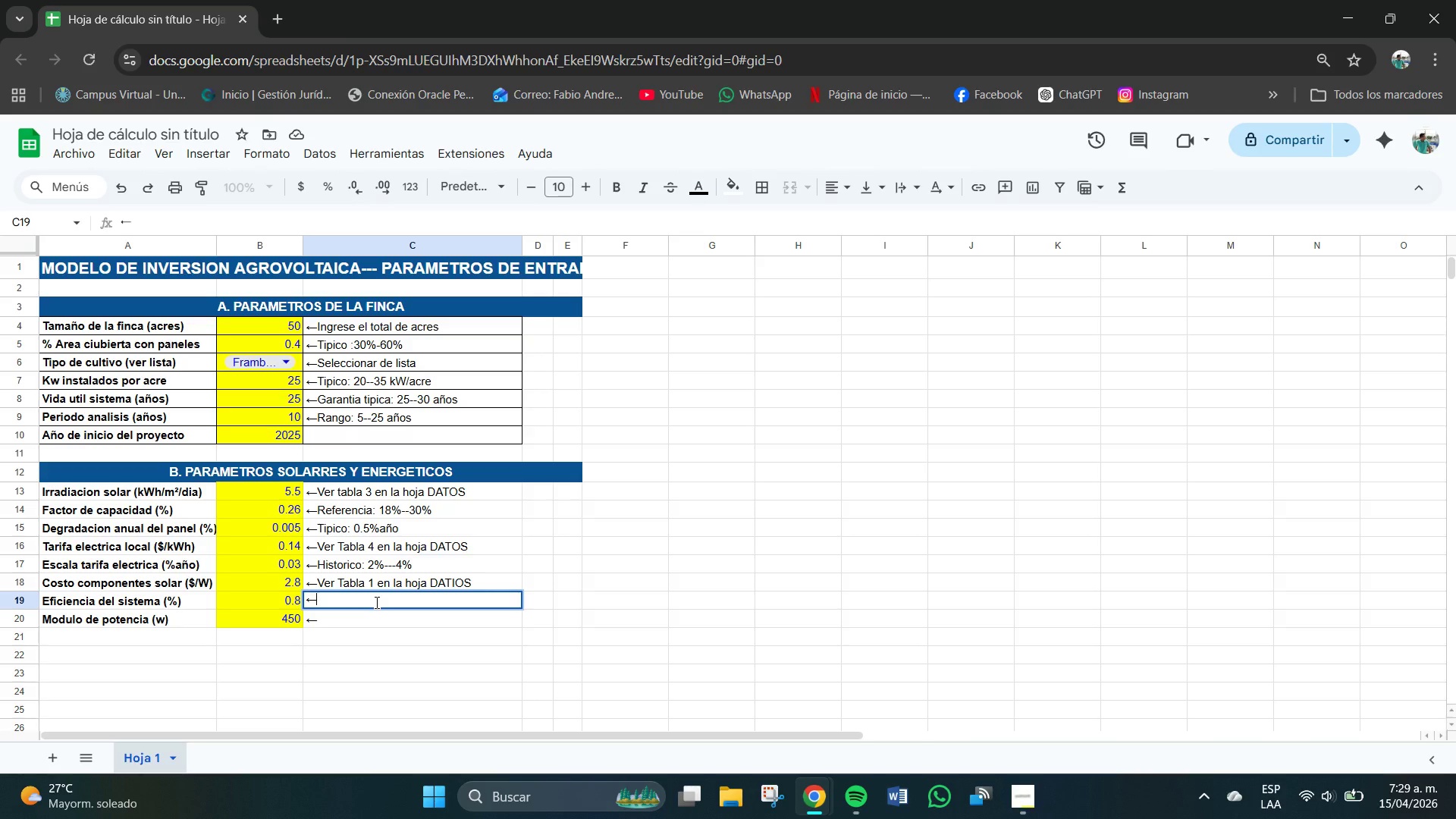 
key(CapsLock)
 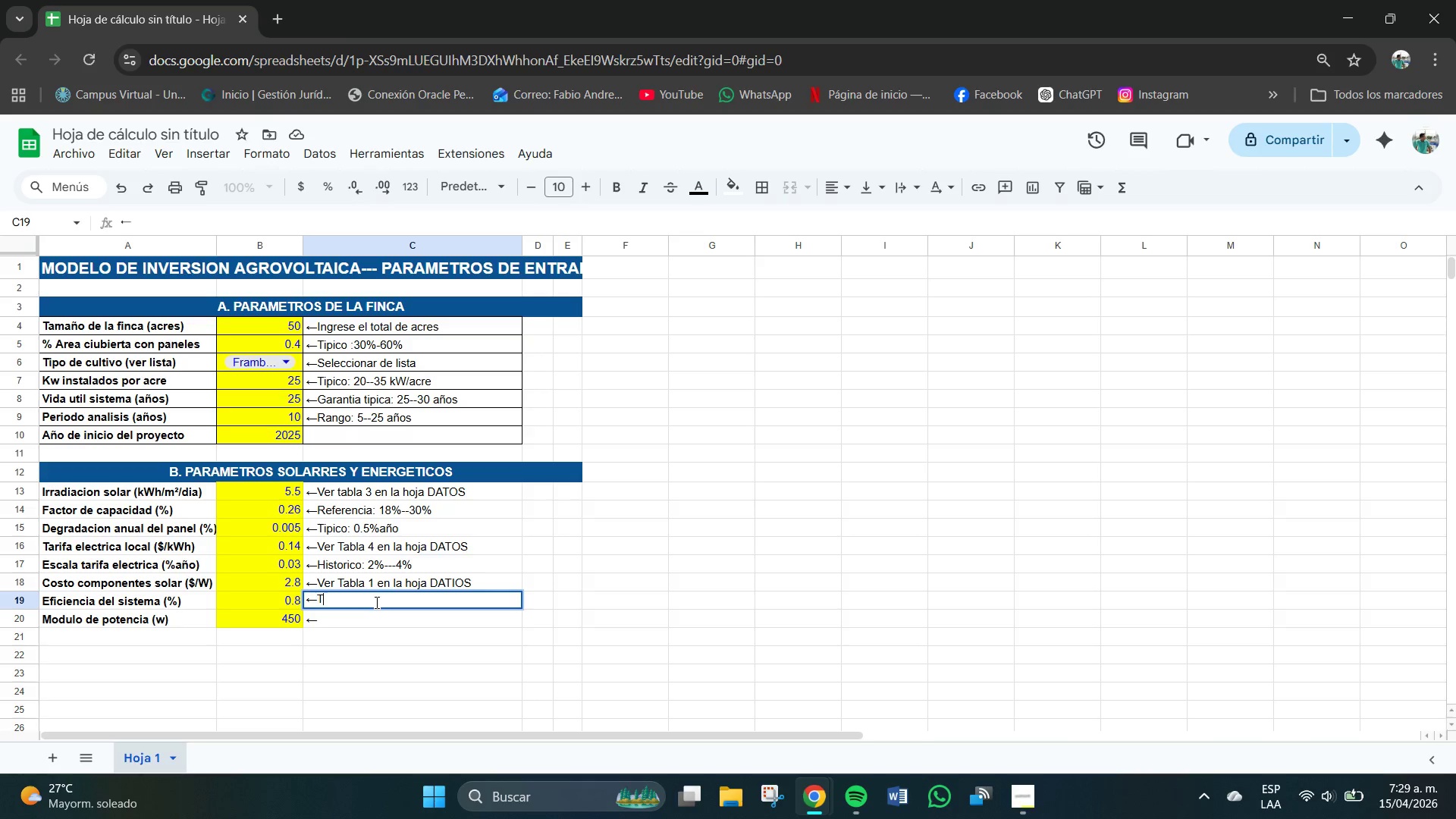 
key(T)
 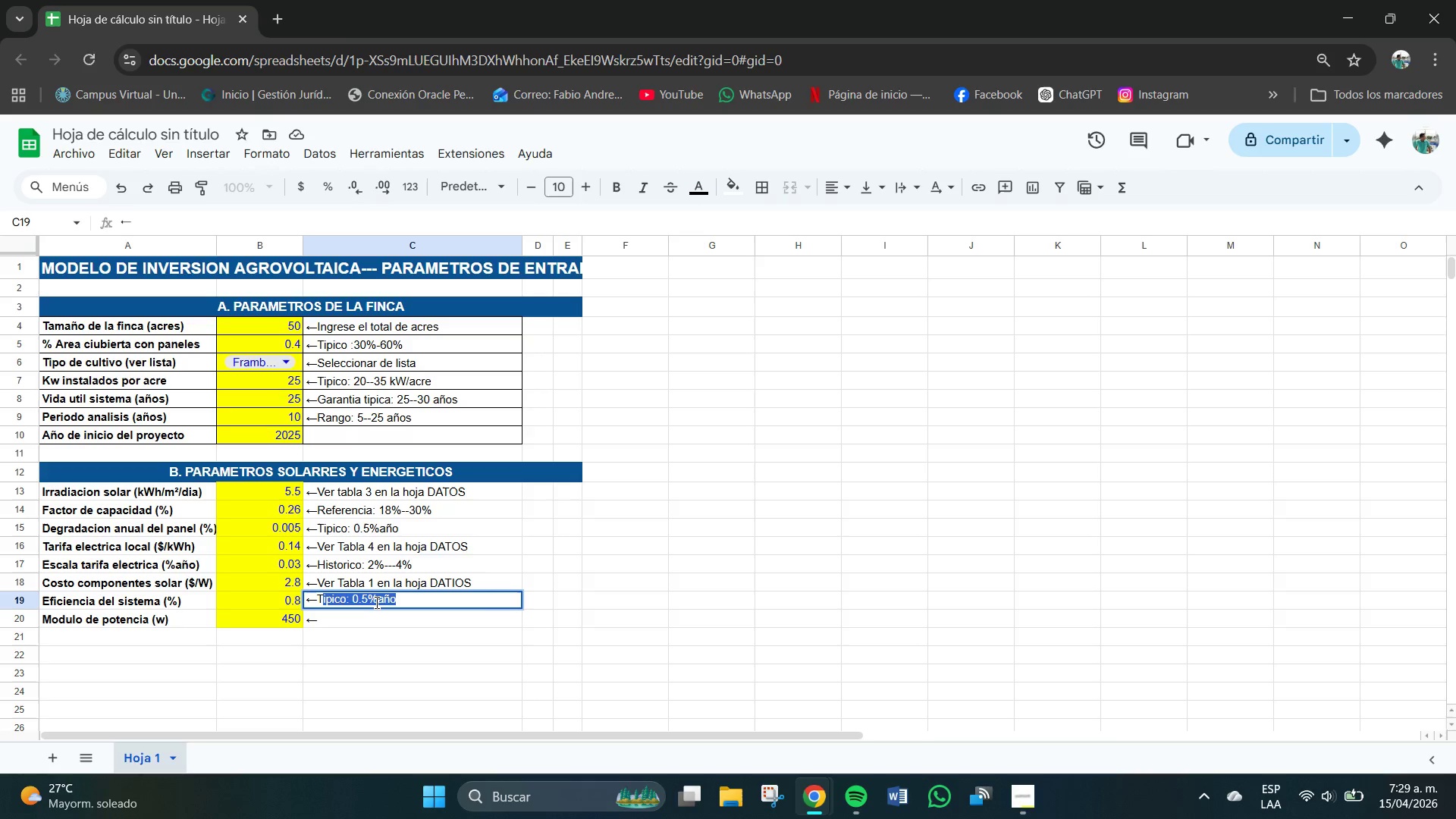 
key(CapsLock)
 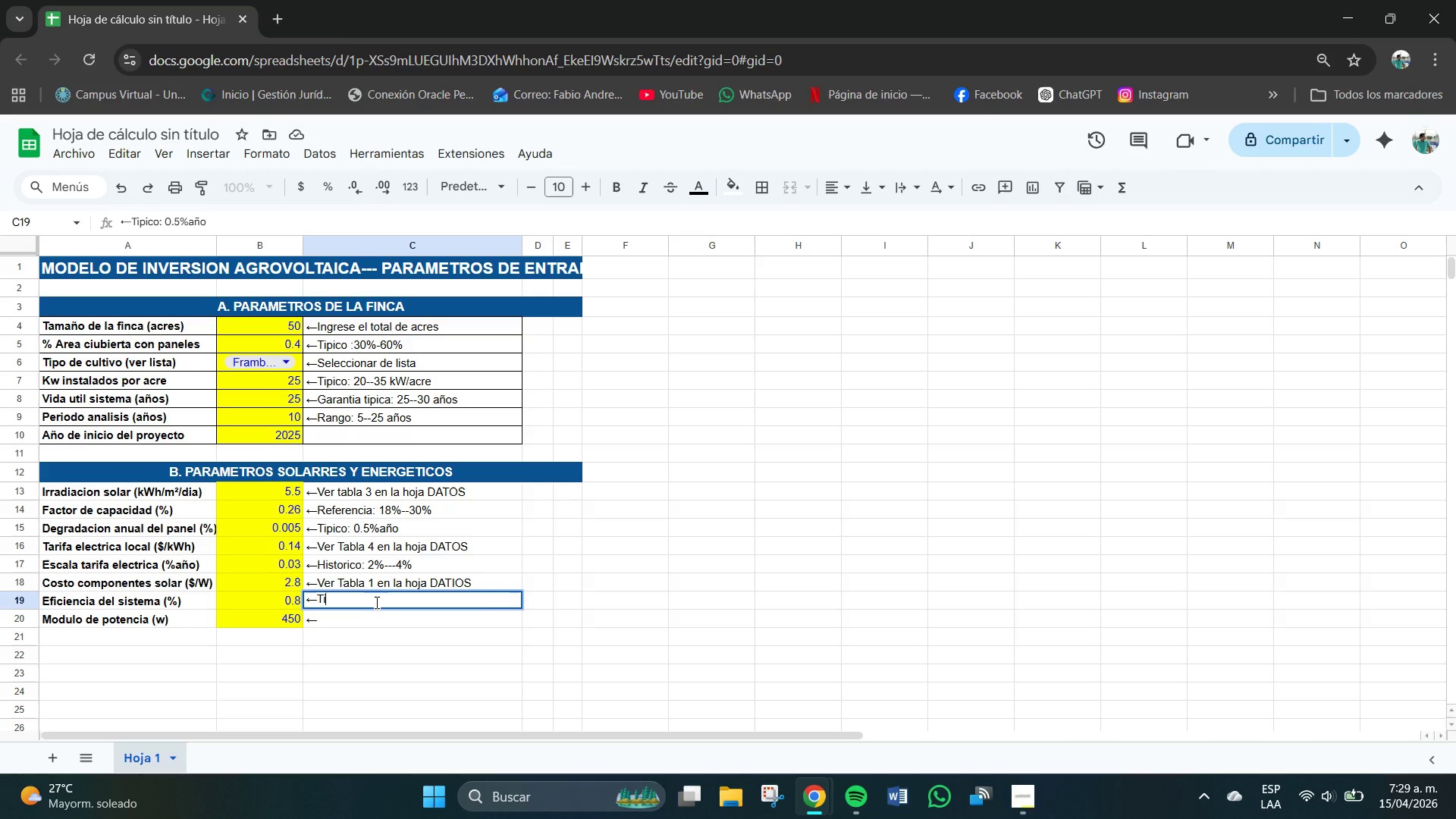 
key(I)
 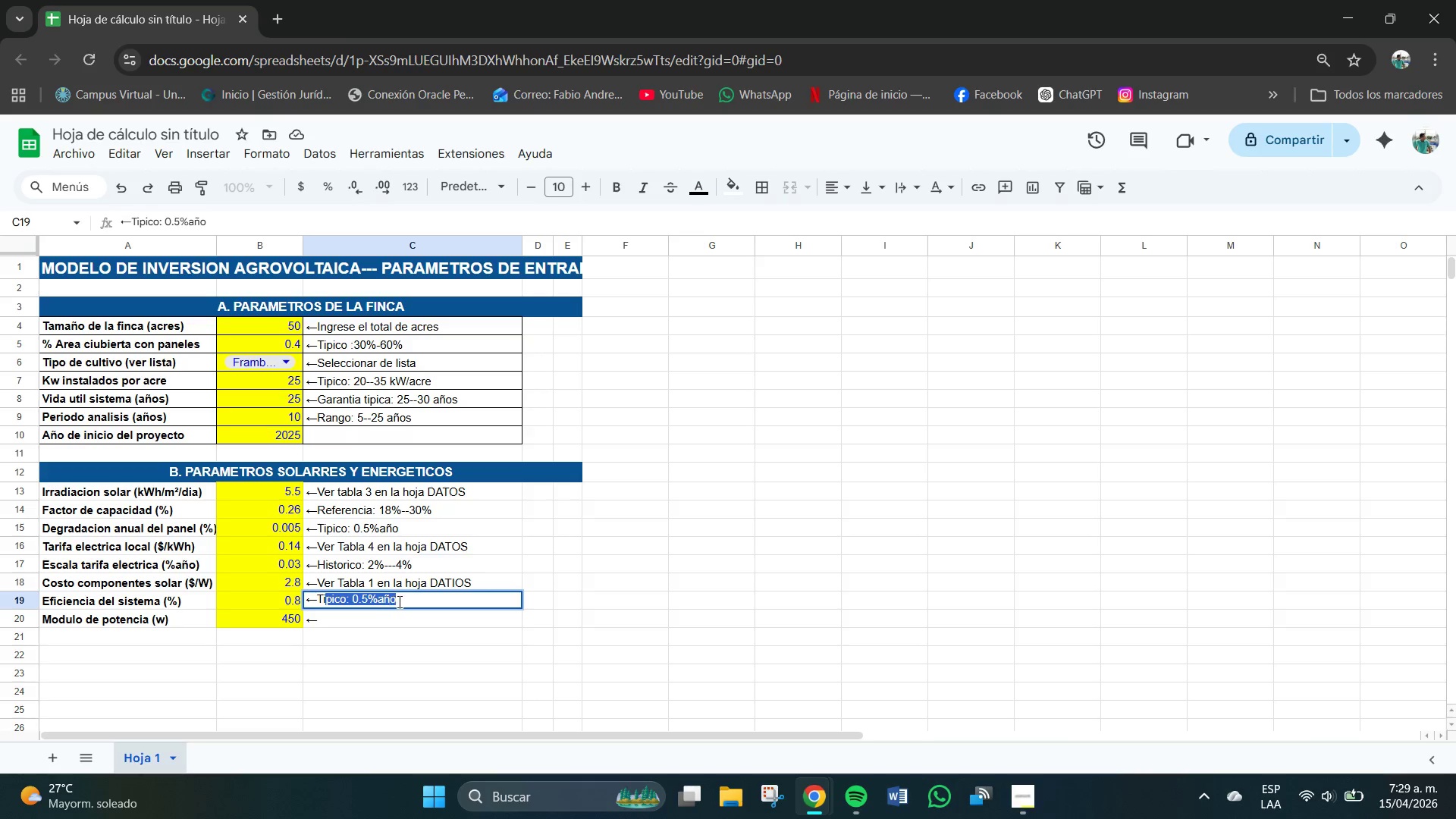 
double_click([408, 601])
 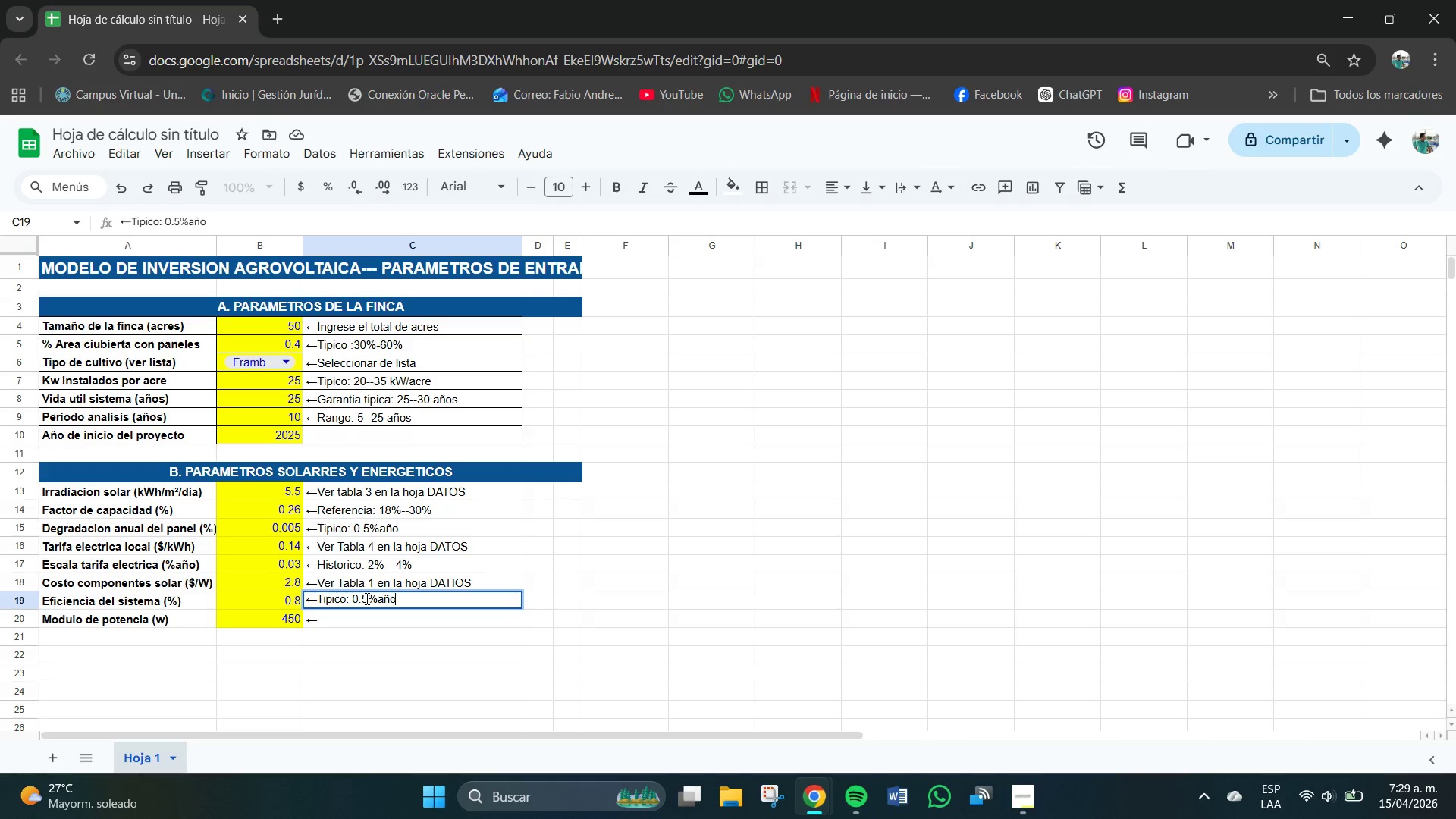 
left_click([367, 599])
 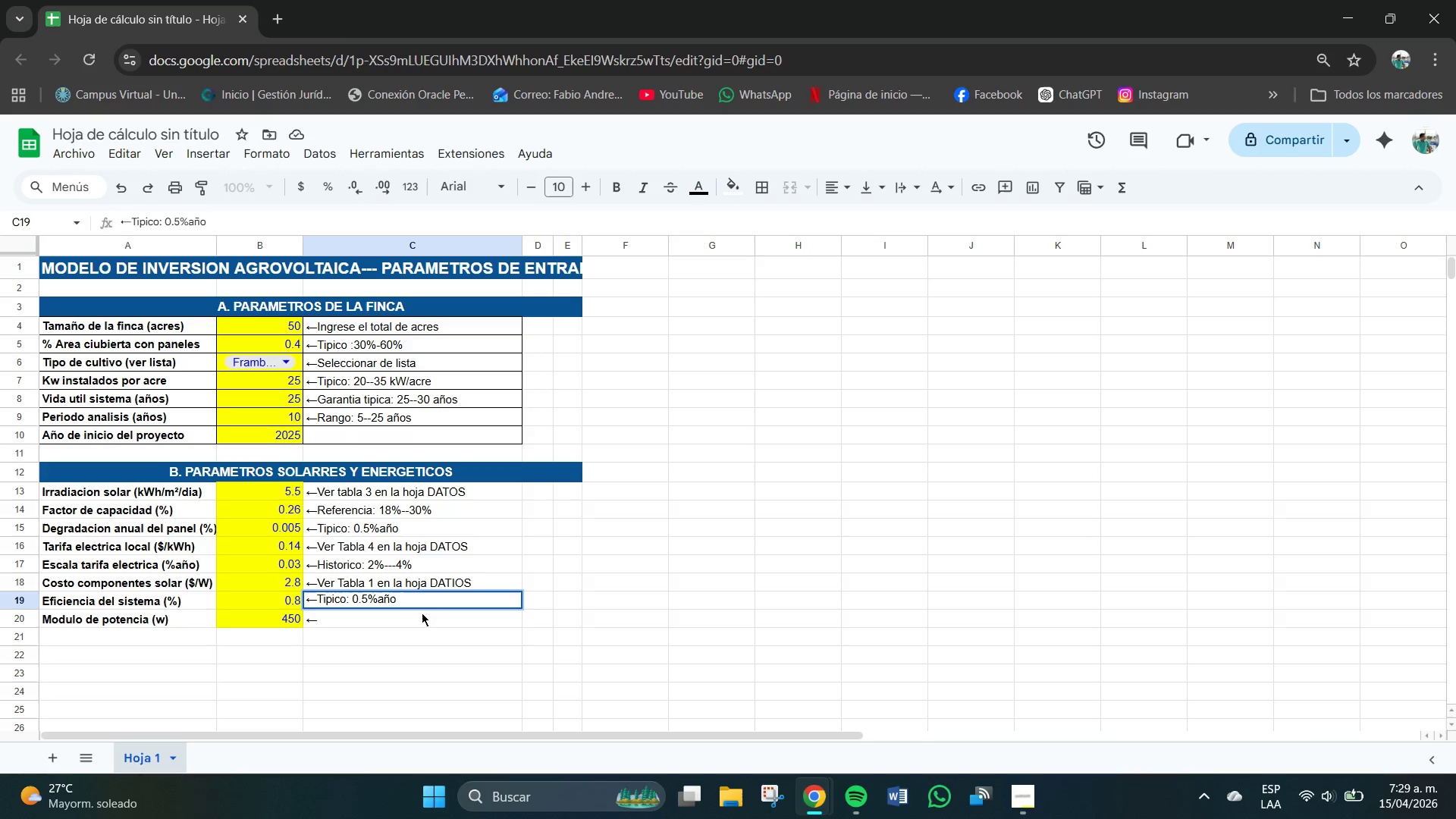 
key(Backspace)
 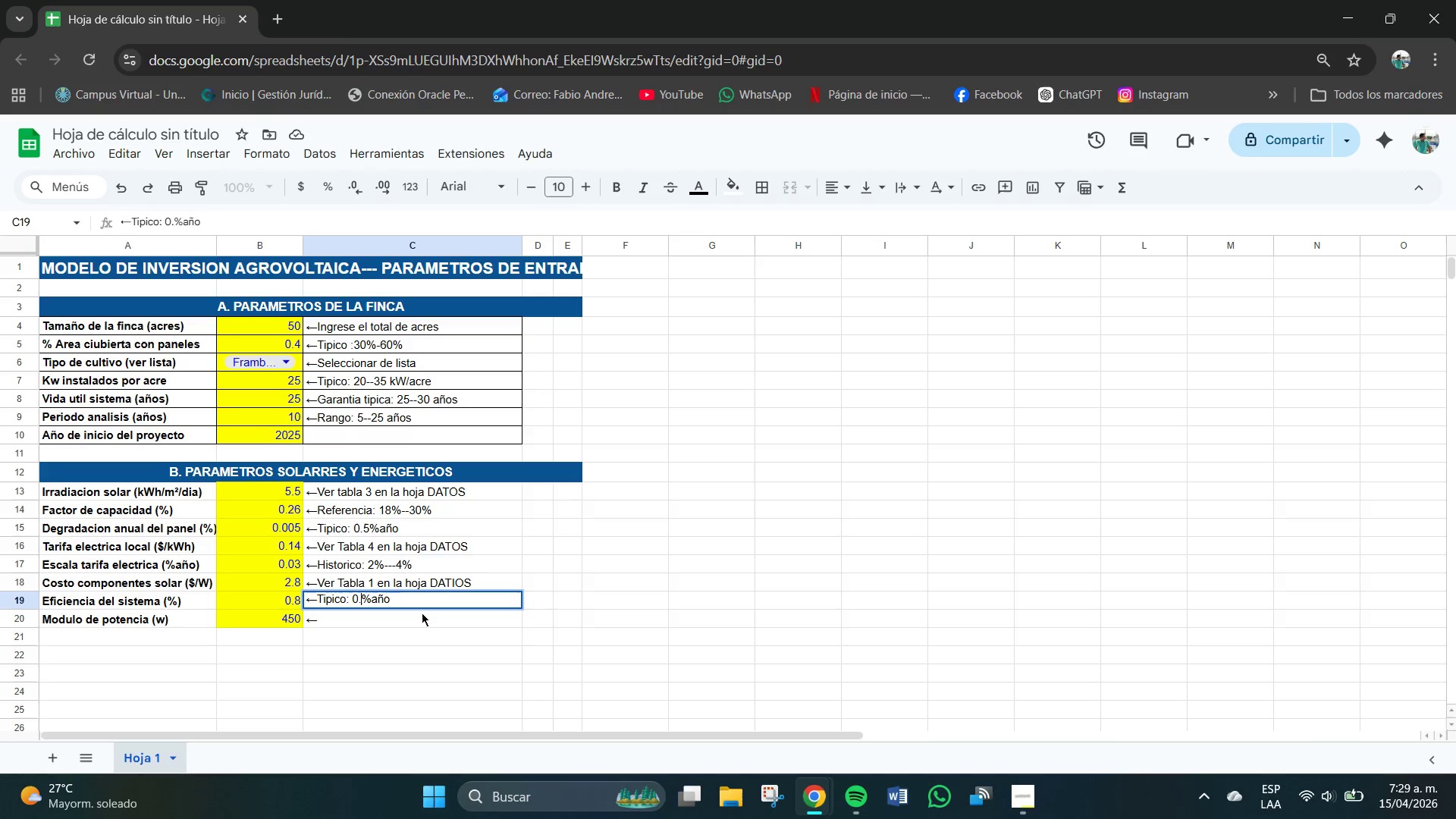 
key(Backspace)
 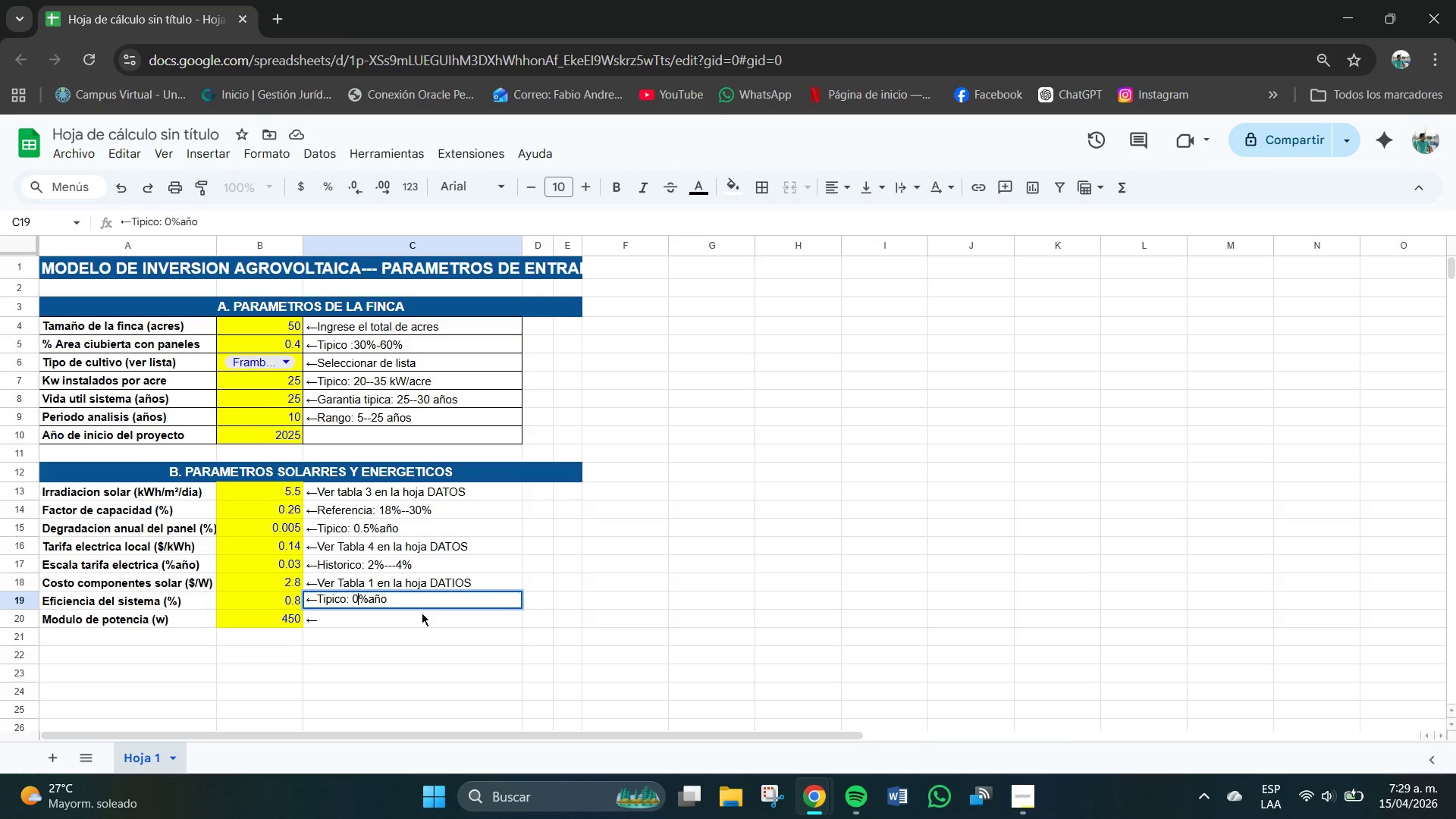 
key(Backspace)
 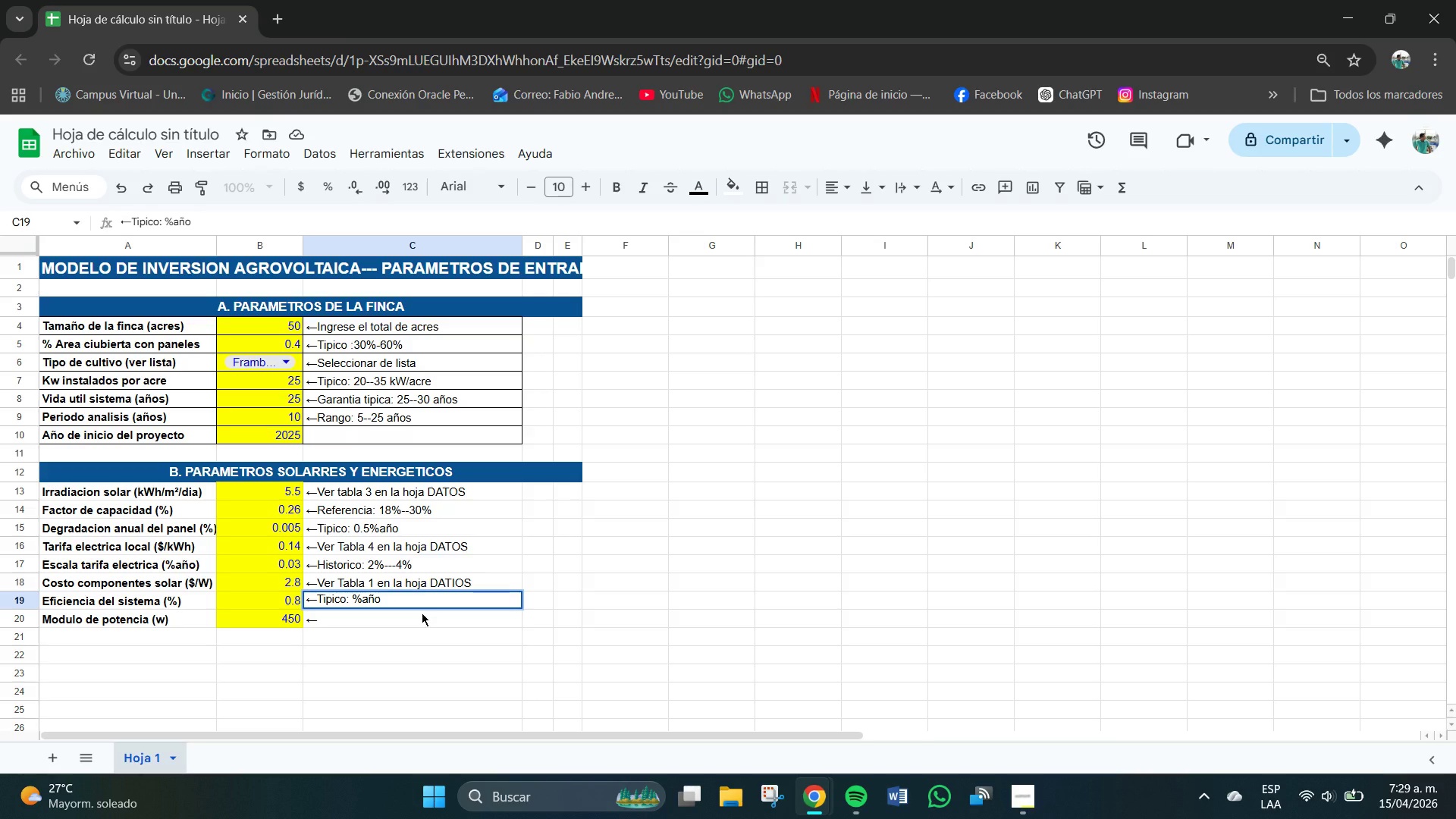 
type(75)
 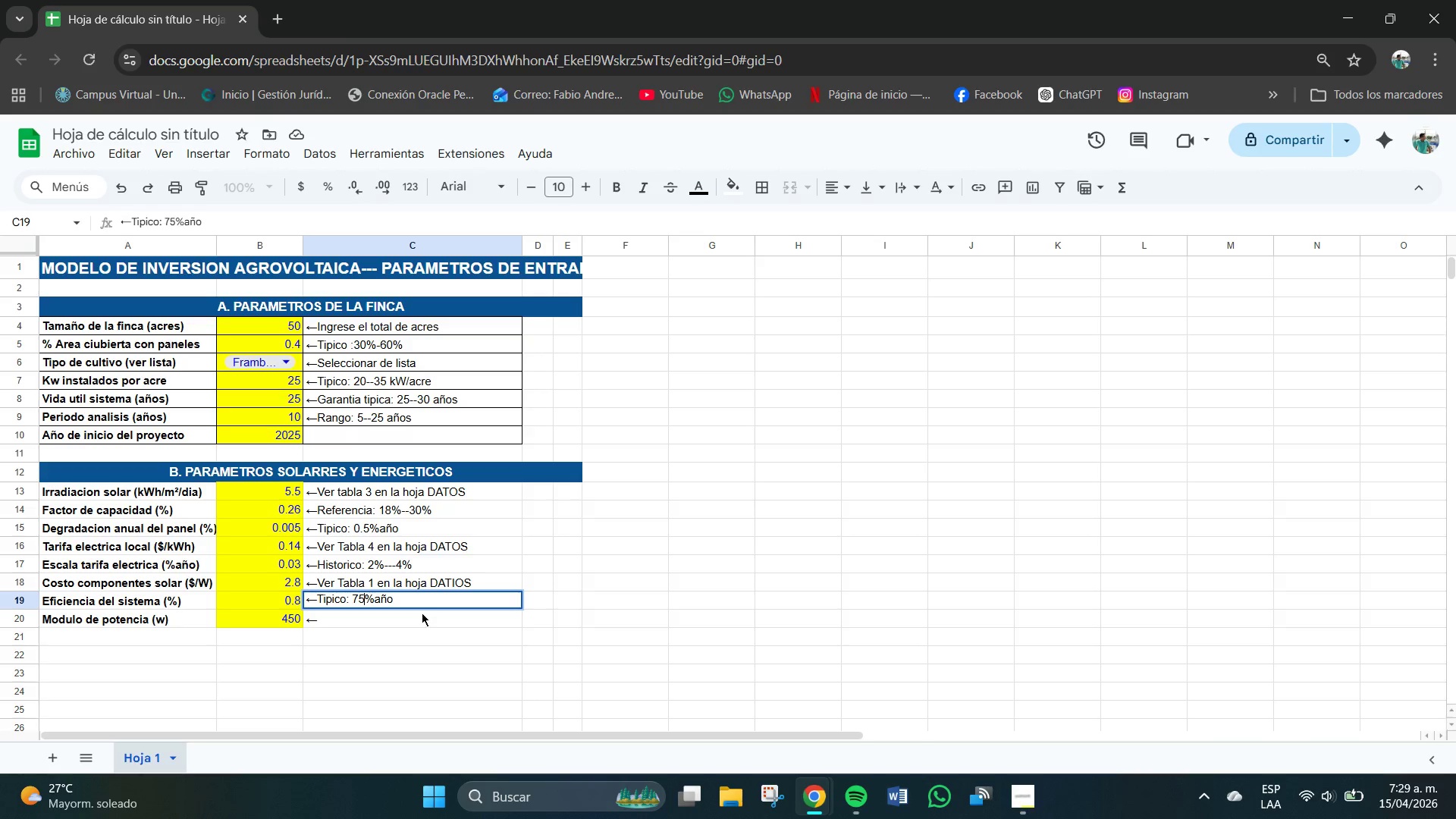 
key(ArrowRight)
 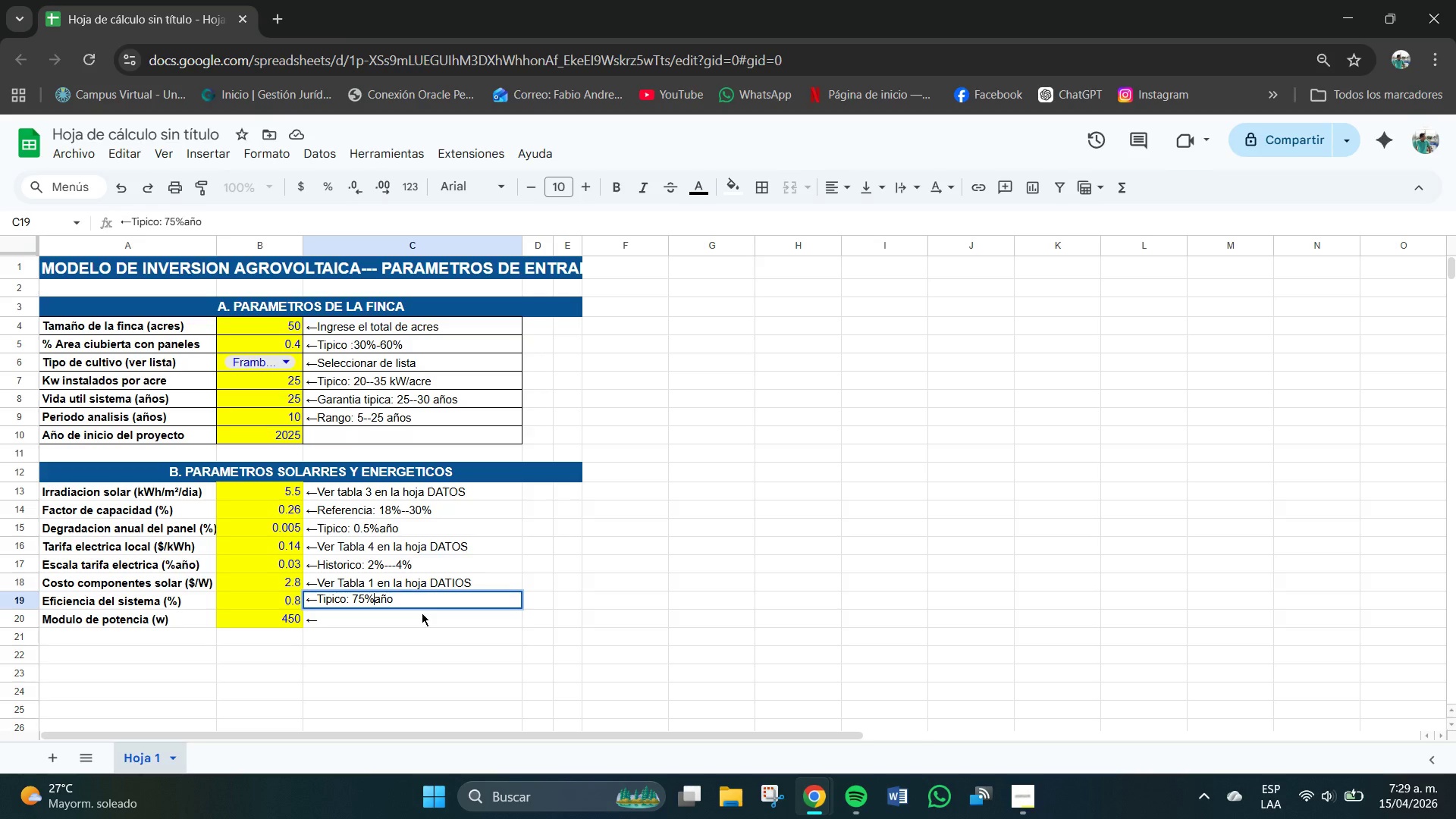 
key(ArrowRight)
 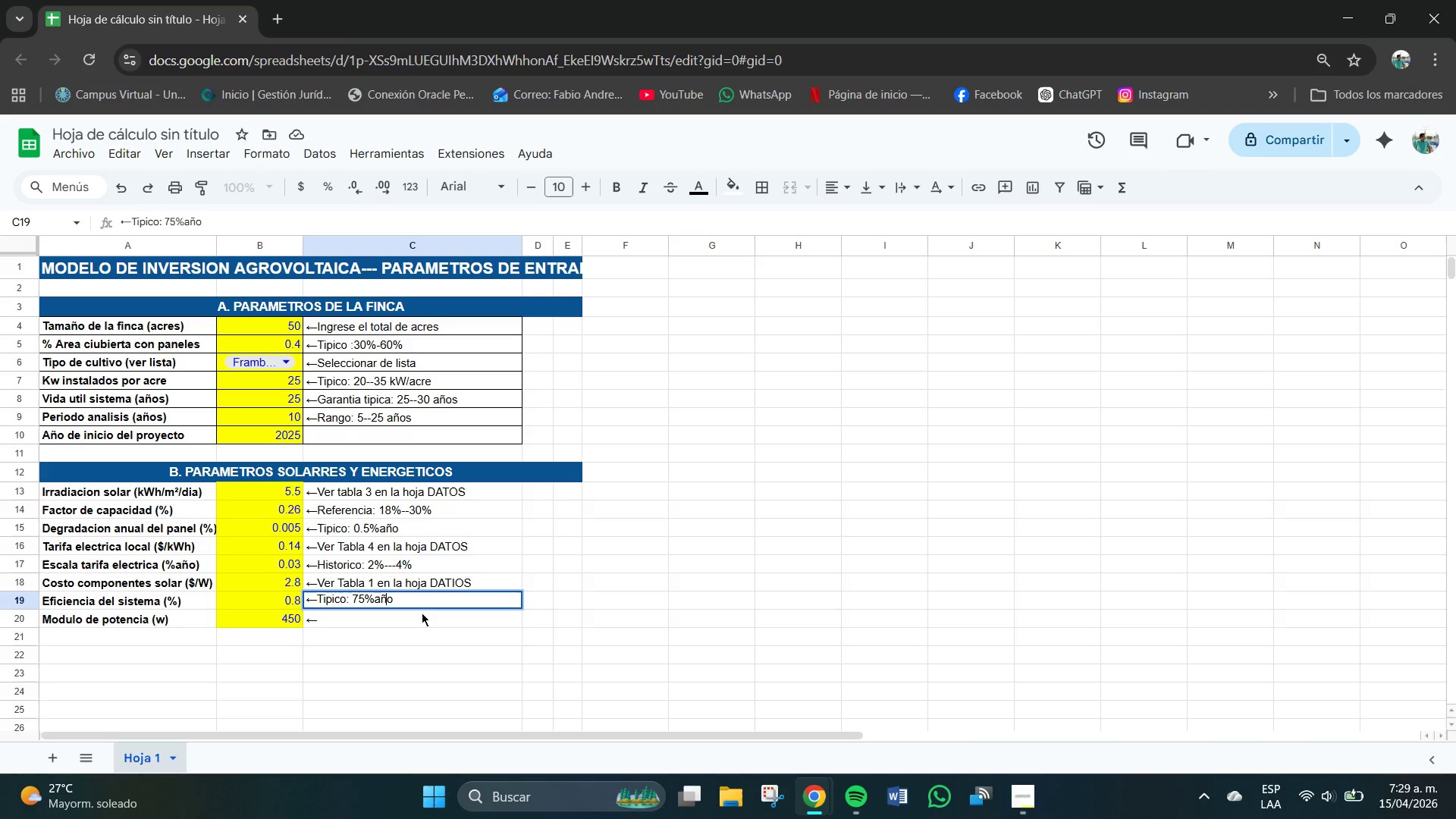 
key(ArrowRight)
 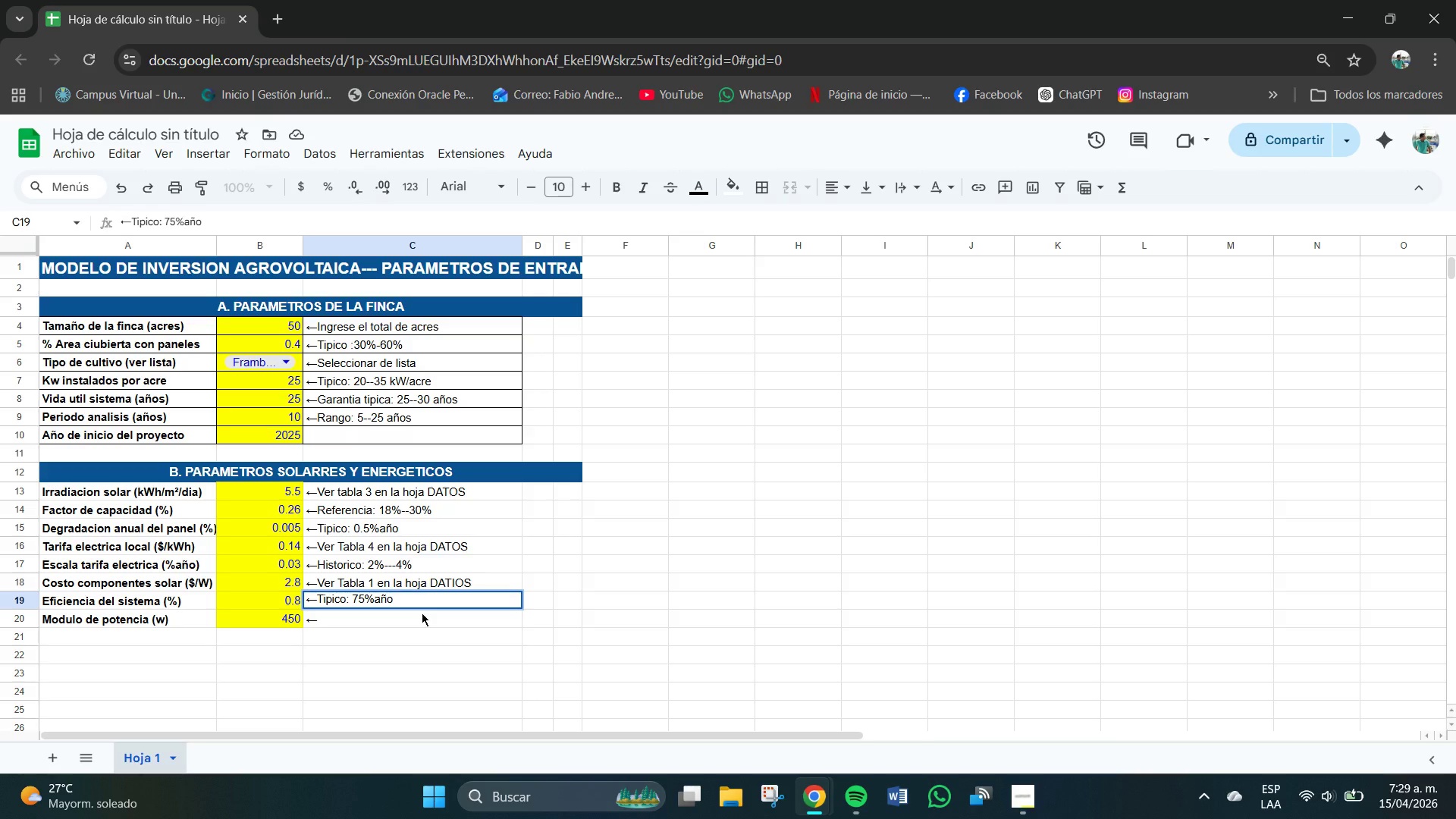 
key(ArrowRight)
 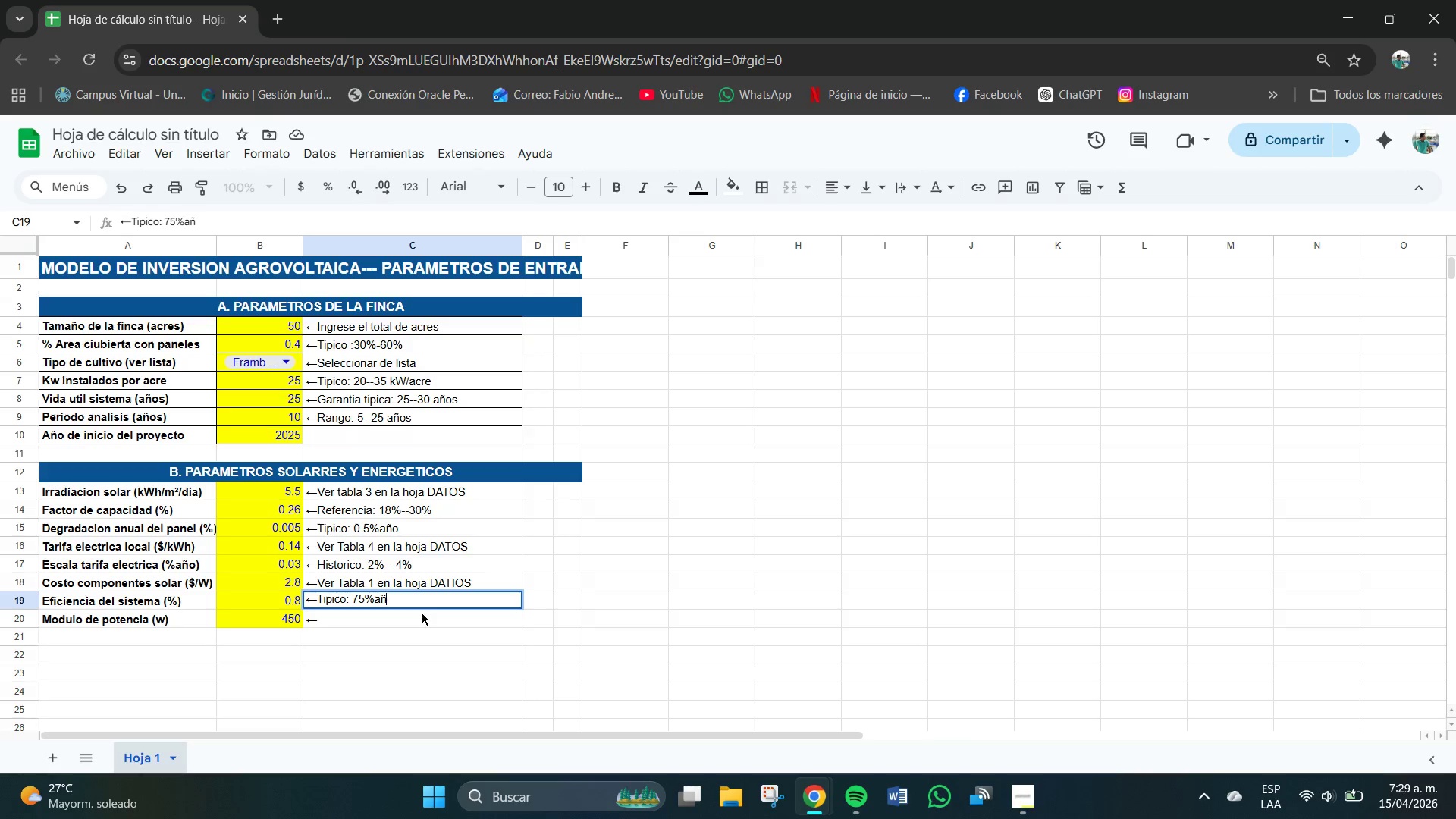 
key(Backspace)
key(Backspace)
key(Backspace)
type(--85%)
 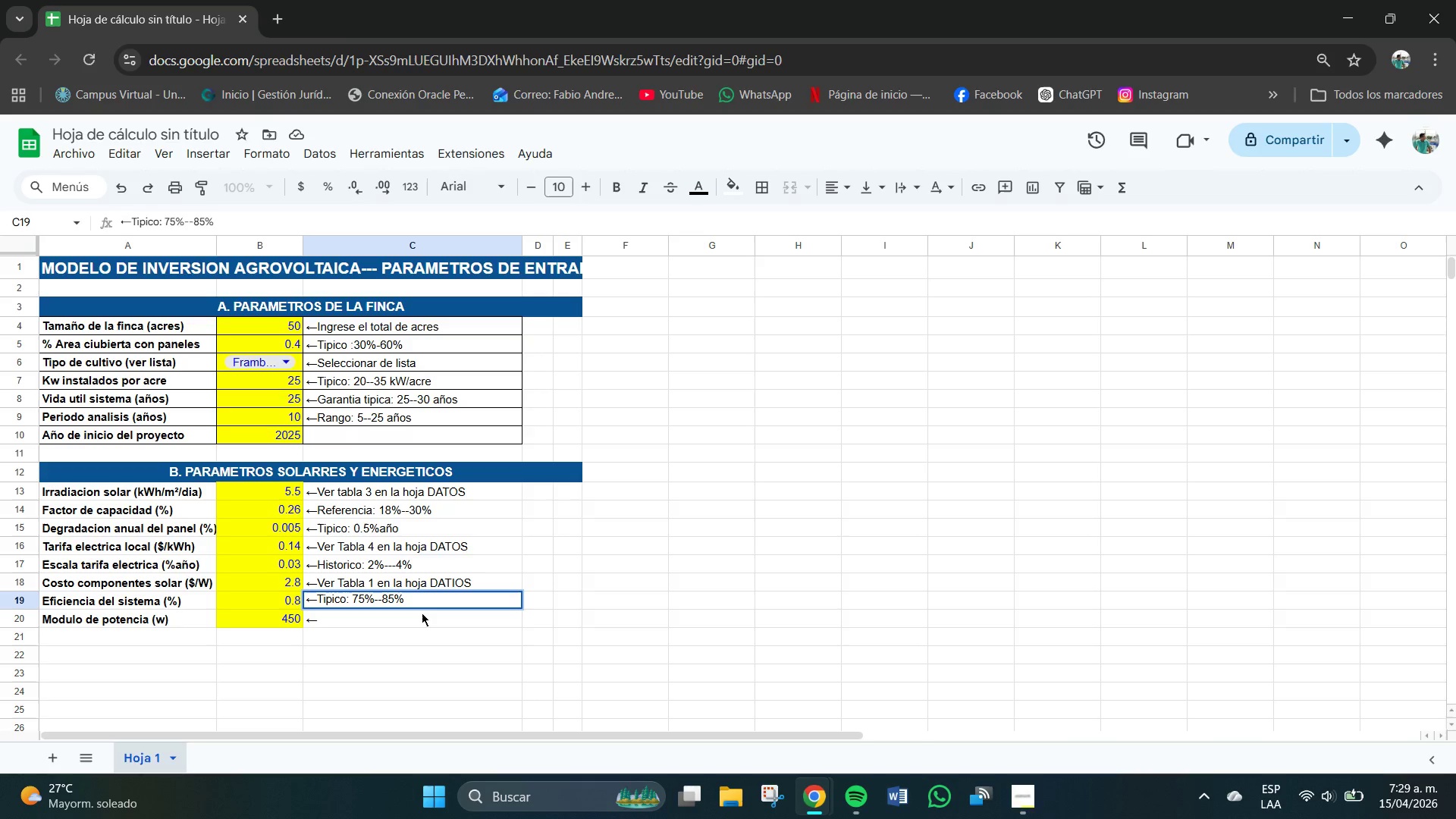 
key(Enter)
 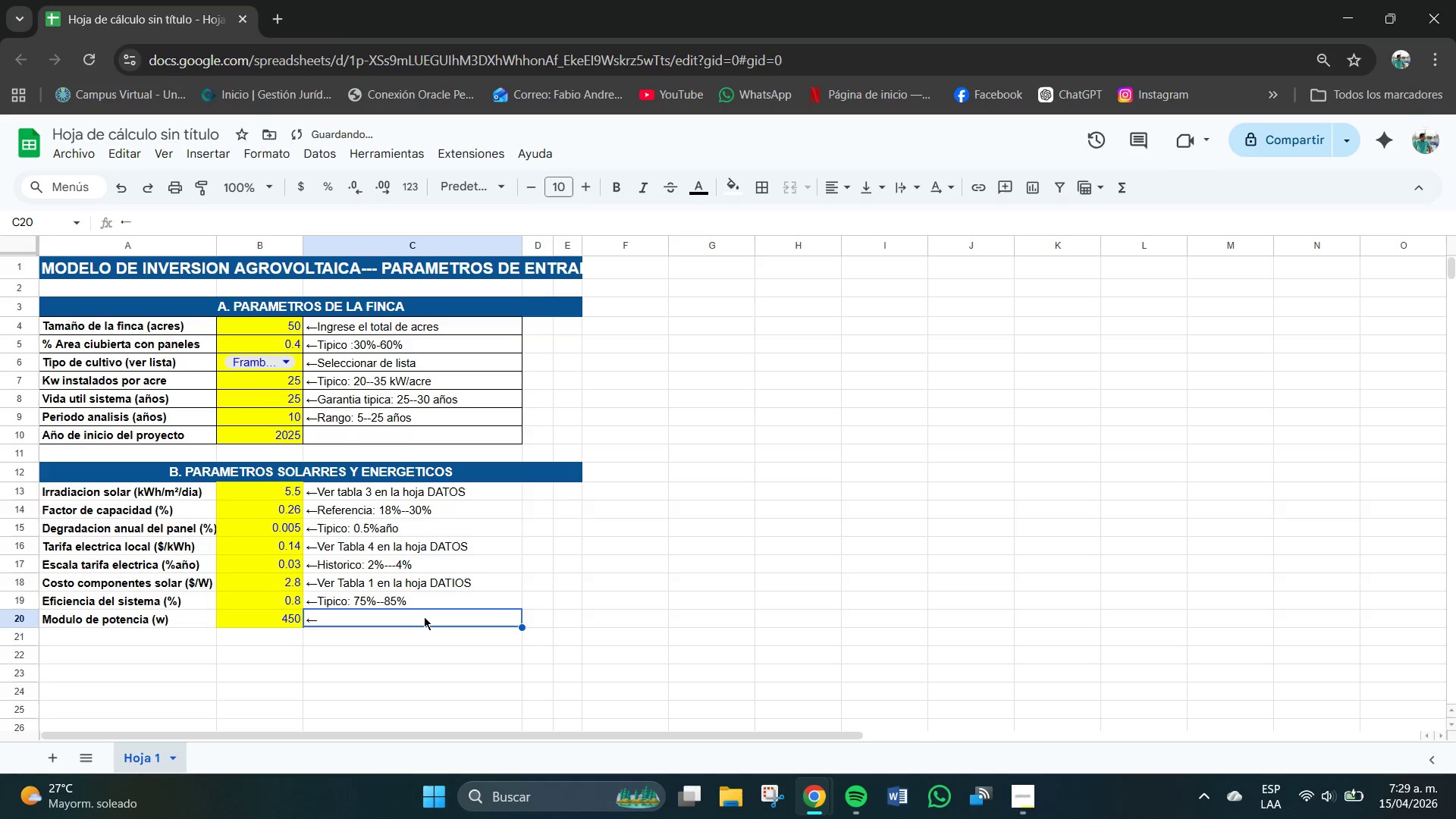 
left_click([421, 616])
 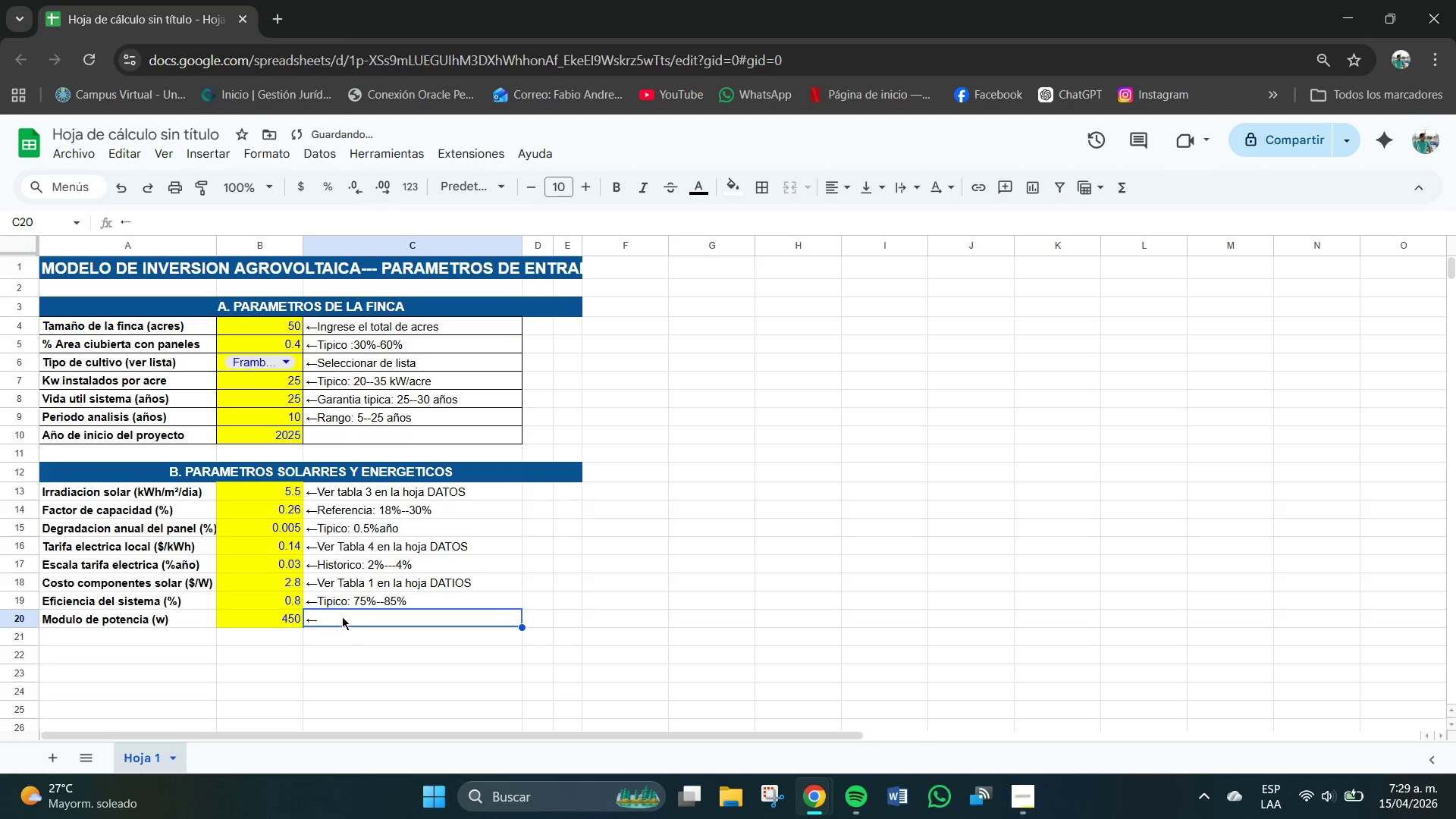 
double_click([340, 617])
 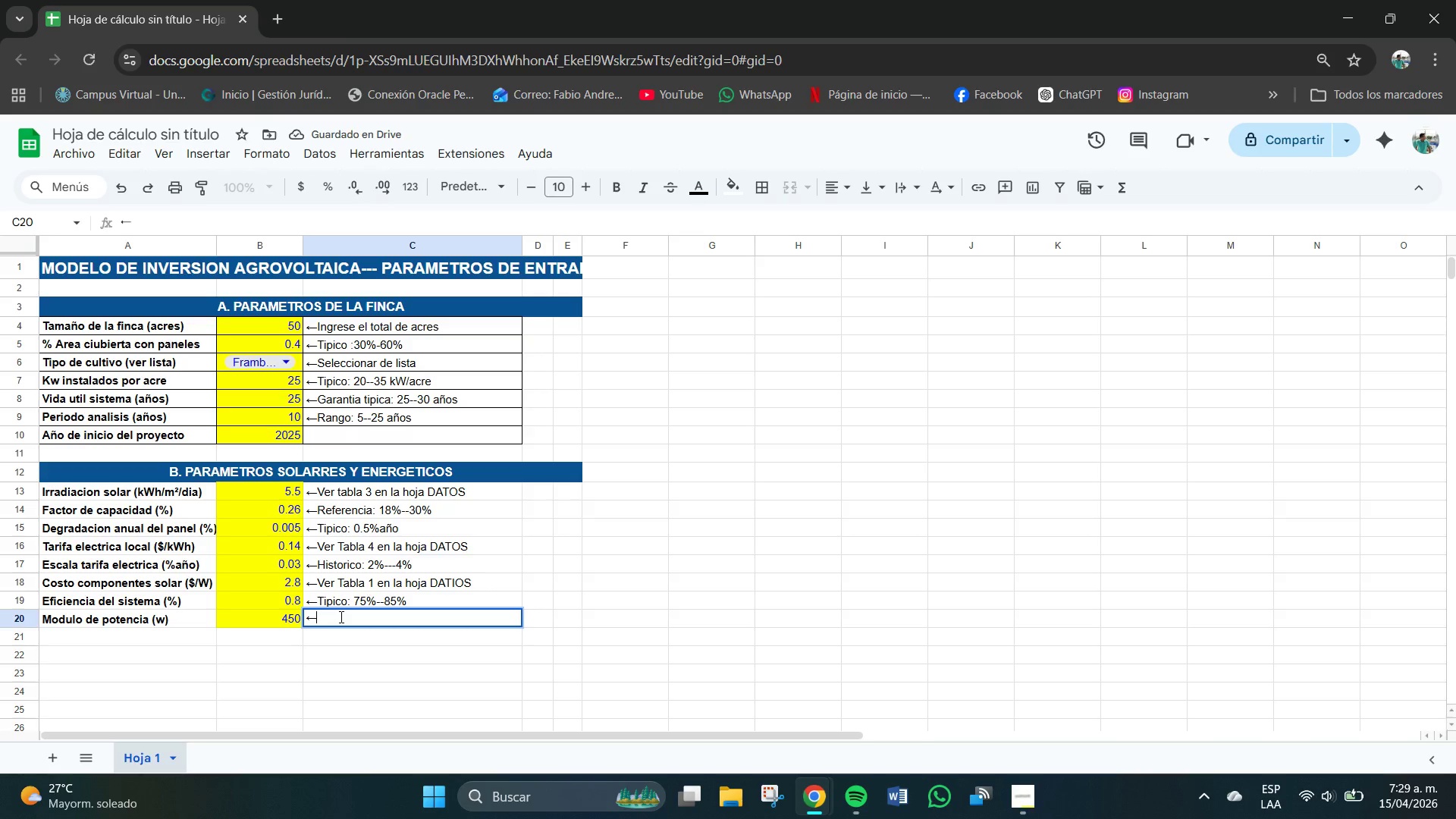 
type(Panel seleccionado)
 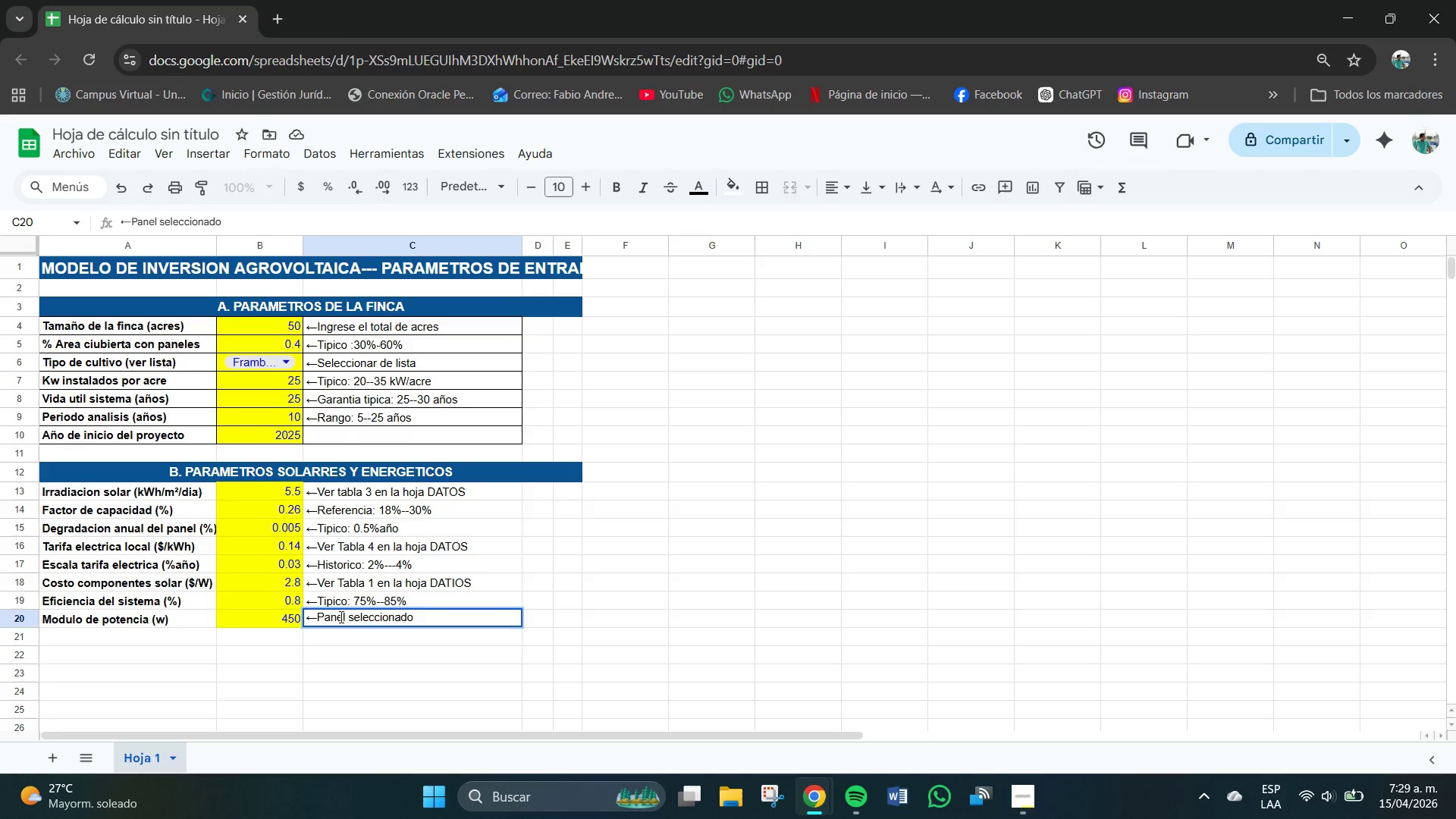 
key(Enter)
 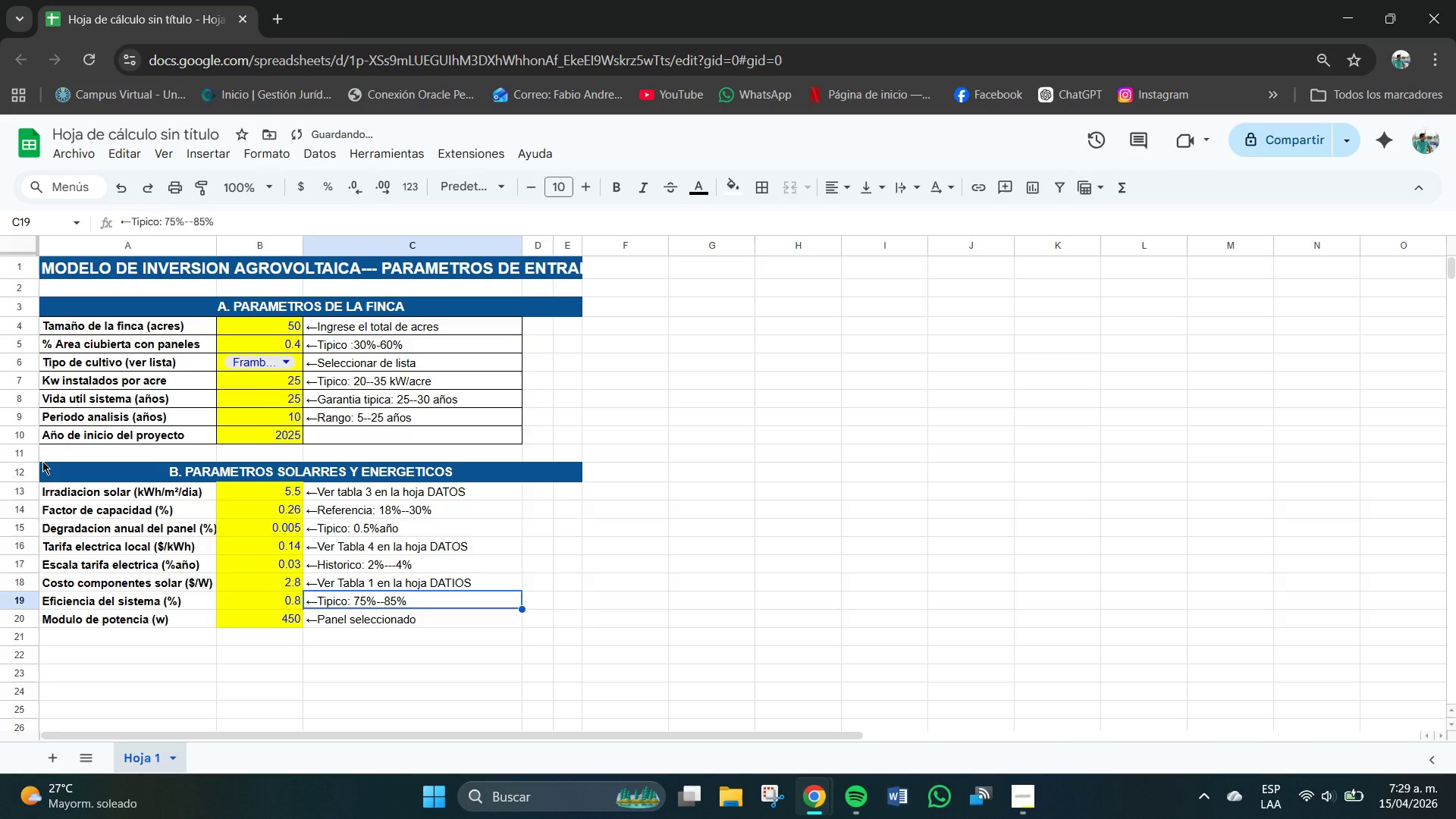 
wait(6.97)
 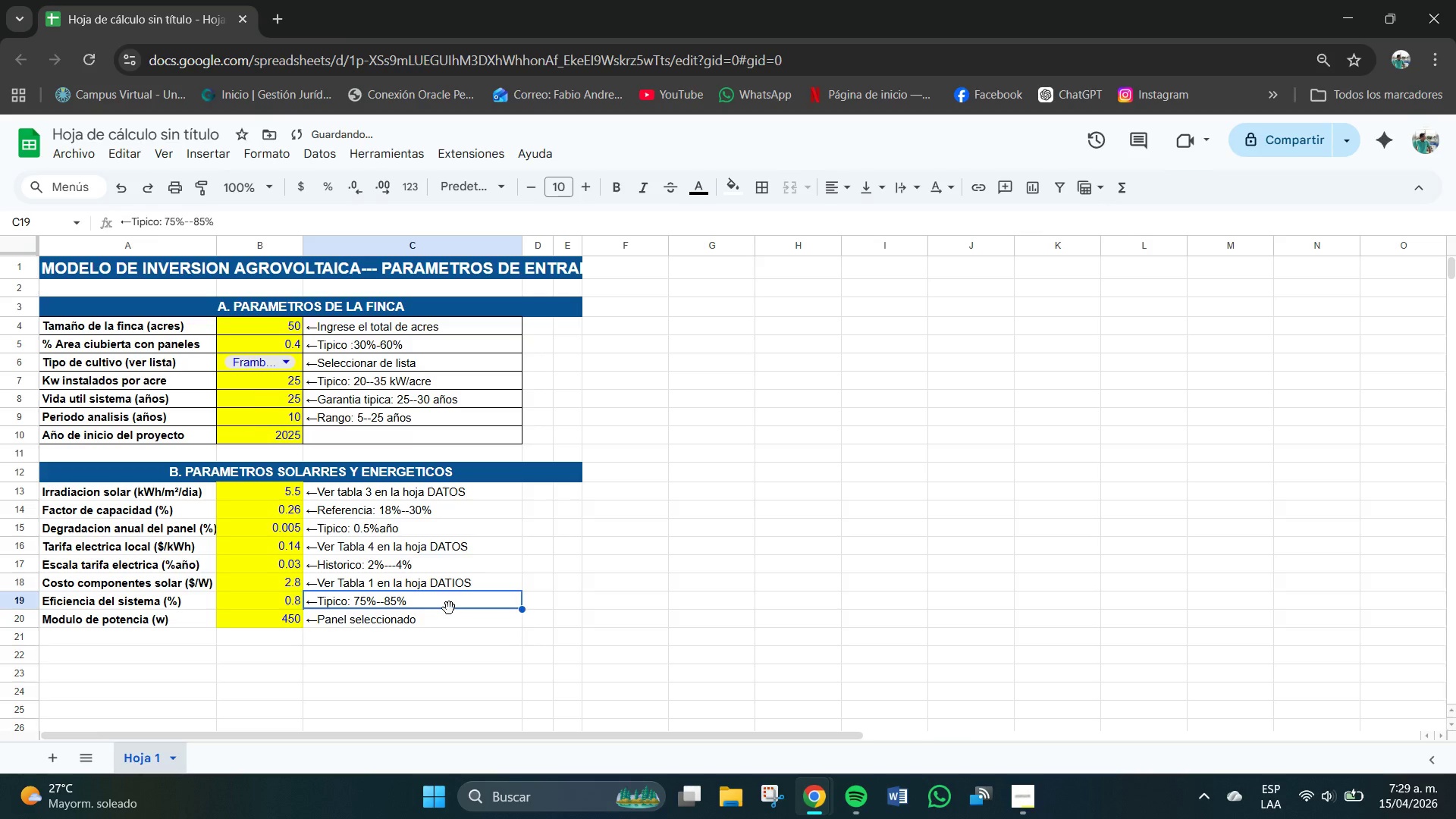 
left_click_drag(start_coordinate=[49, 485], to_coordinate=[511, 611])
 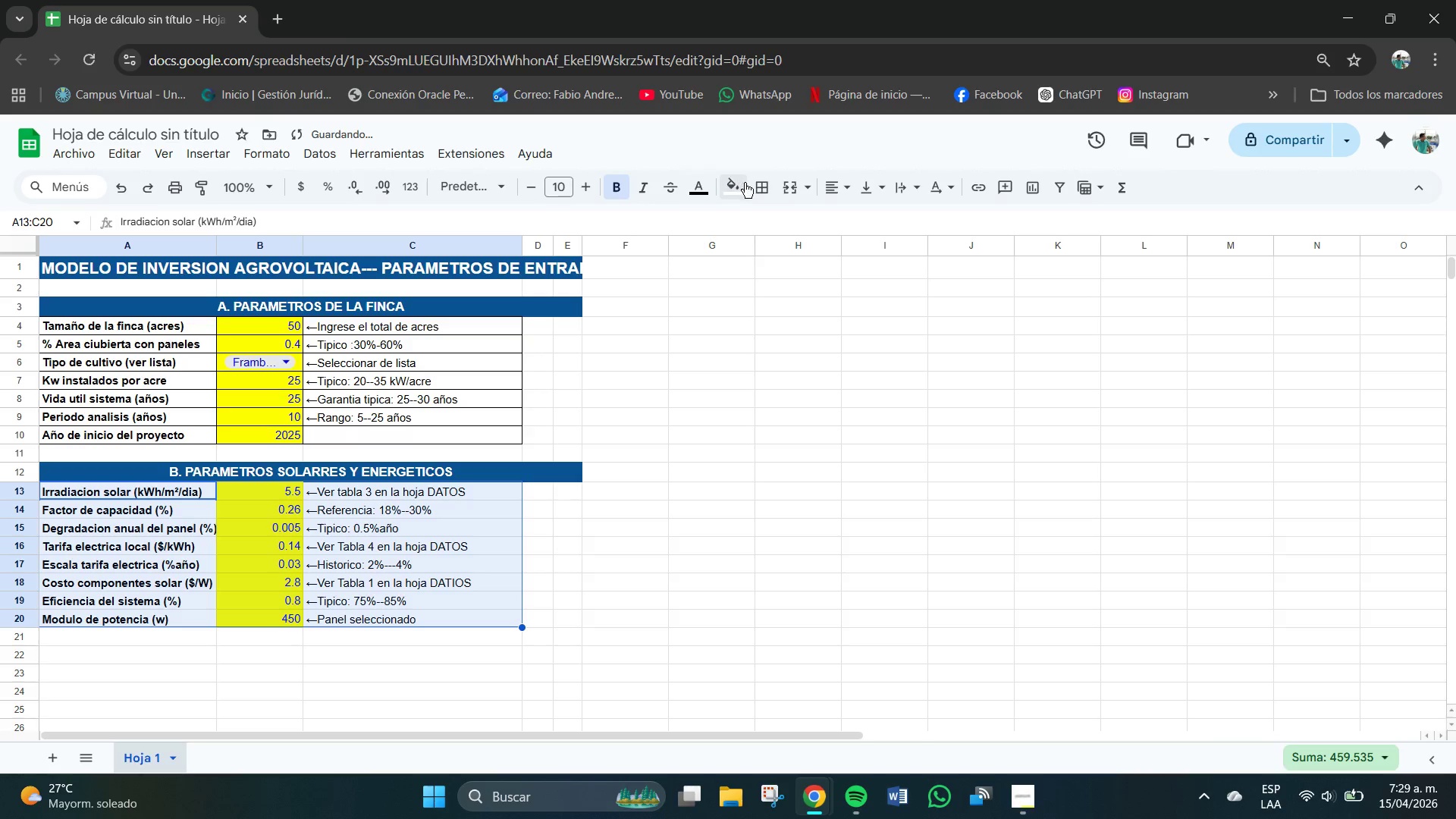 
left_click([761, 185])
 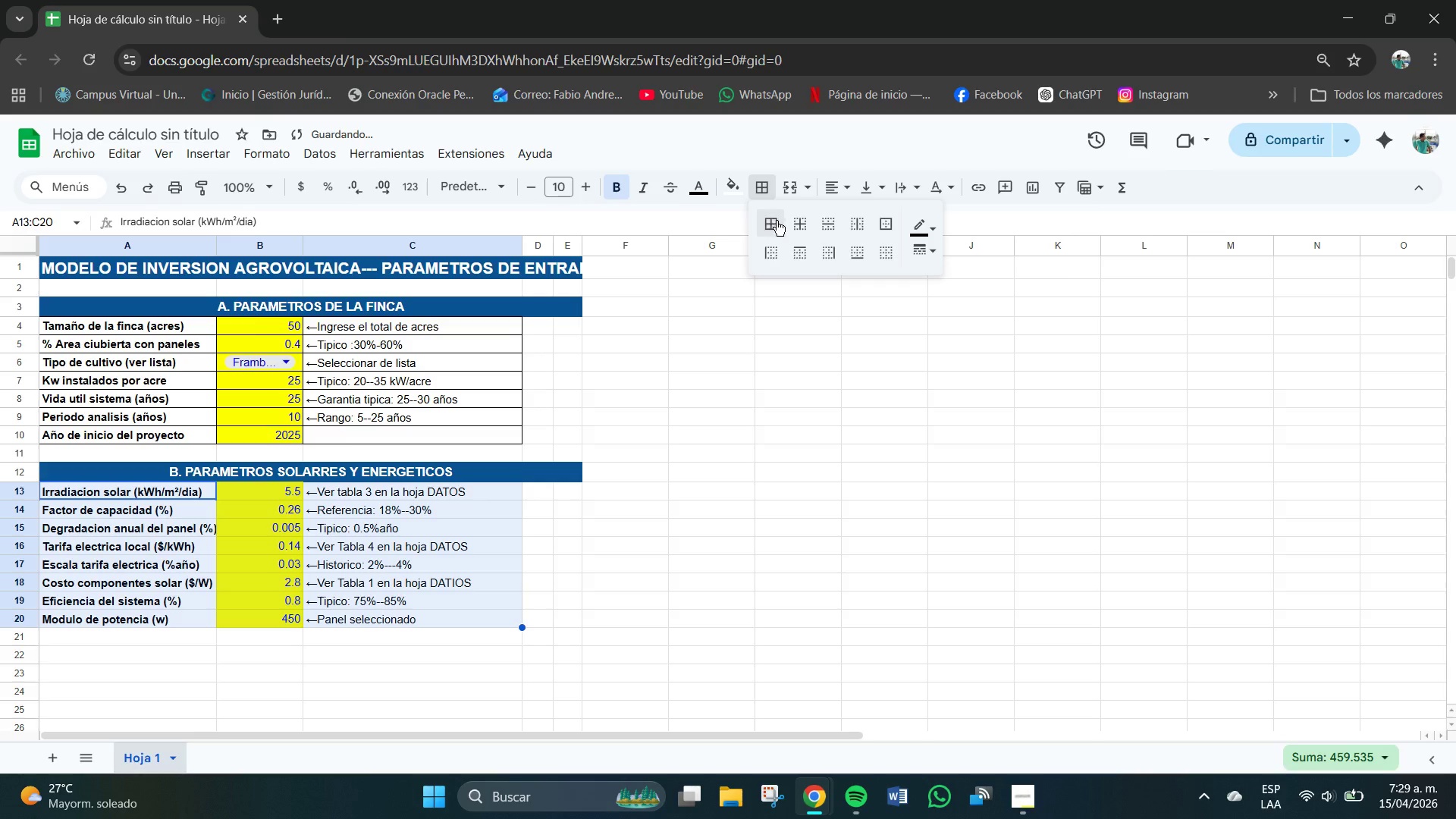 
left_click([769, 231])
 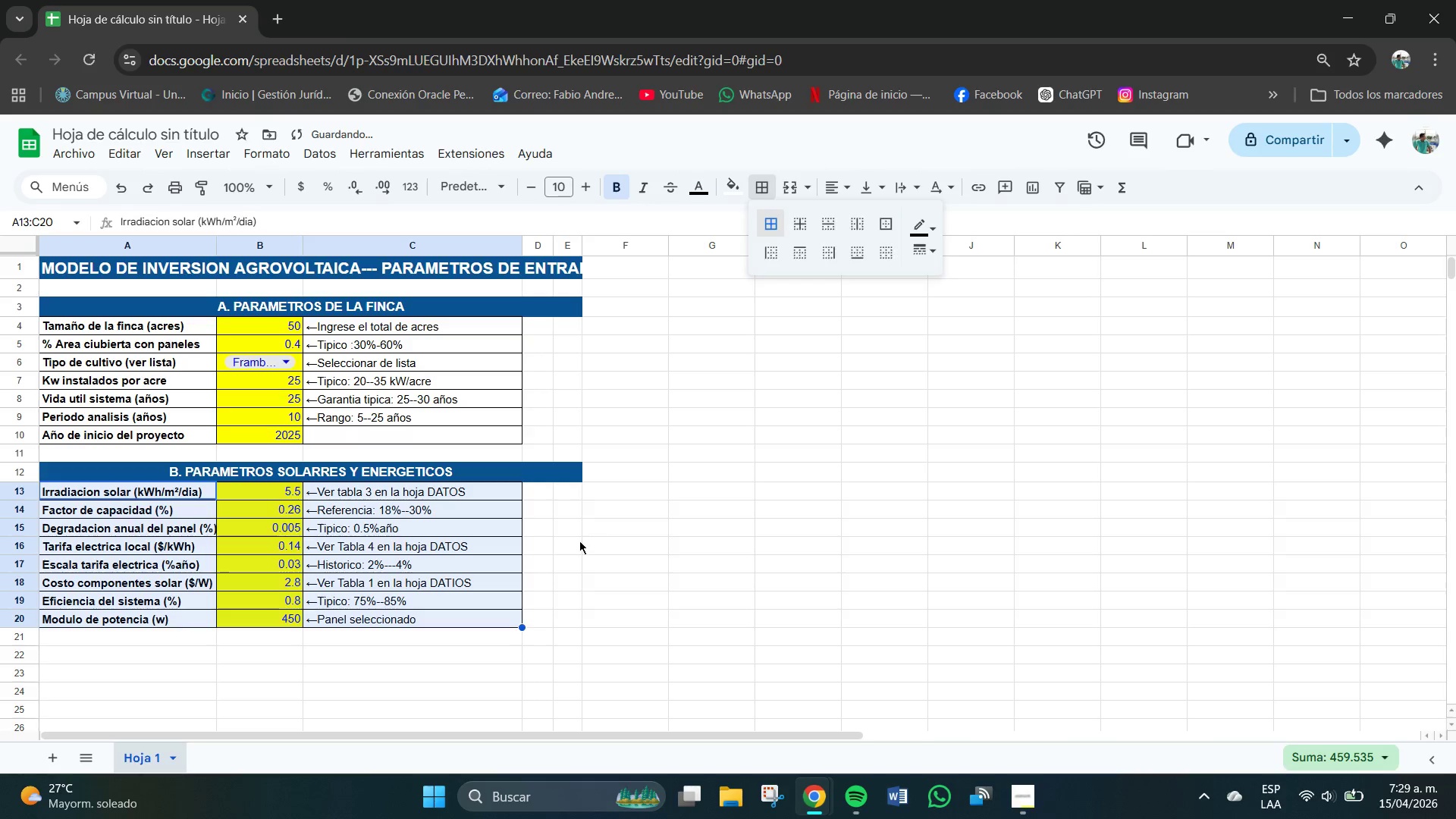 
left_click([579, 541])
 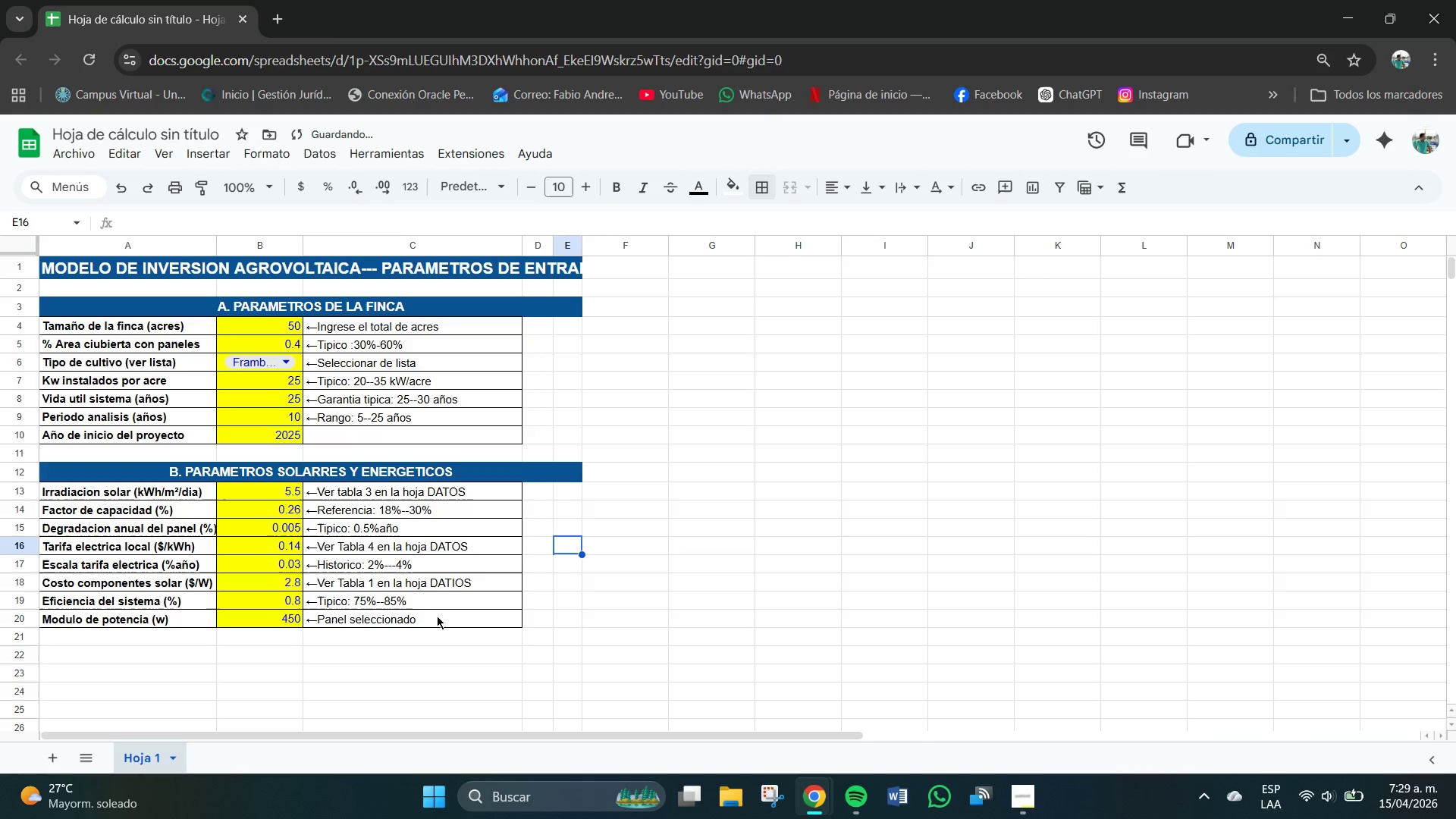 
scroll: coordinate [406, 608], scroll_direction: up, amount: 2.0
 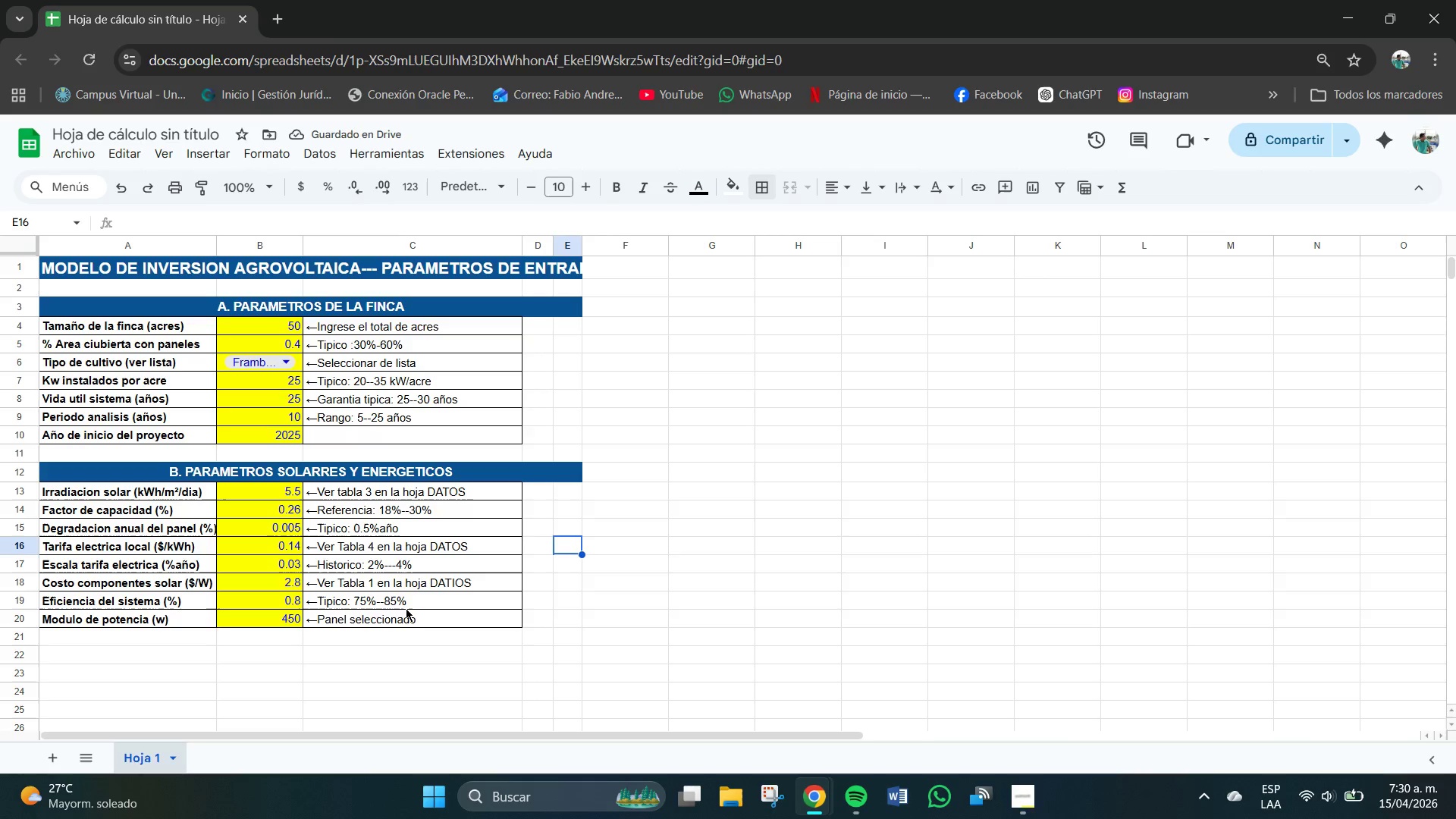 
wait(5.22)
 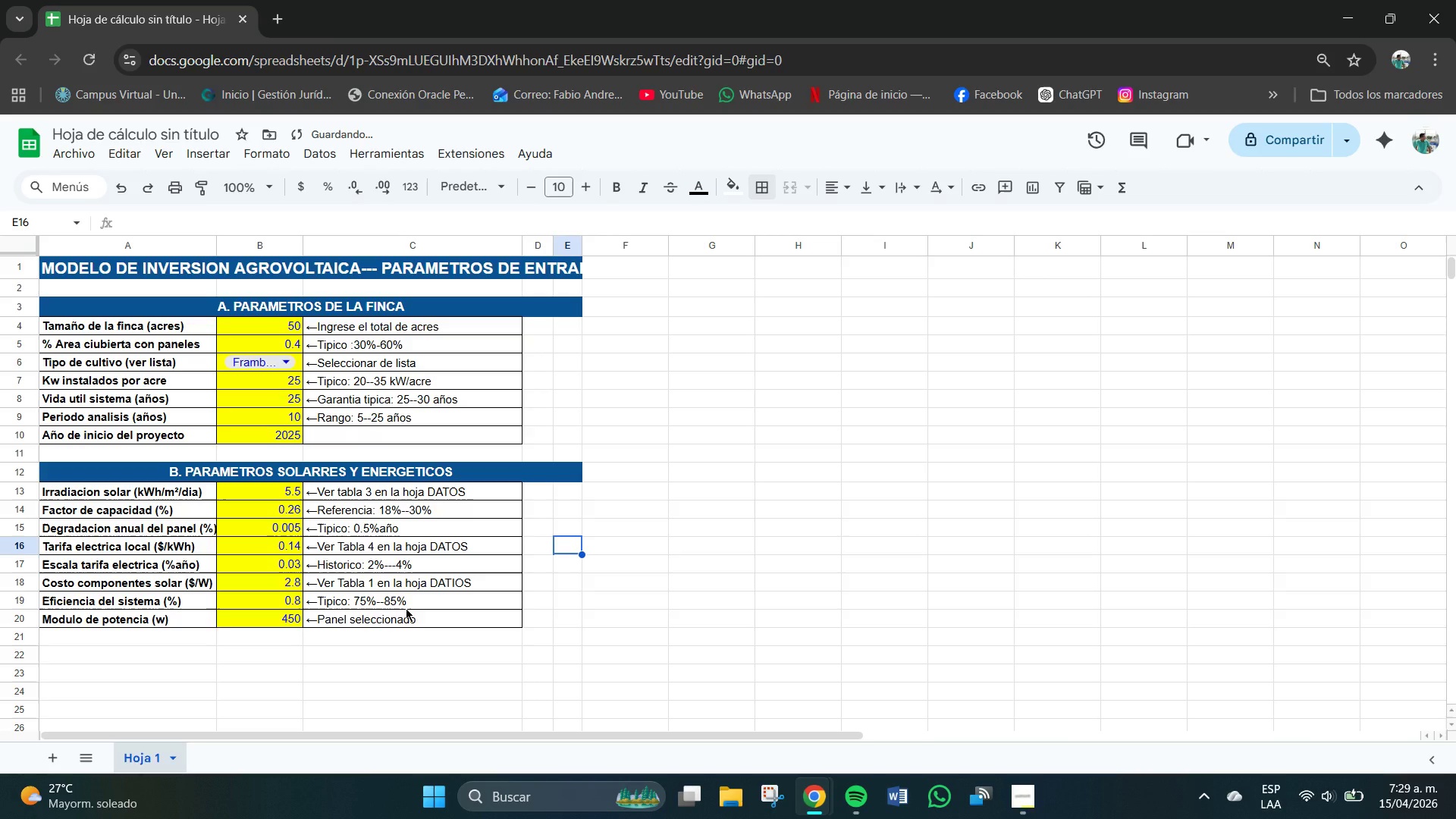 
left_click([1023, 792])